 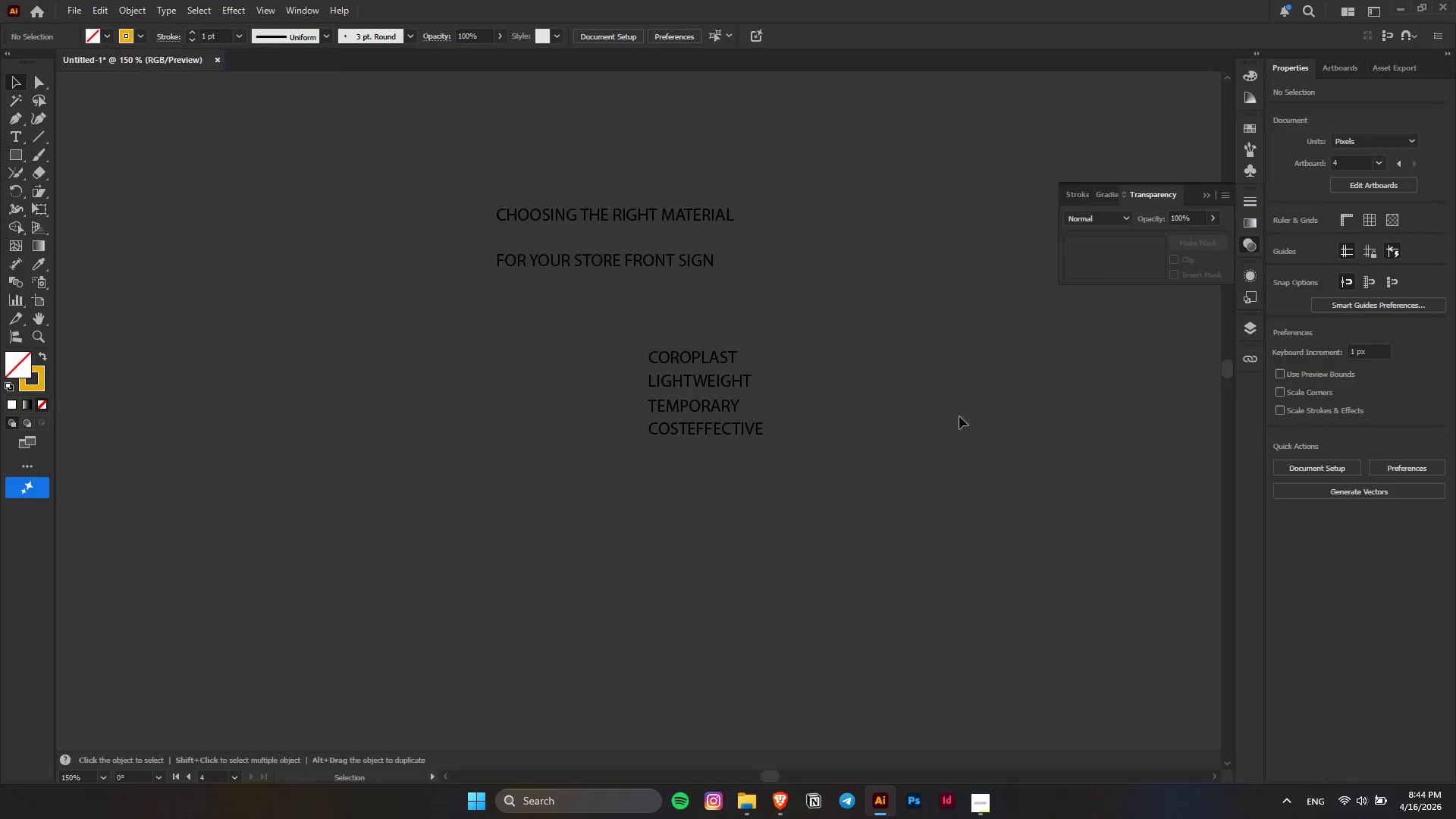 
left_click_drag(start_coordinate=[629, 257], to_coordinate=[686, 564])
 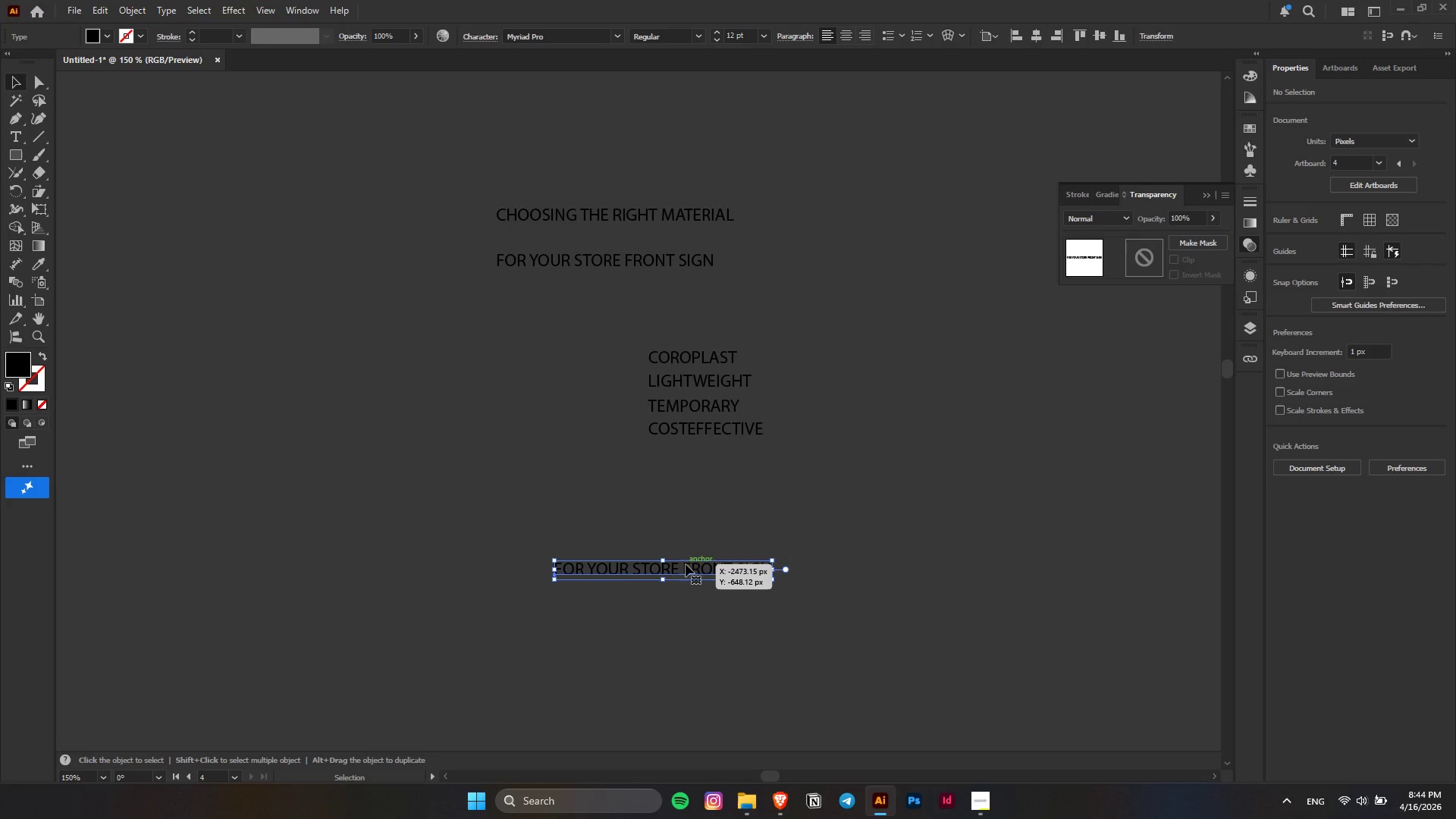 
double_click([686, 564])
 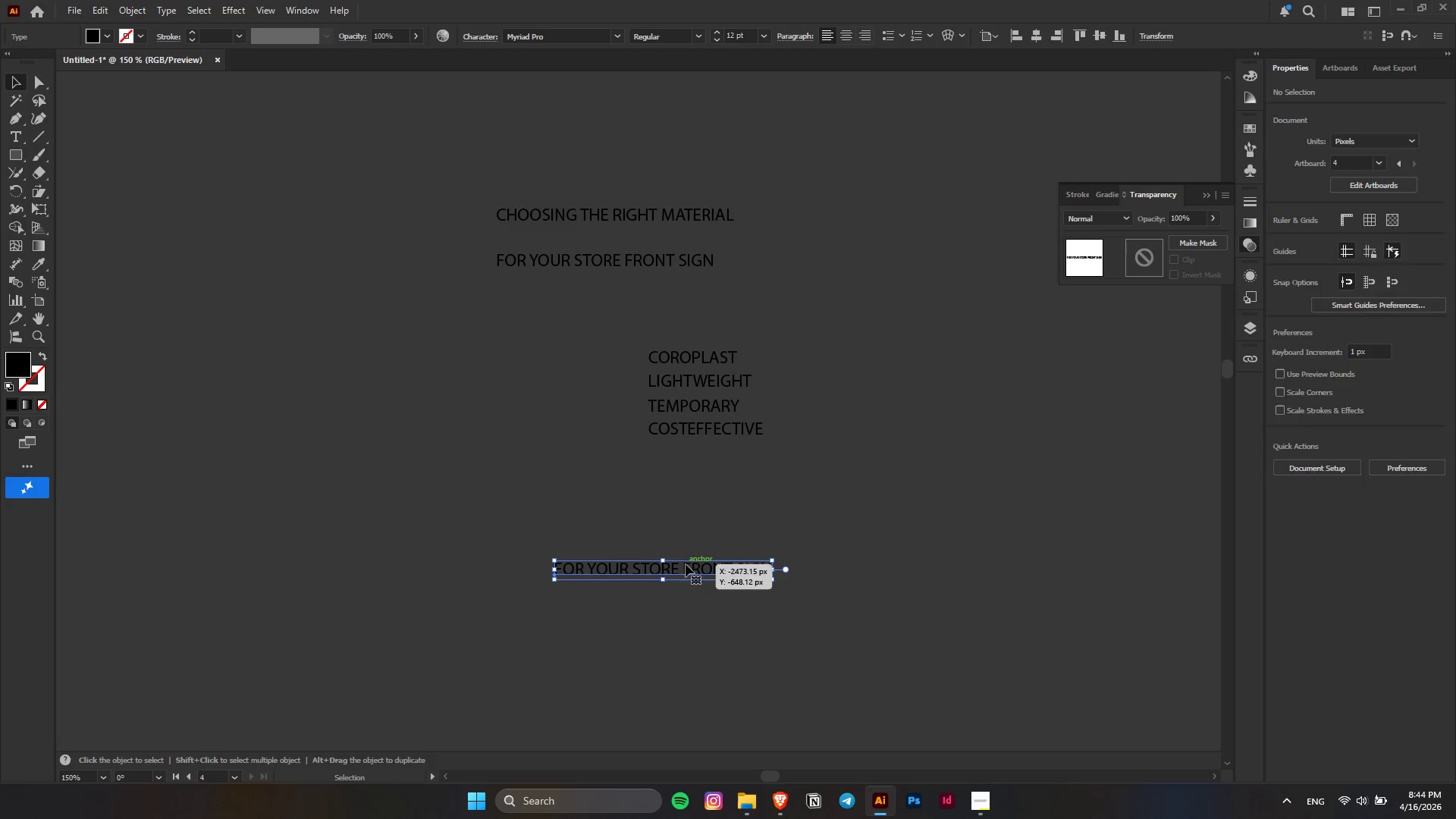 
key(Control+ControlLeft)
 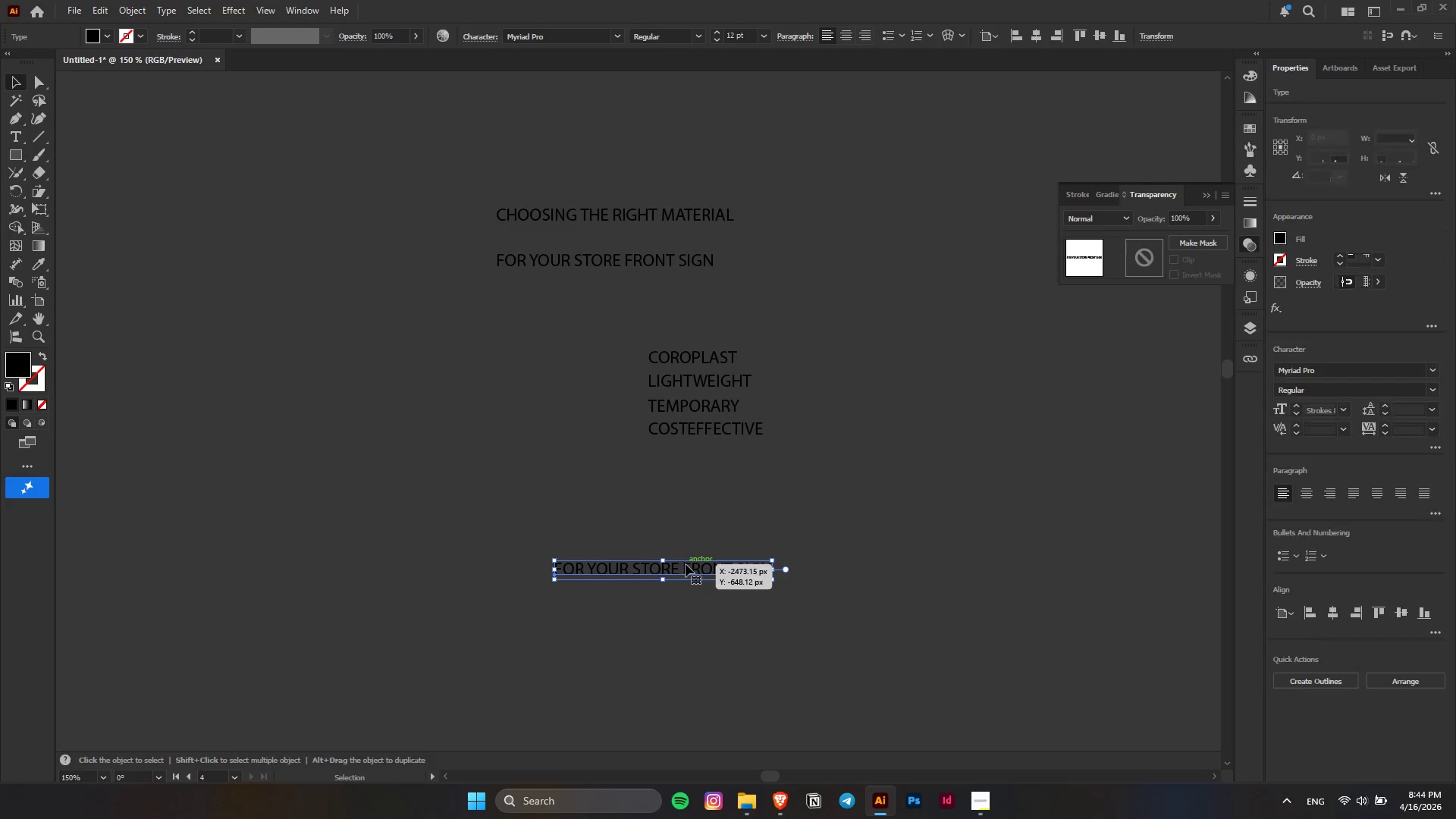 
key(Control+A)
 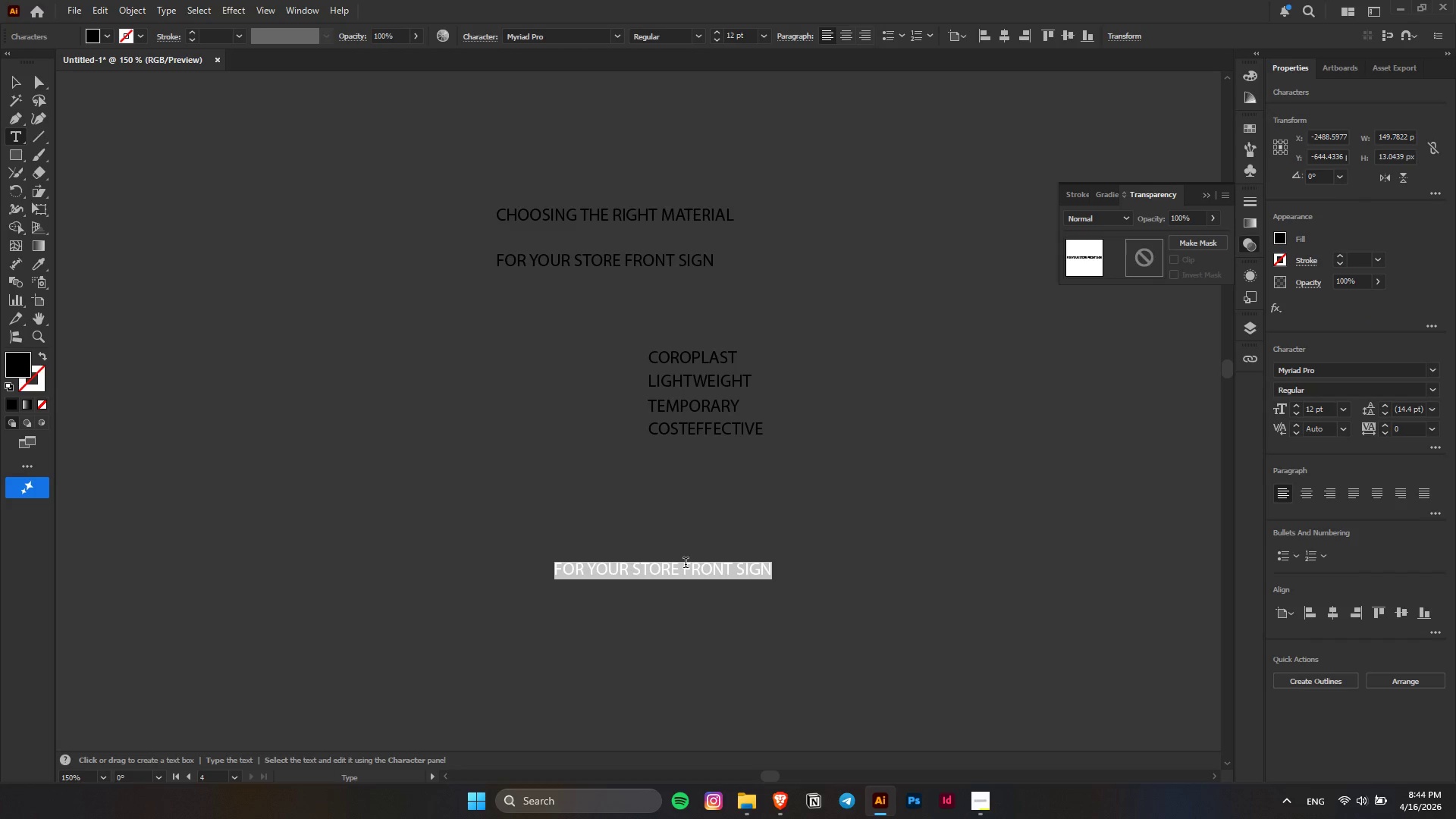 
type(a)
key(Backspace)
type(APPLY FOR A RE)
key(Backspace)
key(Backspace)
 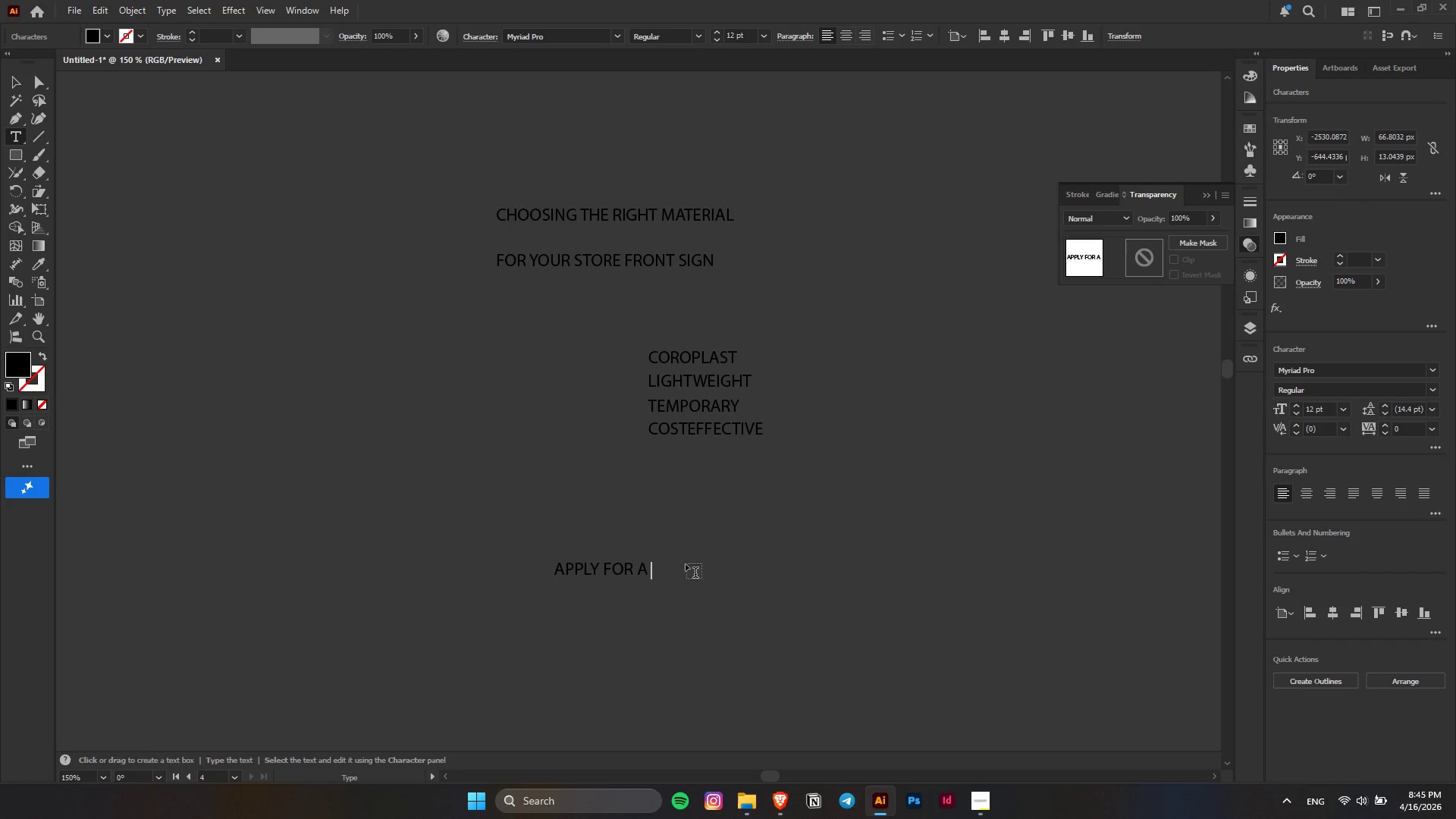 
key(Enter)
 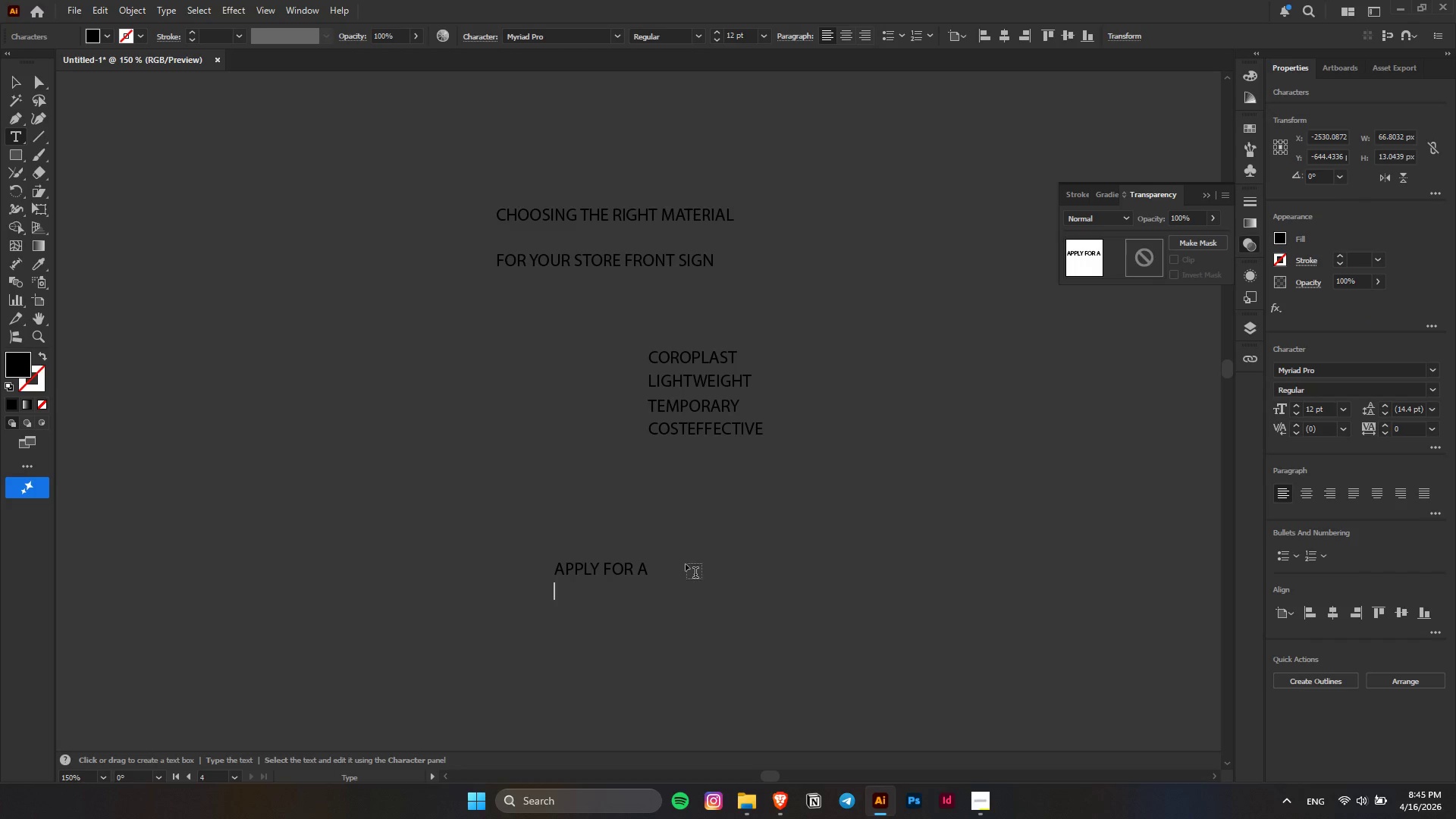 
type(RESTORATION GRANT)
 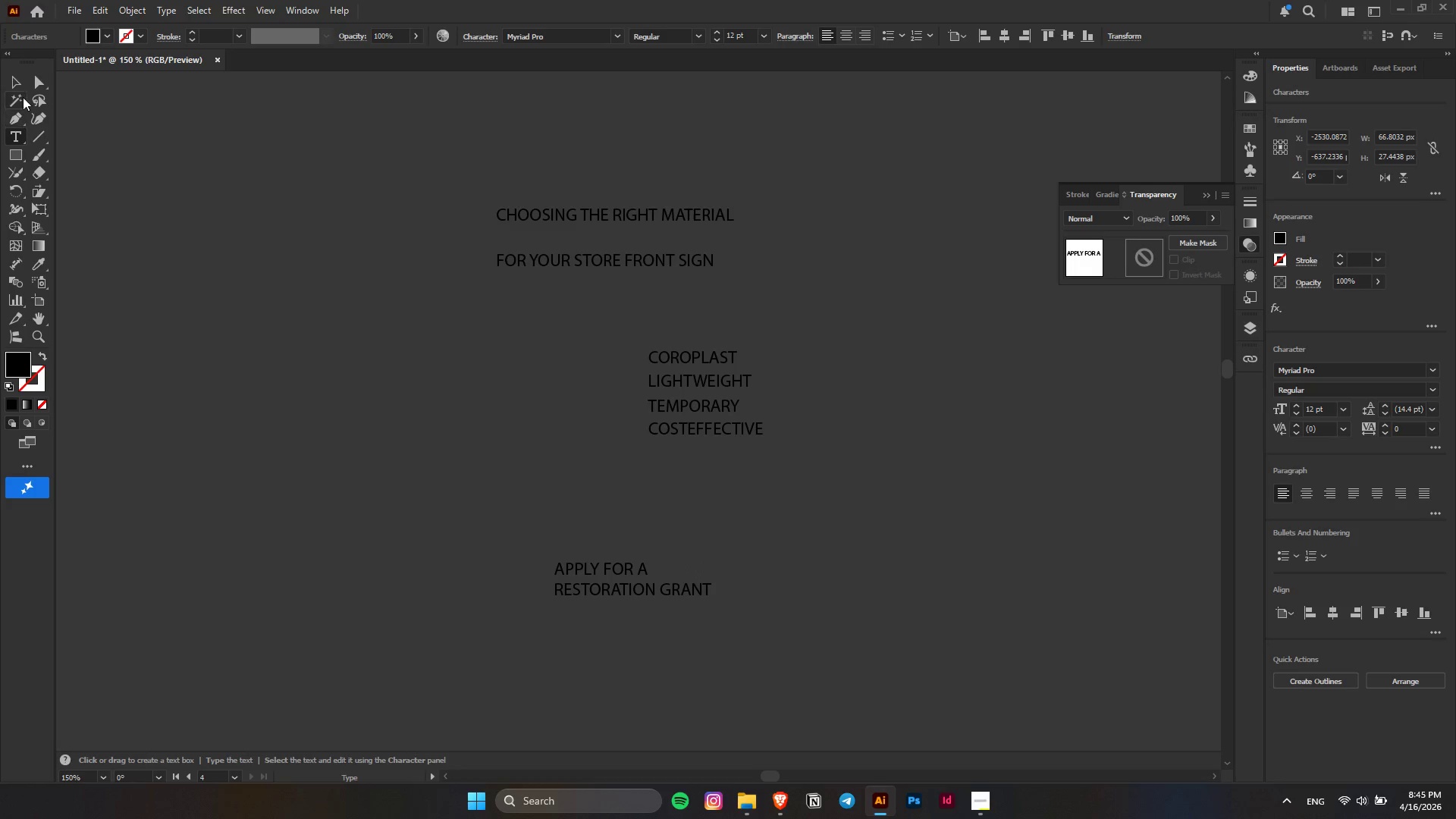 
left_click([21, 89])
 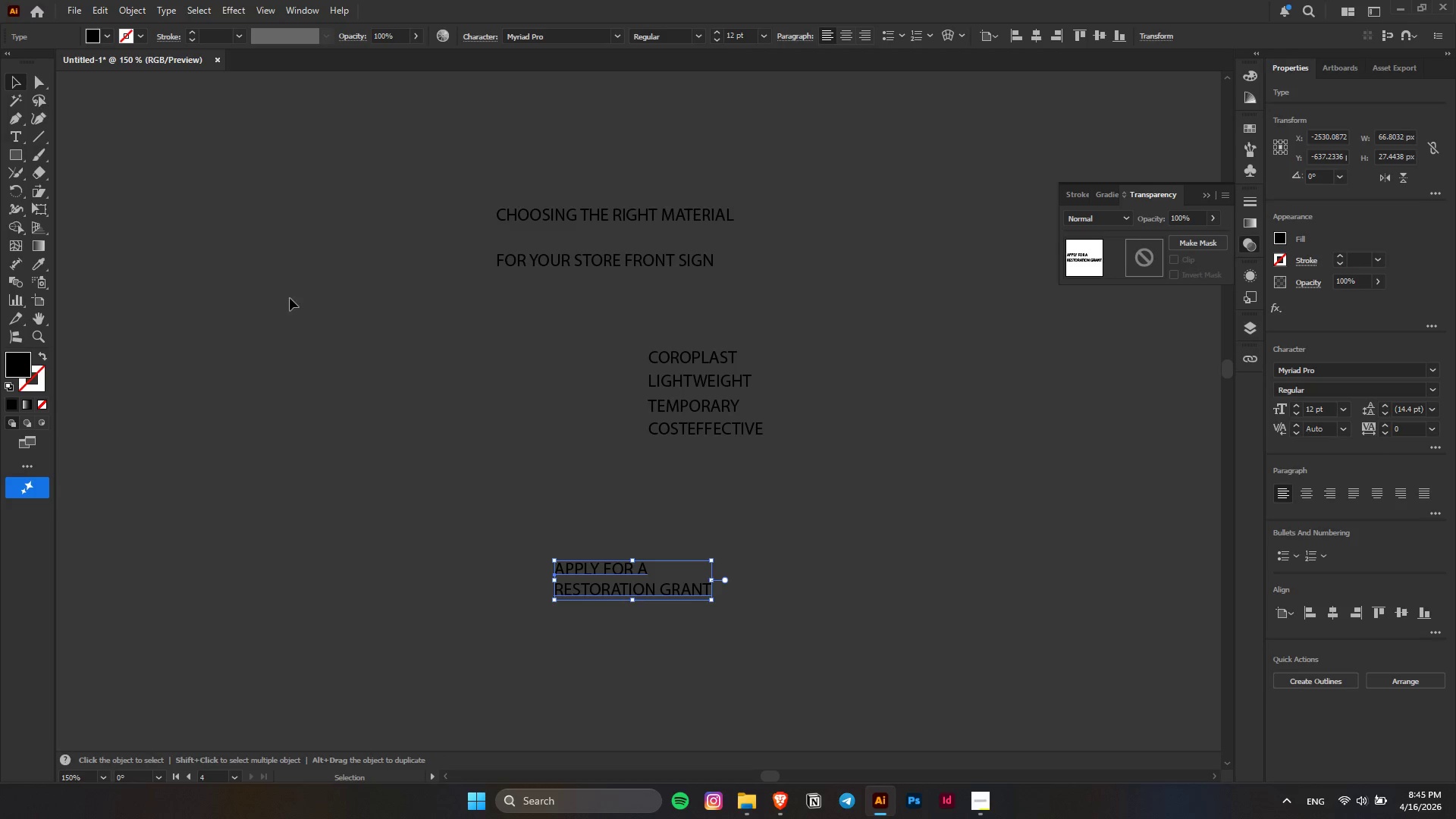 
hold_key(key=AltLeft, duration=0.42)
 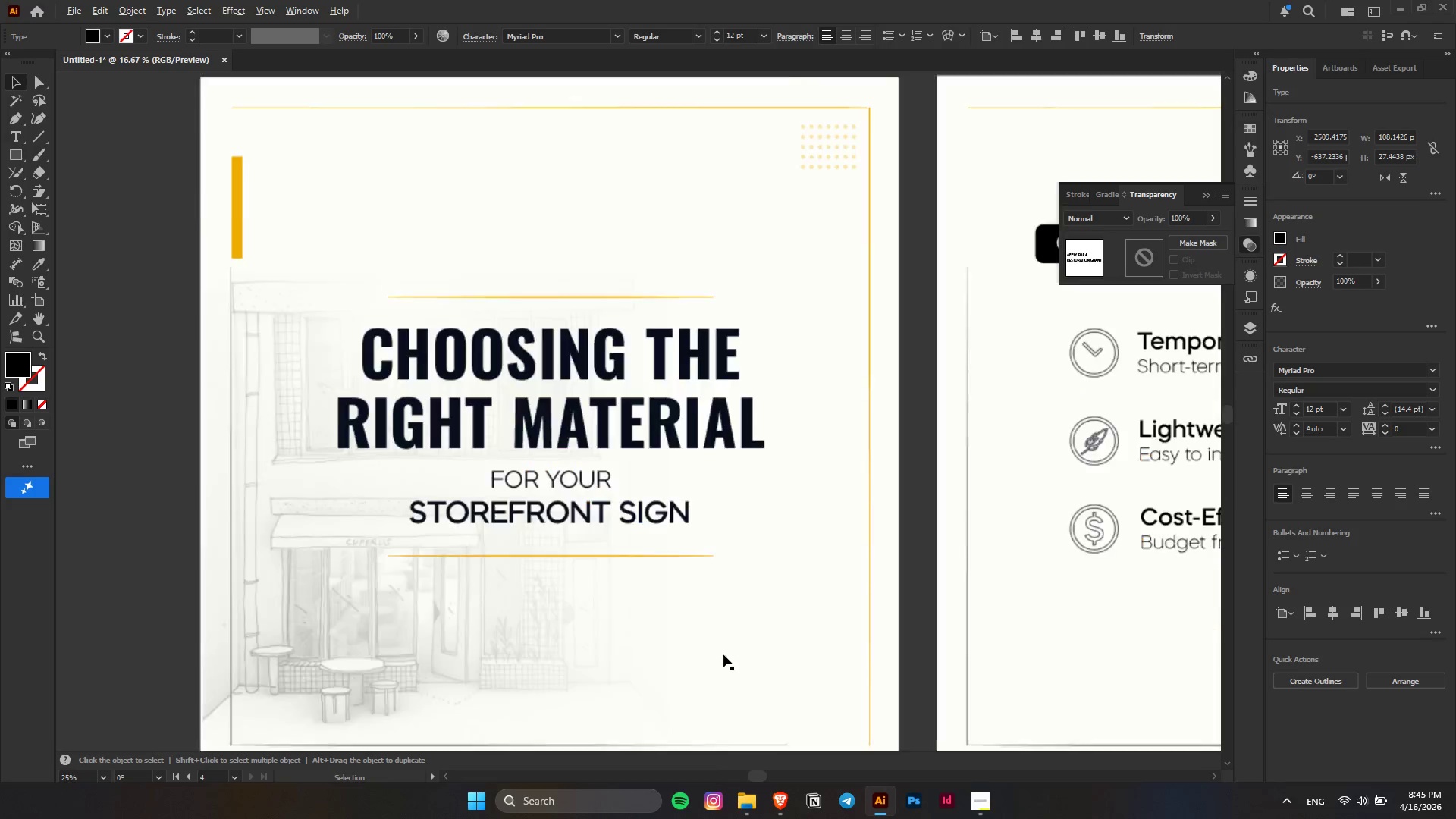 
key(Alt+AltLeft)
 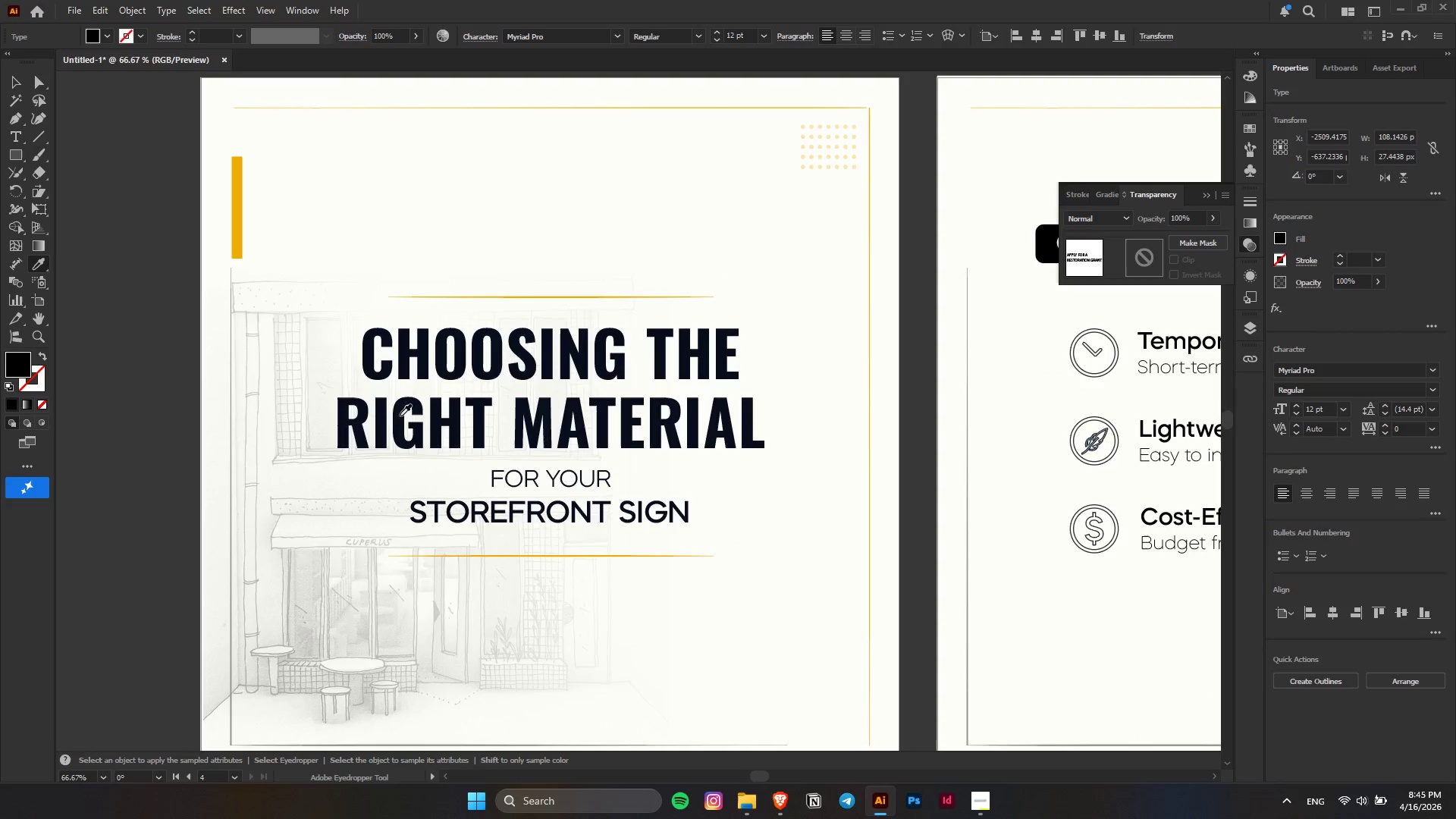 
scroll: coordinate [723, 654], scroll_direction: down, amount: 8.0
 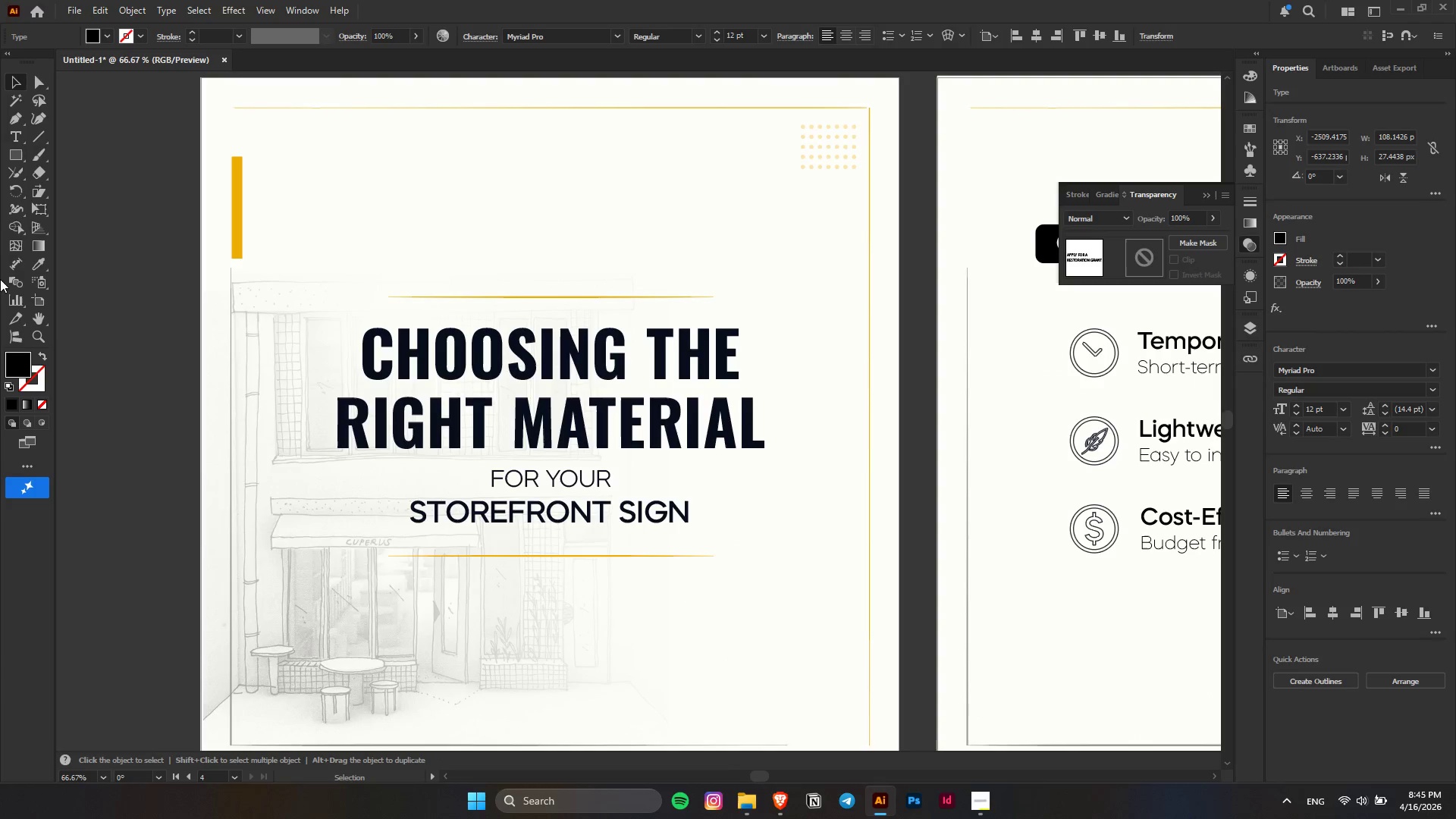 
left_click([657, 515])
 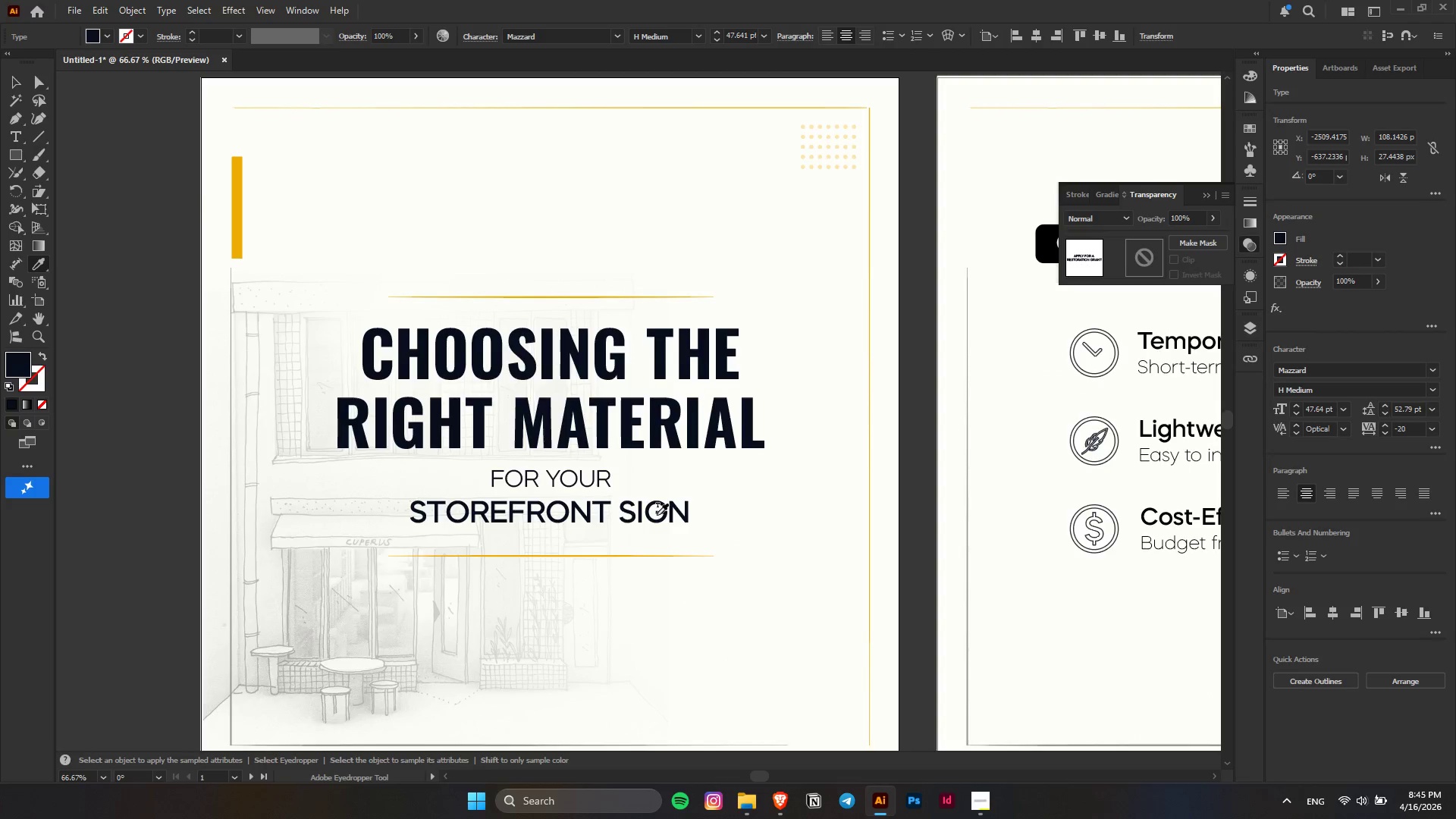 
hold_key(key=AltLeft, duration=0.36)
 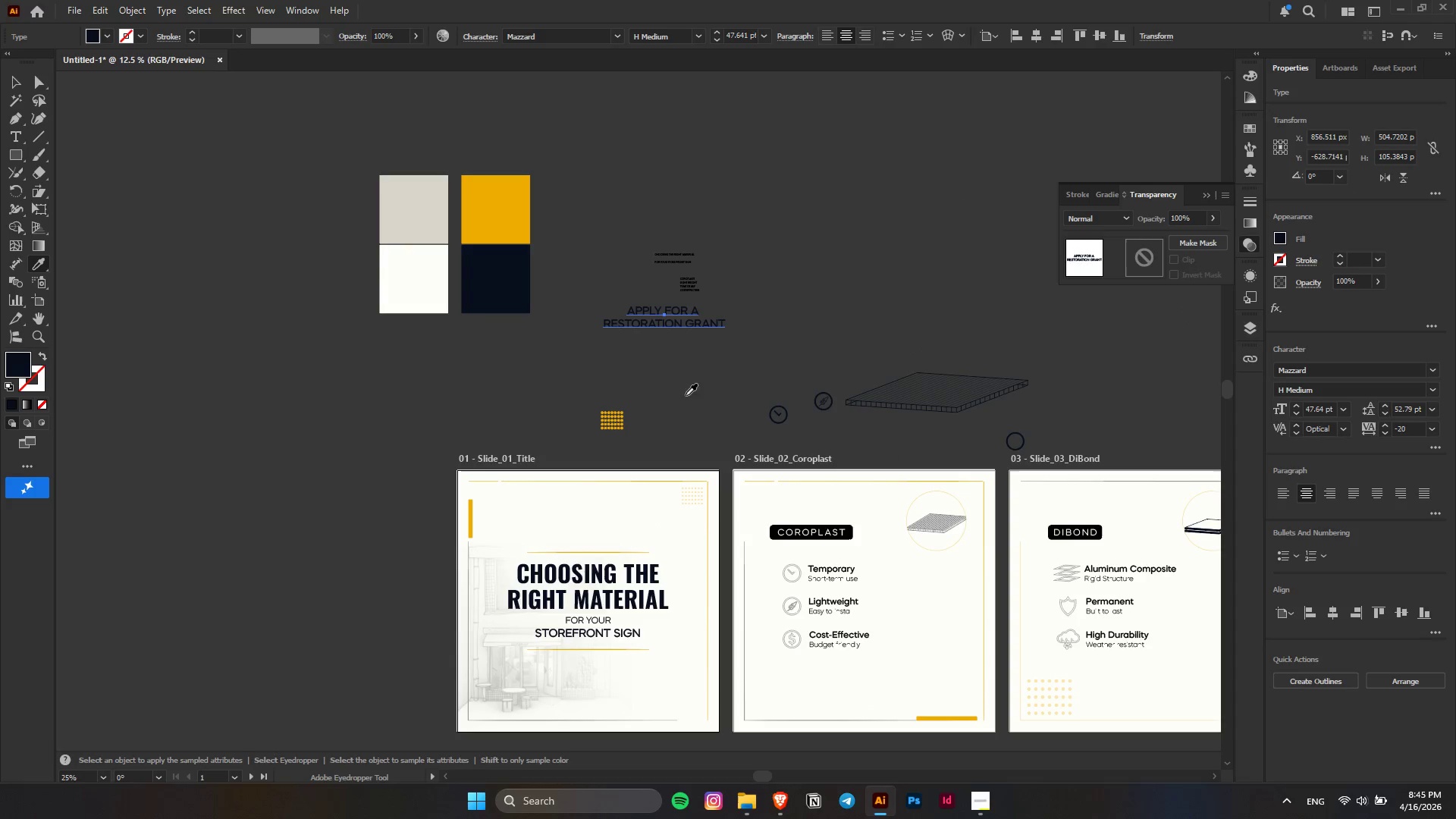 
key(Alt+AltLeft)
 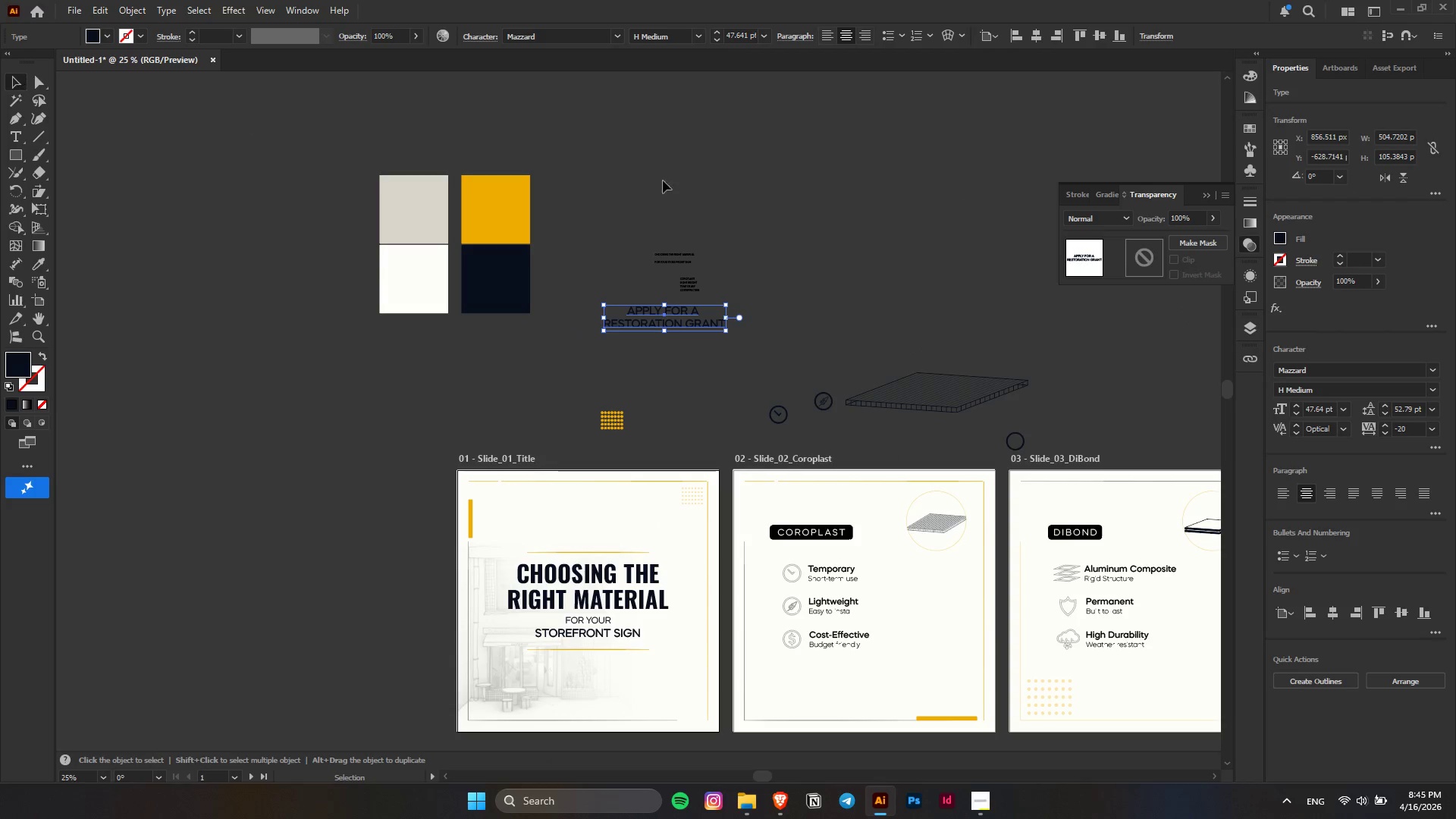 
scroll: coordinate [686, 396], scroll_direction: down, amount: 5.0
 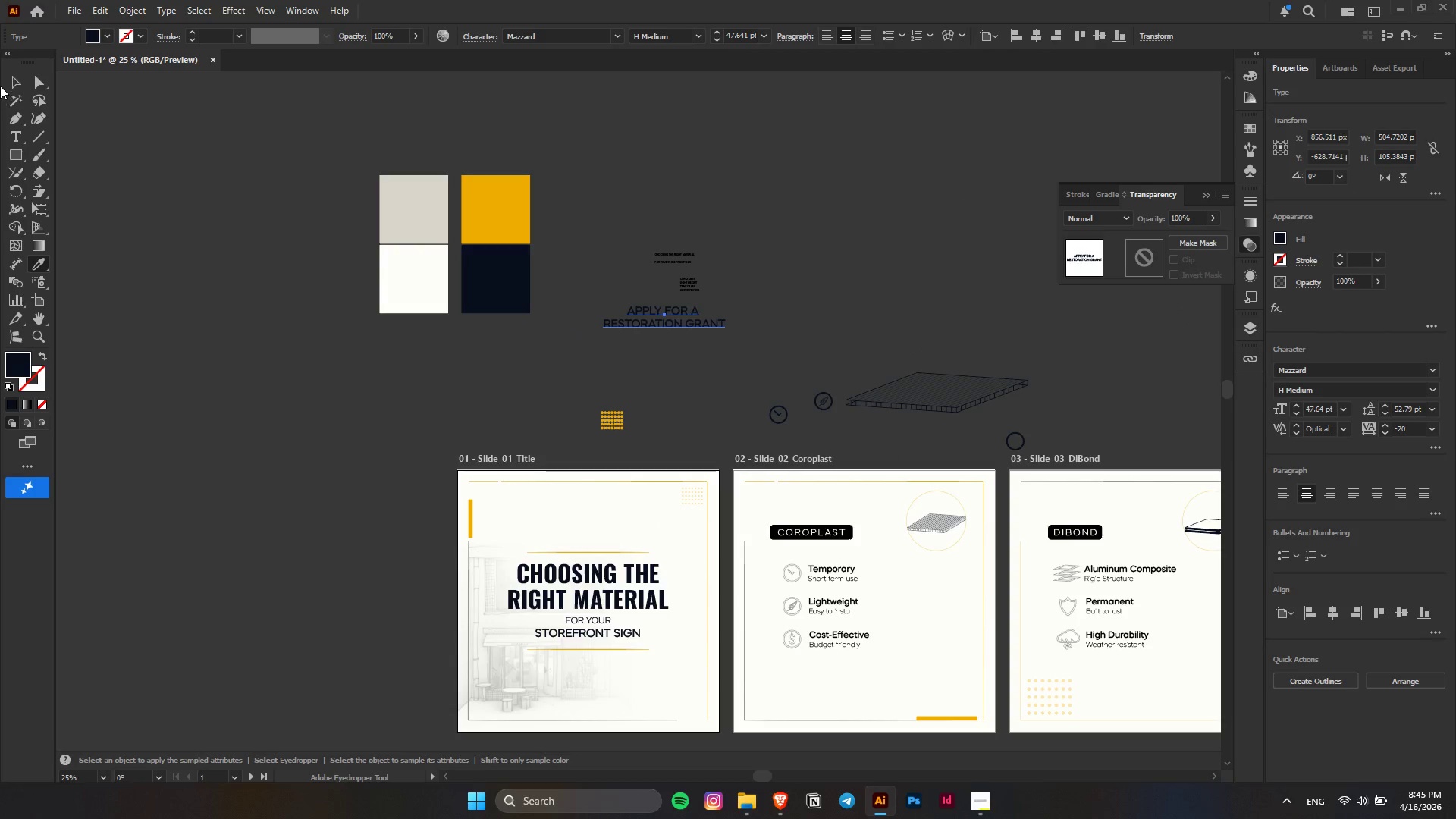 
hold_key(key=ControlLeft, duration=0.36)
scroll: coordinate [760, 338], scroll_direction: down, amount: 5.0
 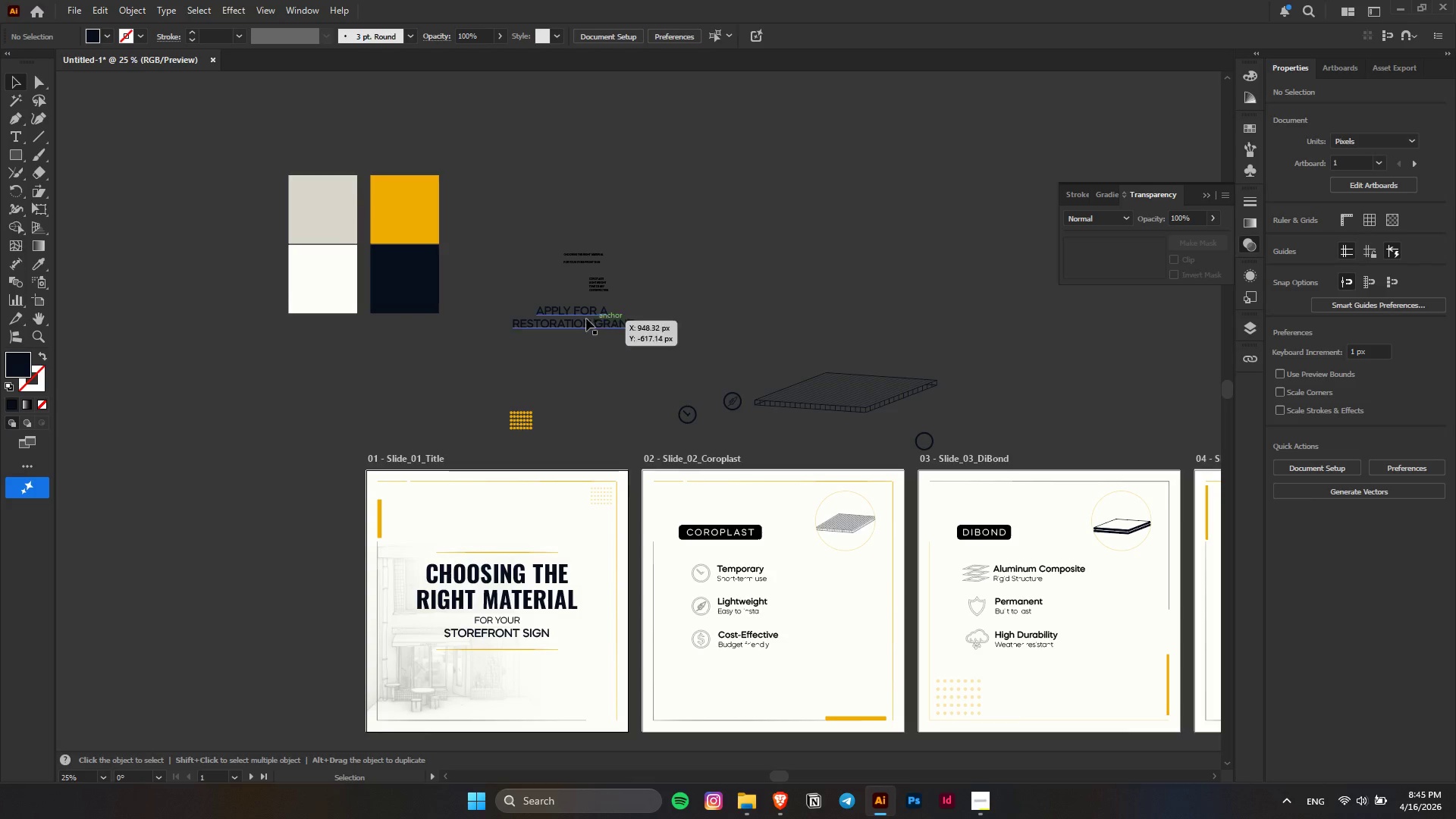 
left_click([586, 318])
 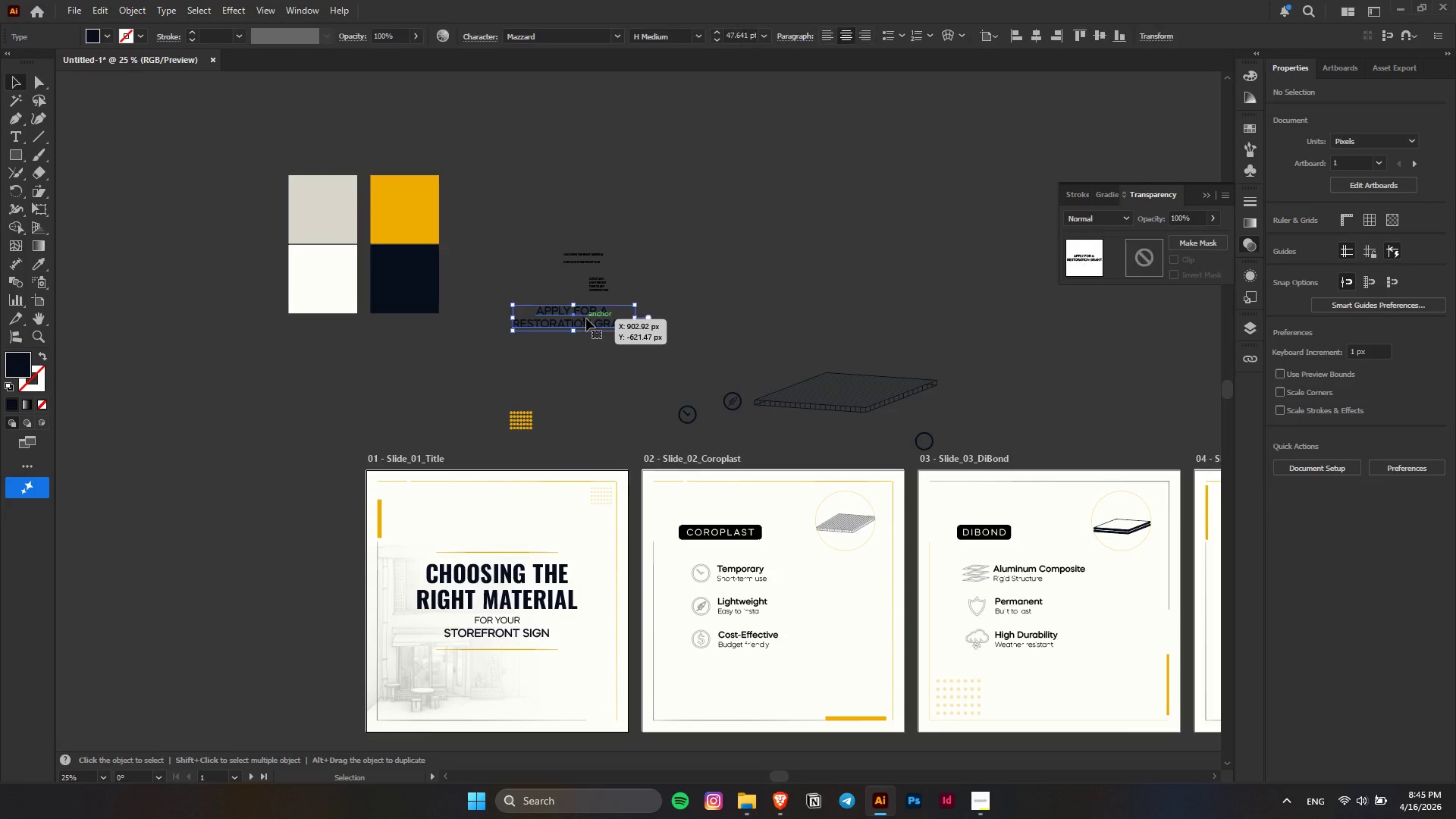 
key(Alt+AltLeft)
 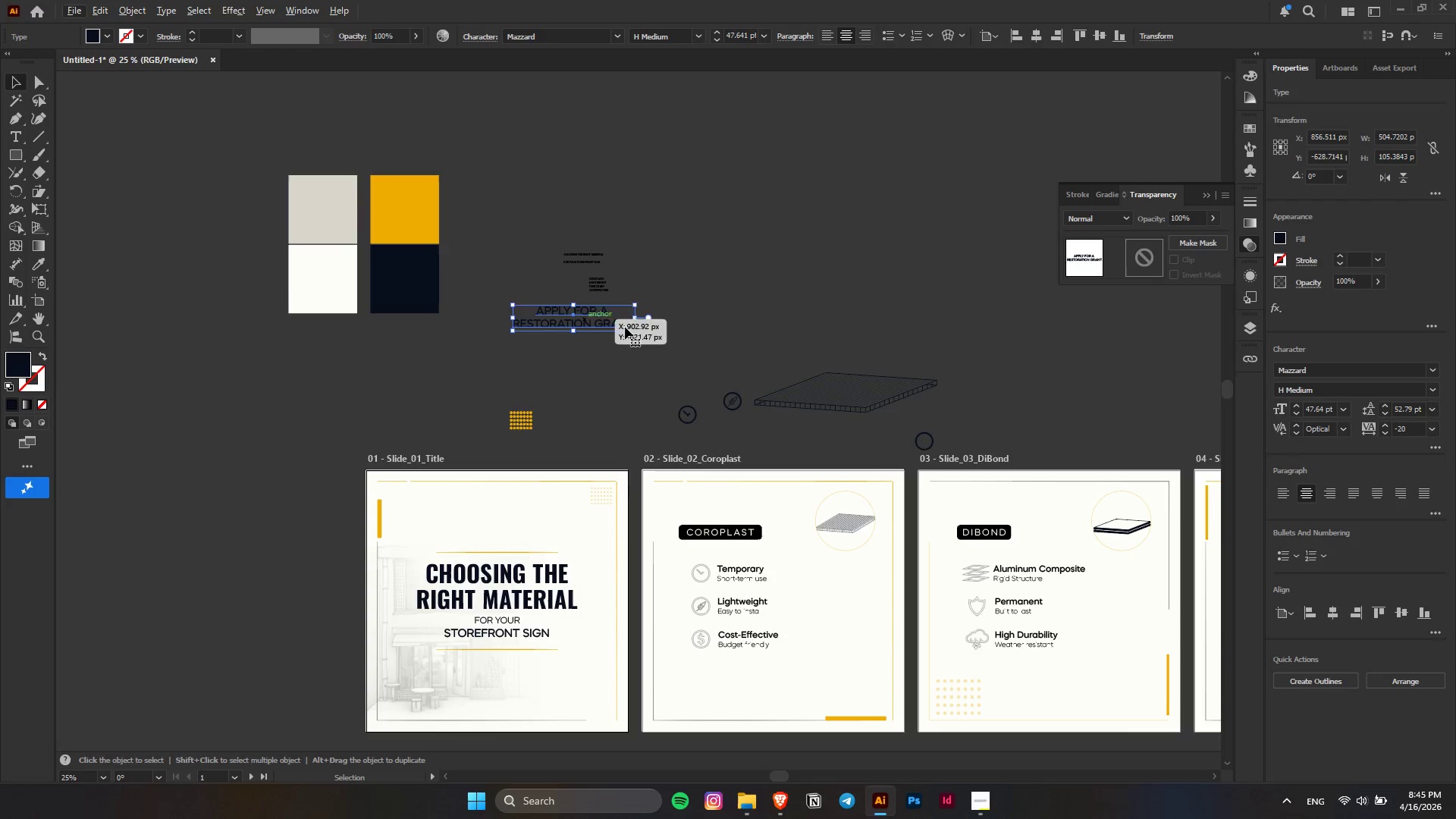 
key(Control+ControlLeft)
 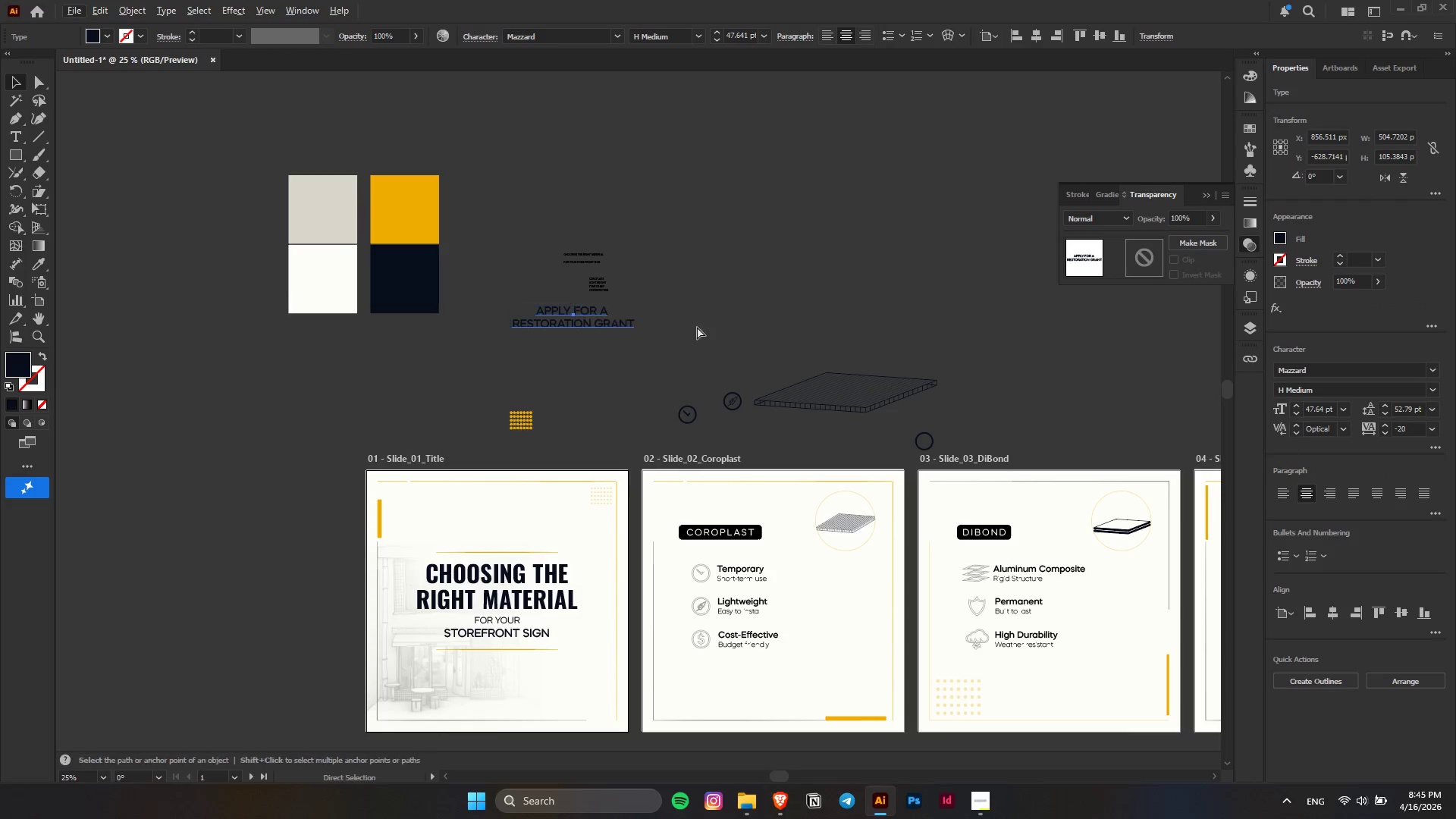 
key(Control+X)
 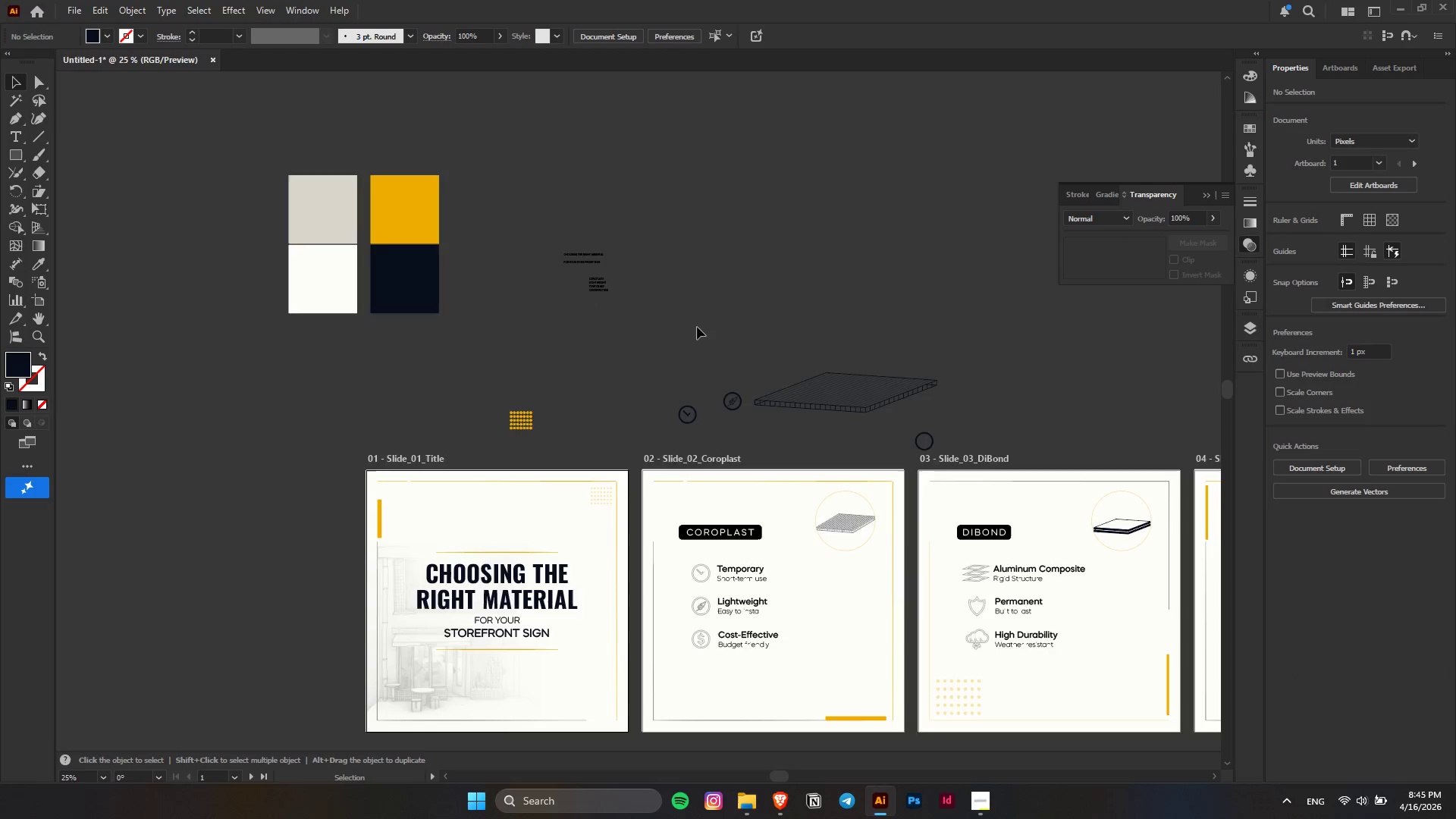 
key(Alt+AltLeft)
 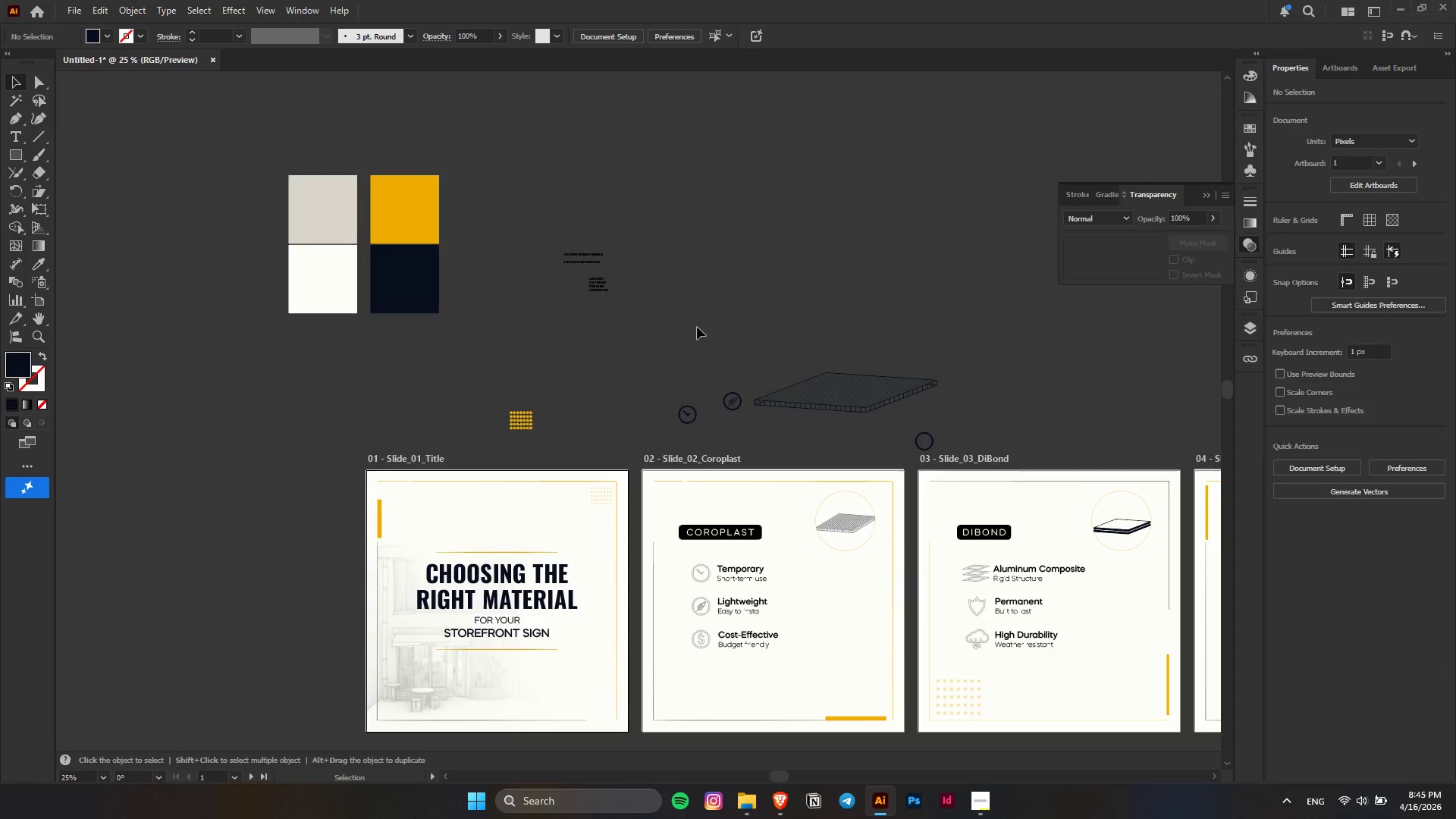 
hold_key(key=AltLeft, duration=0.67)
 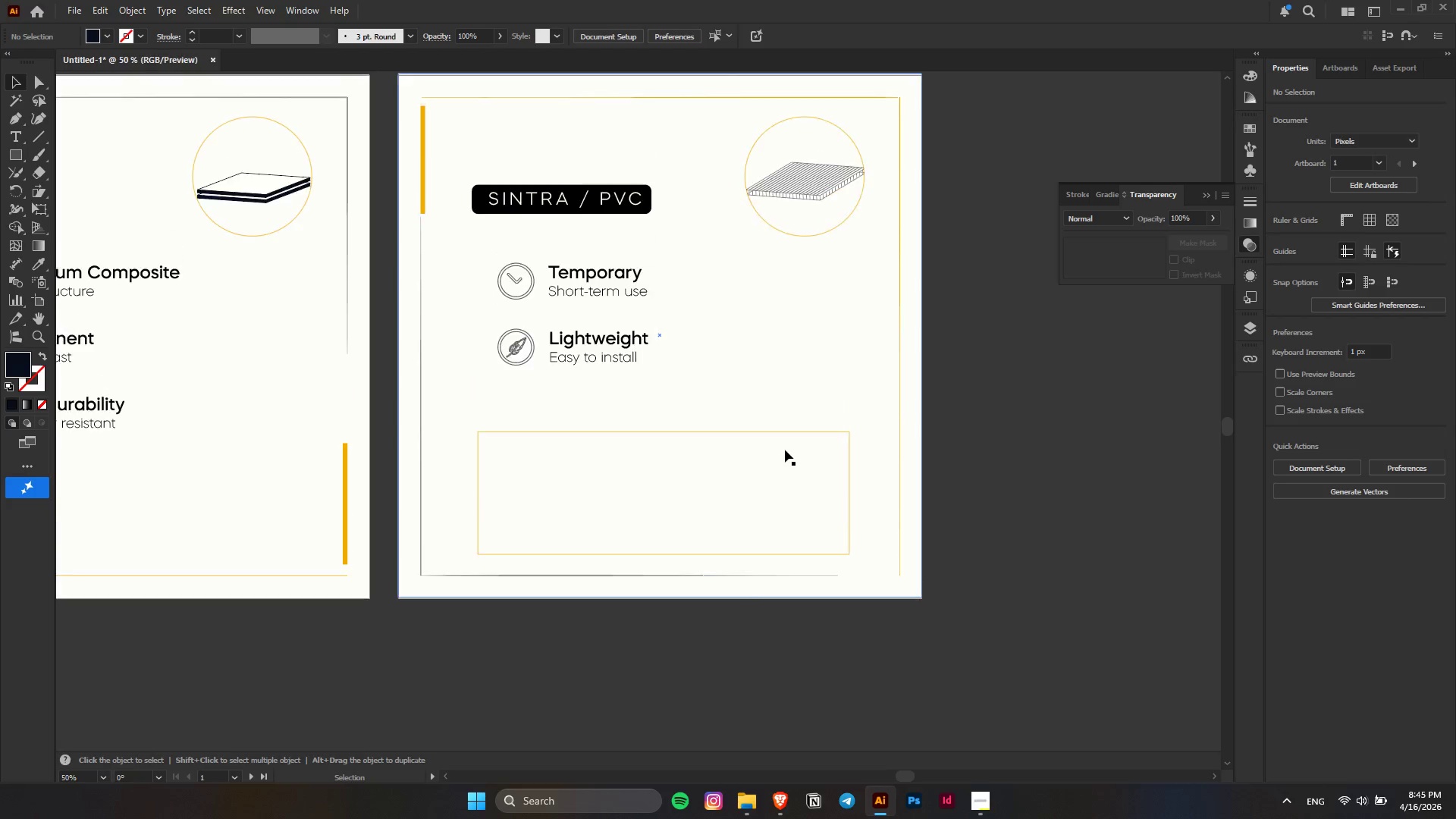 
key(Control+V)
 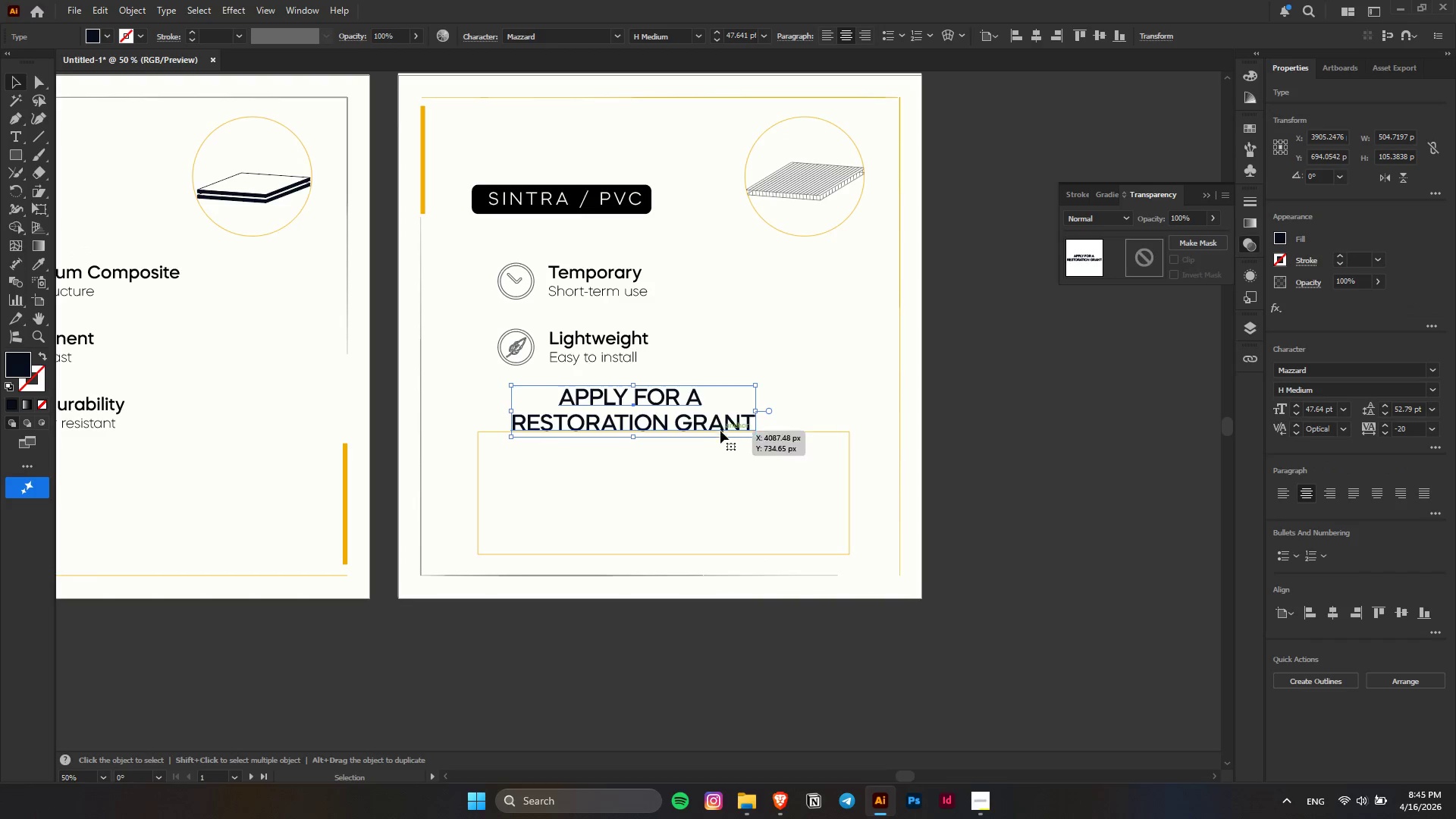 
scroll: coordinate [785, 450], scroll_direction: up, amount: 3.0
 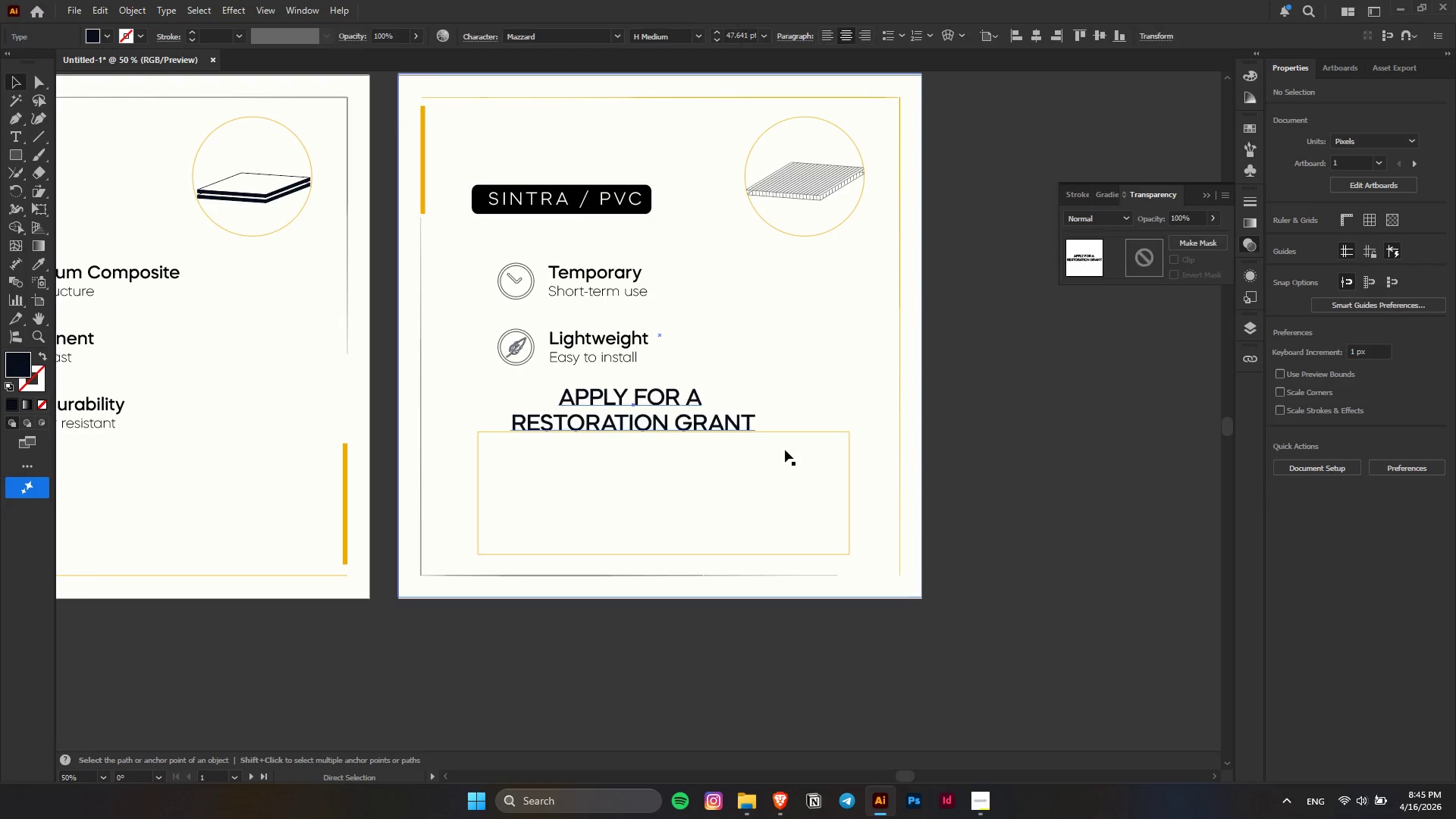 
left_click_drag(start_coordinate=[721, 426], to_coordinate=[753, 529])
 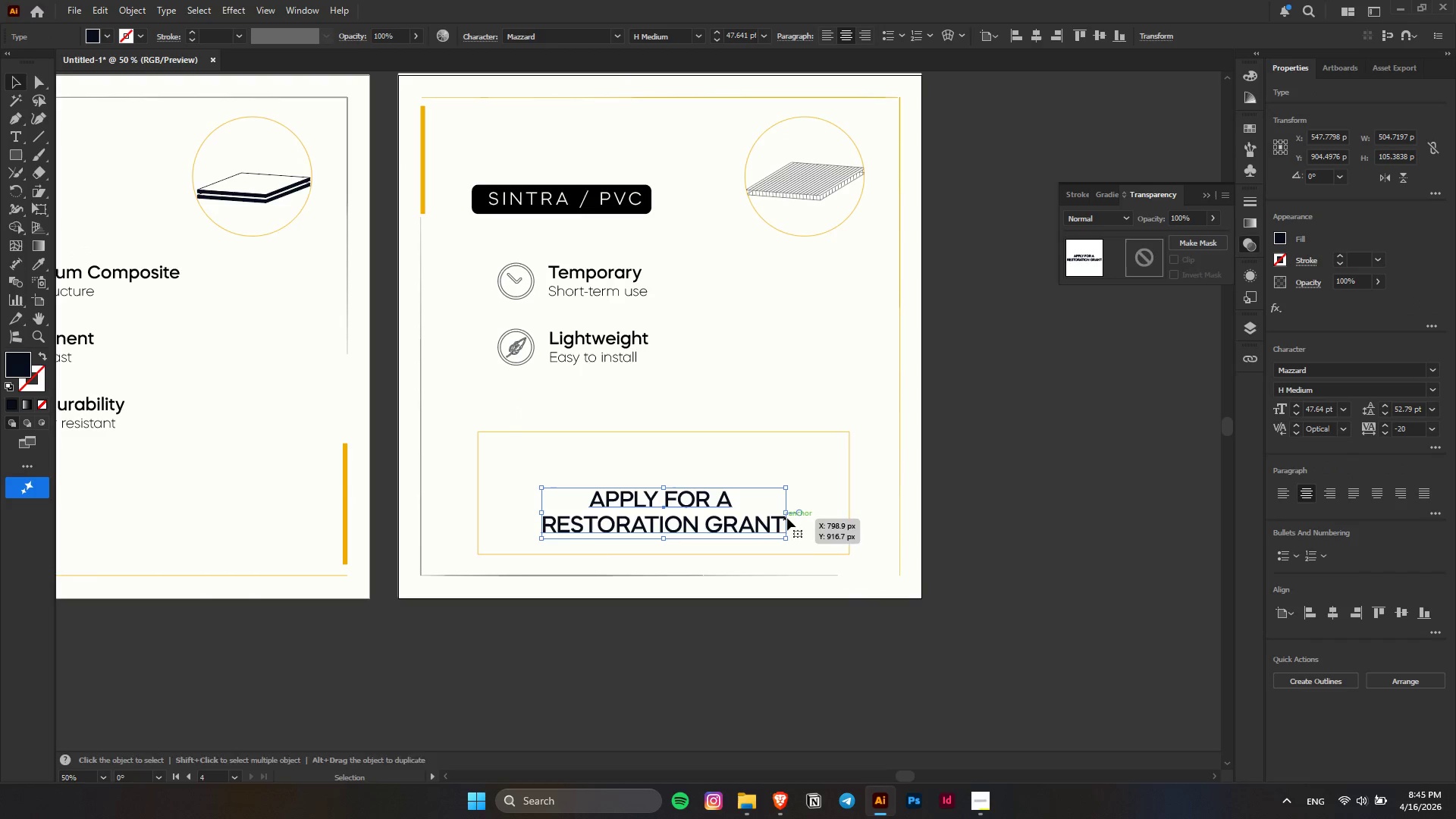 
hold_key(key=ShiftLeft, duration=1.34)
hold_key(key=AltLeft, duration=1.12)
left_click_drag(start_coordinate=[786, 514], to_coordinate=[807, 516])
 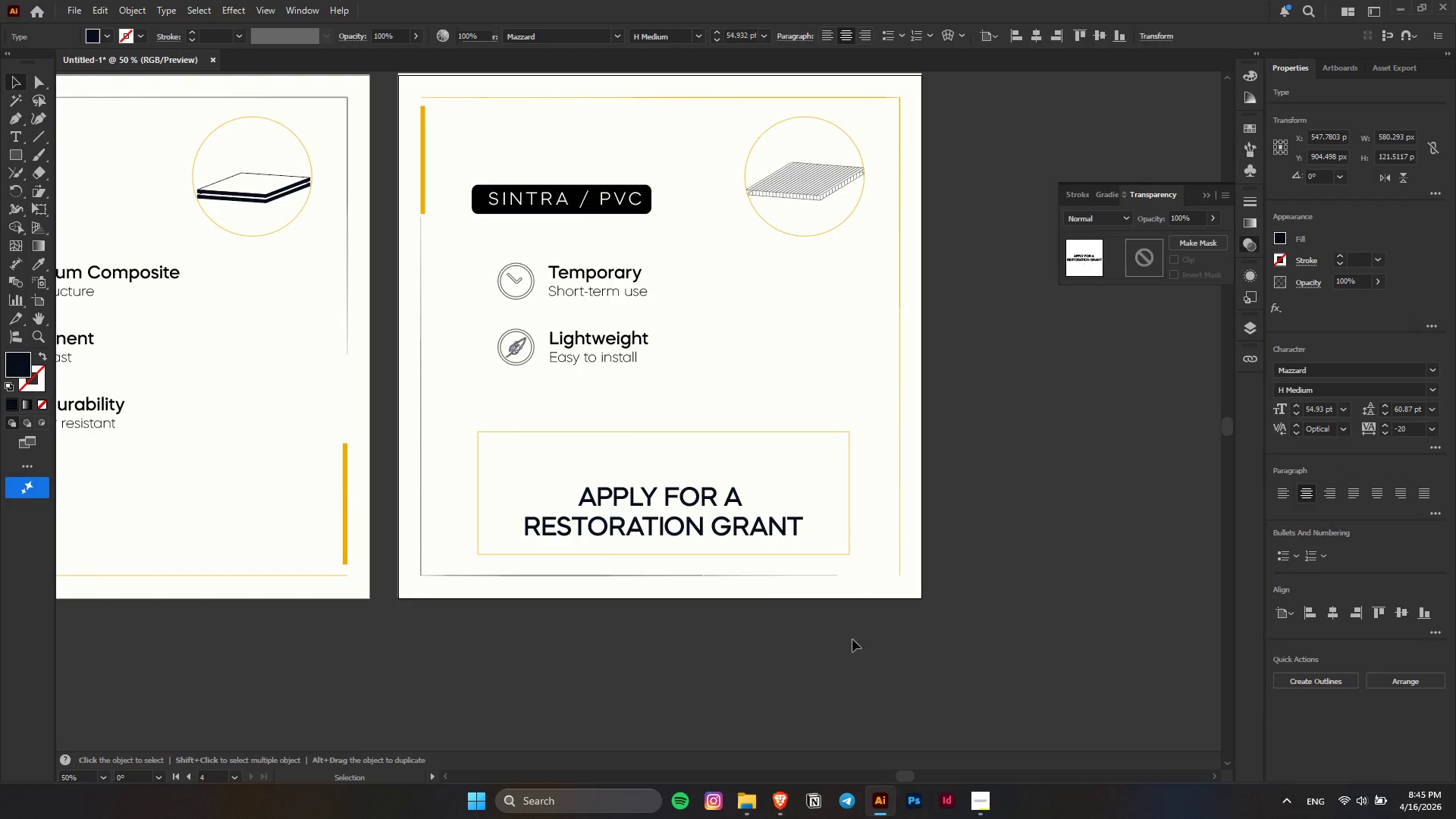 
key(Alt+AltLeft)
 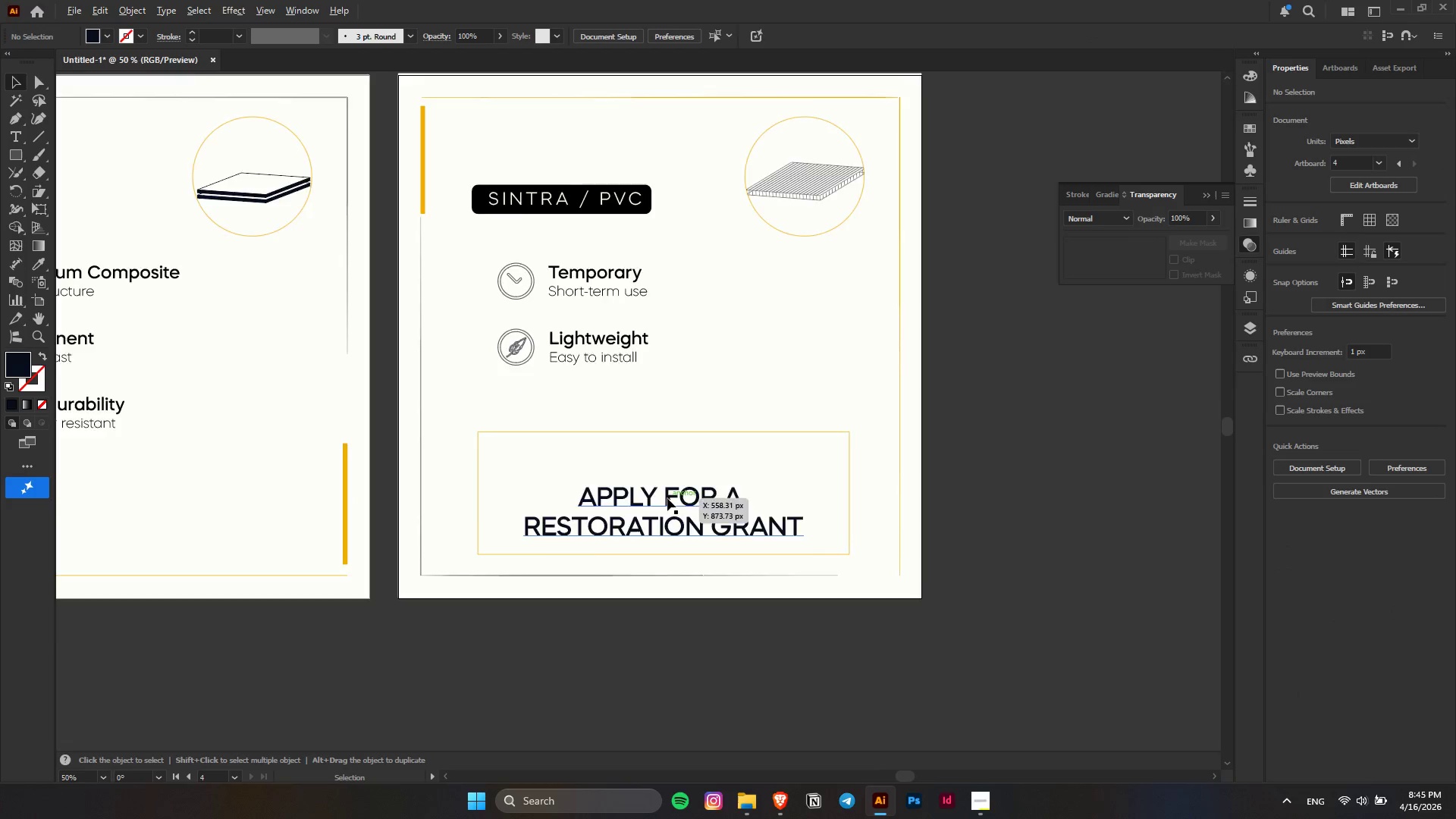 
key(Alt+AltLeft)
 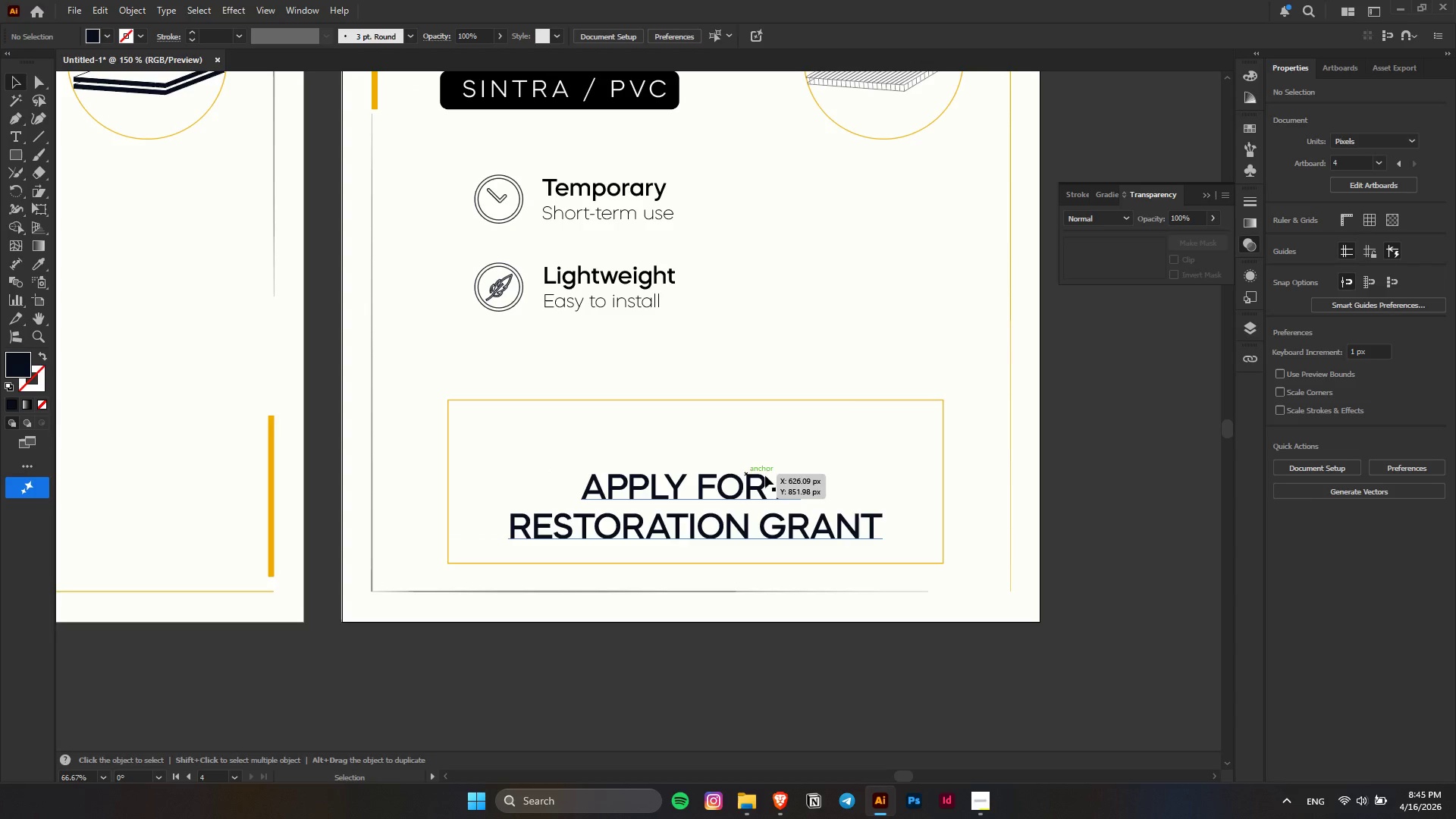 
key(Control+ControlLeft)
 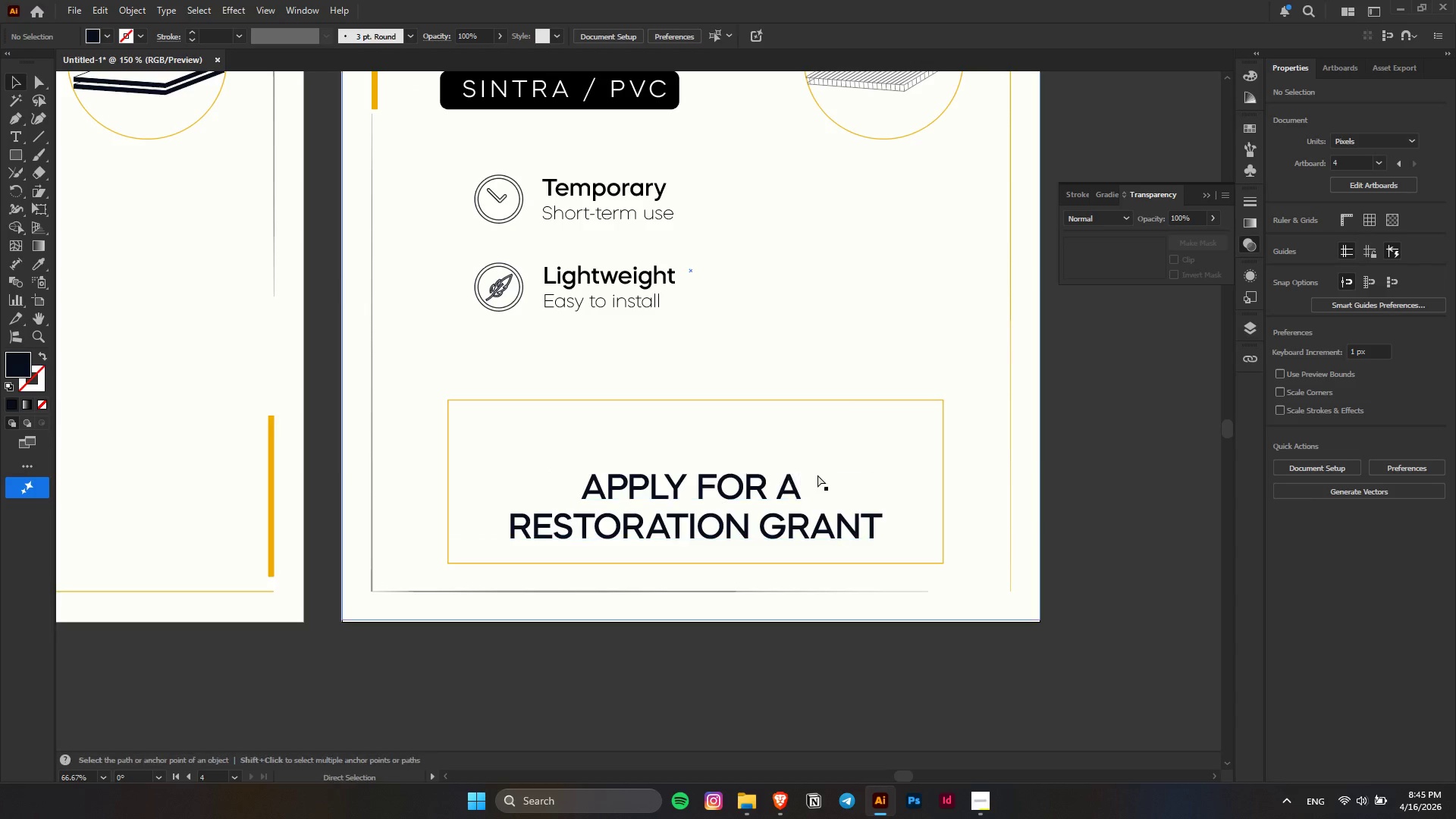 
key(Control+Z)
 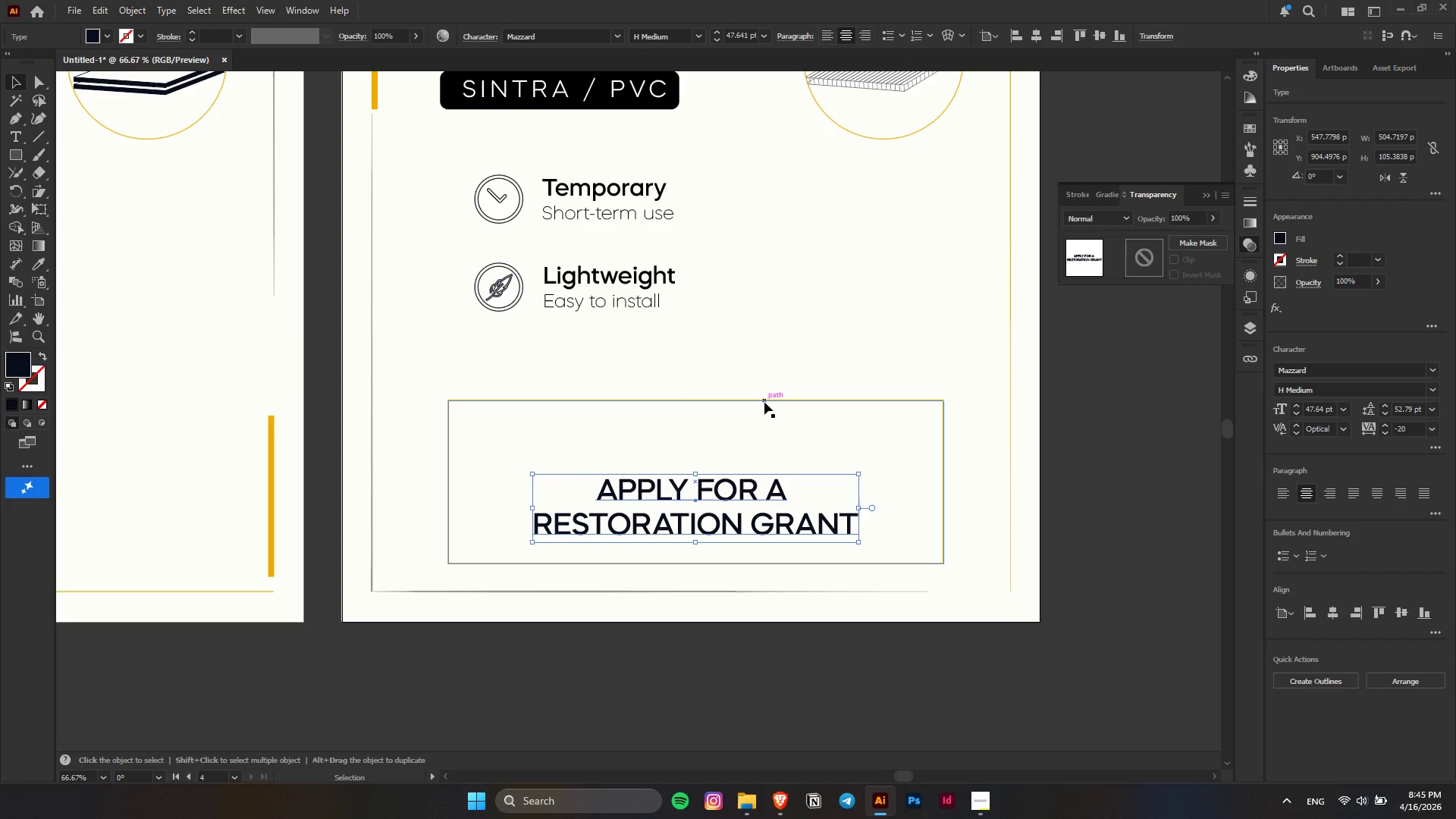 
scroll: coordinate [727, 481], scroll_direction: up, amount: 1.0
 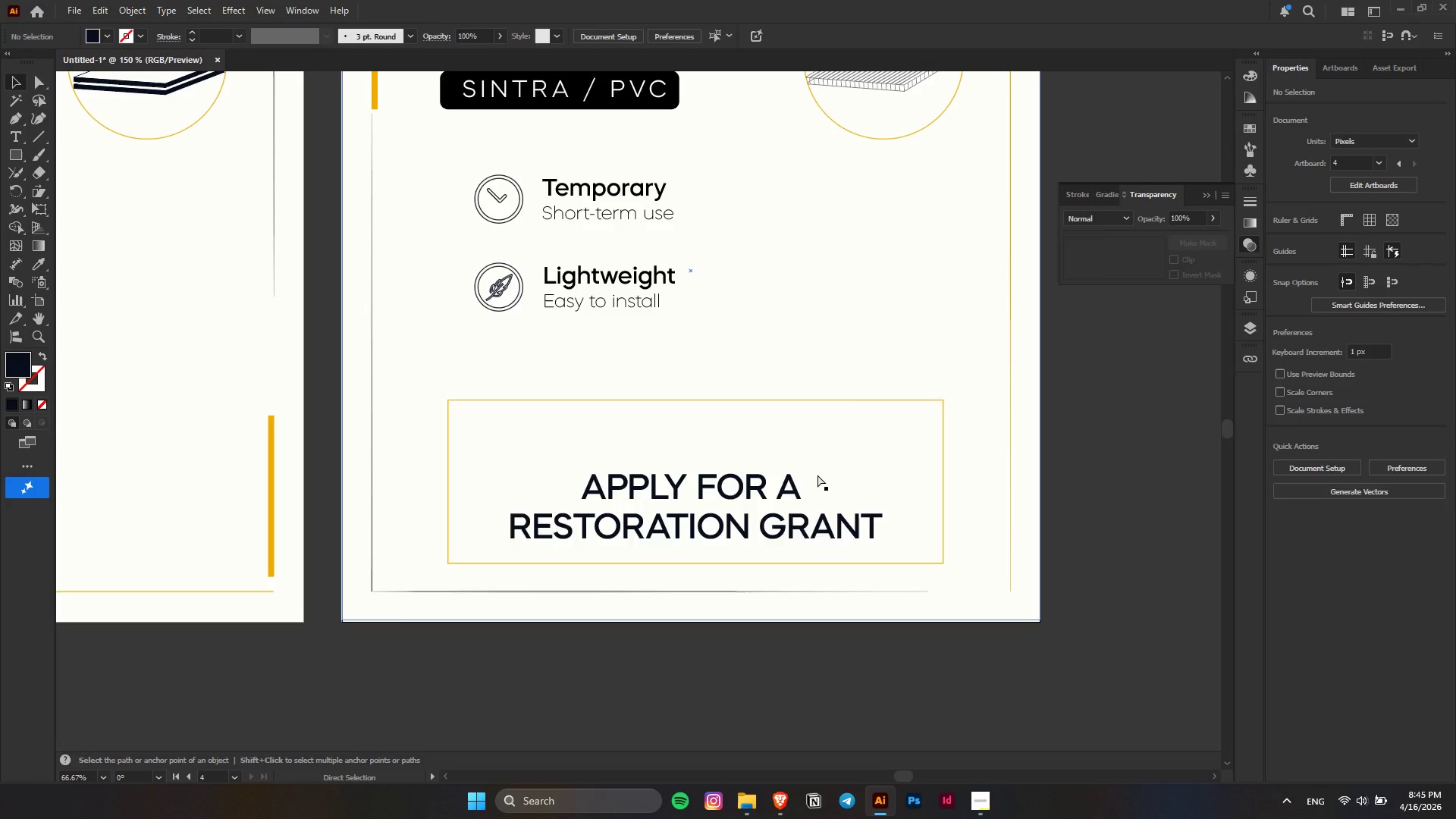 
left_click([763, 398])
 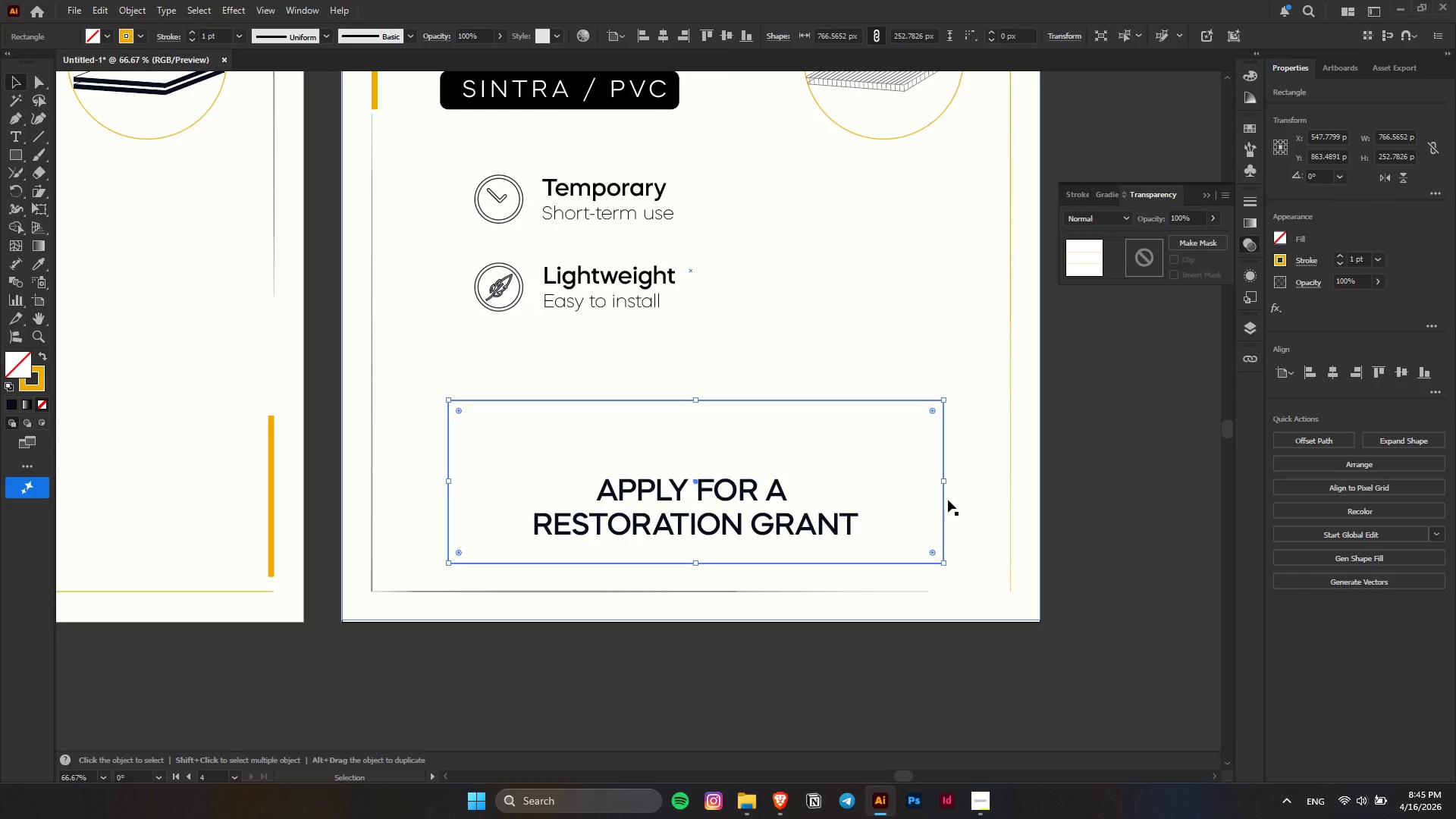 
hold_key(key=AltLeft, duration=1.17)
left_click_drag(start_coordinate=[942, 481], to_coordinate=[914, 482])
 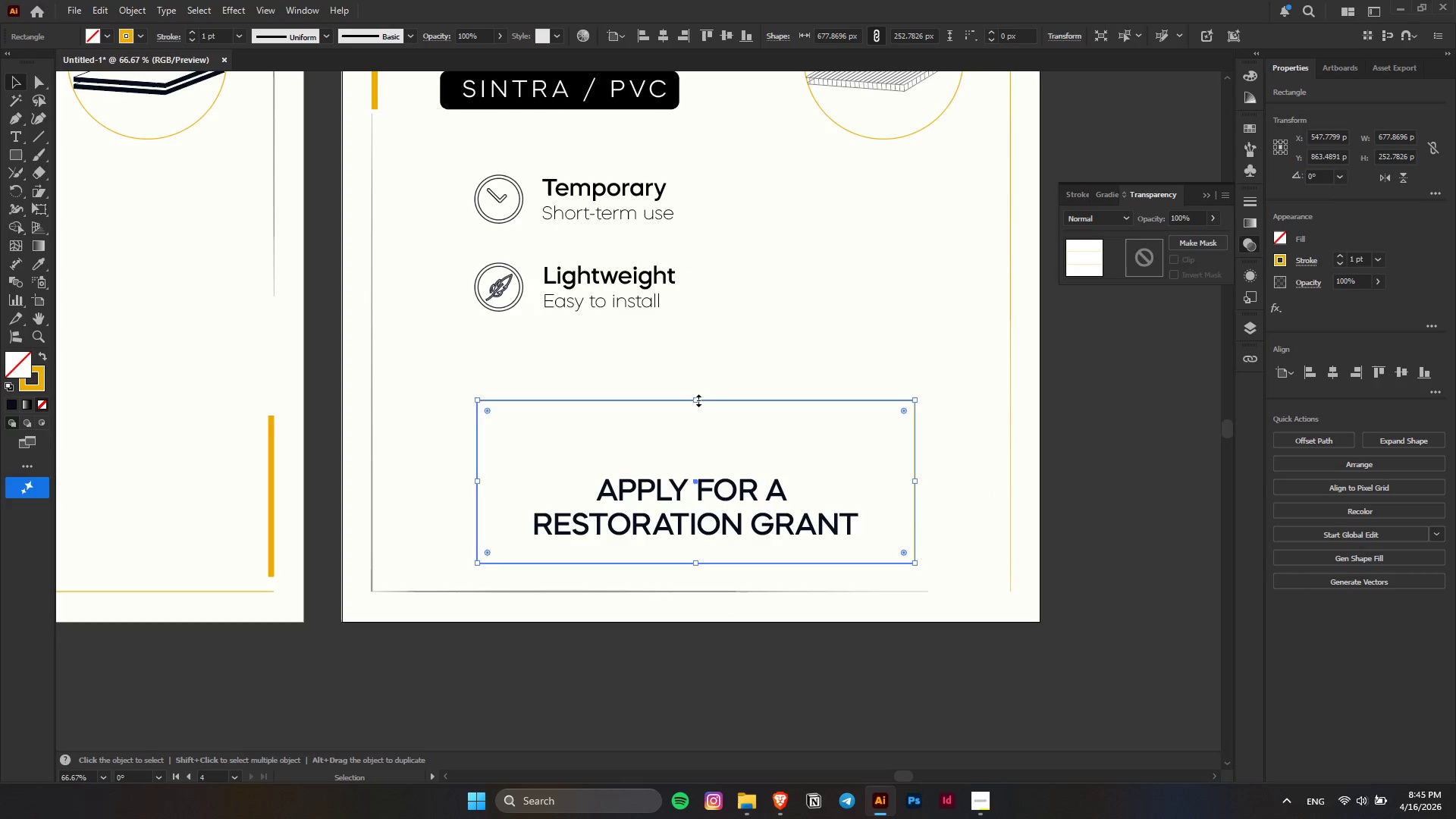 
left_click_drag(start_coordinate=[697, 399], to_coordinate=[704, 445])
 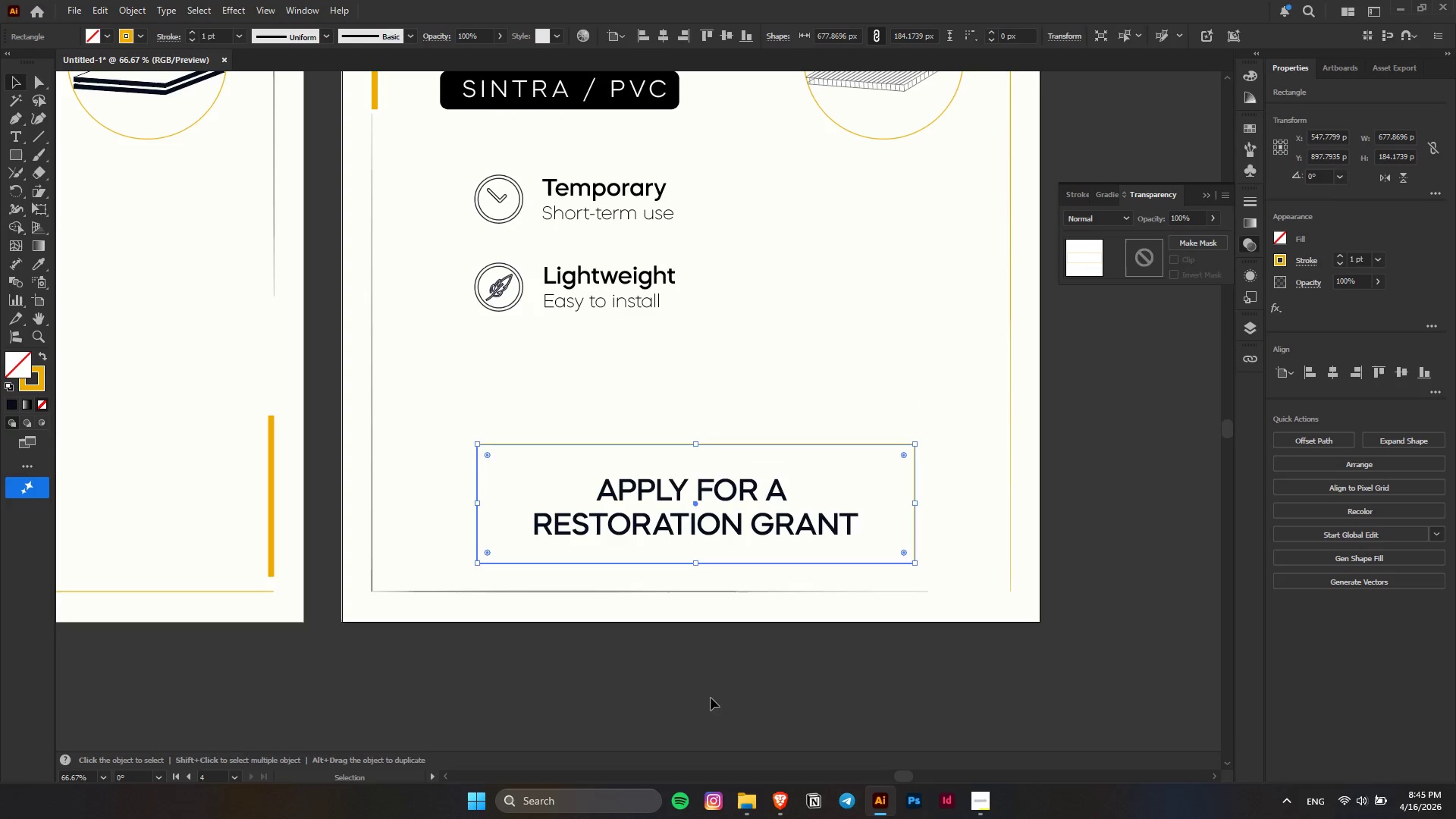 
left_click([711, 698])
 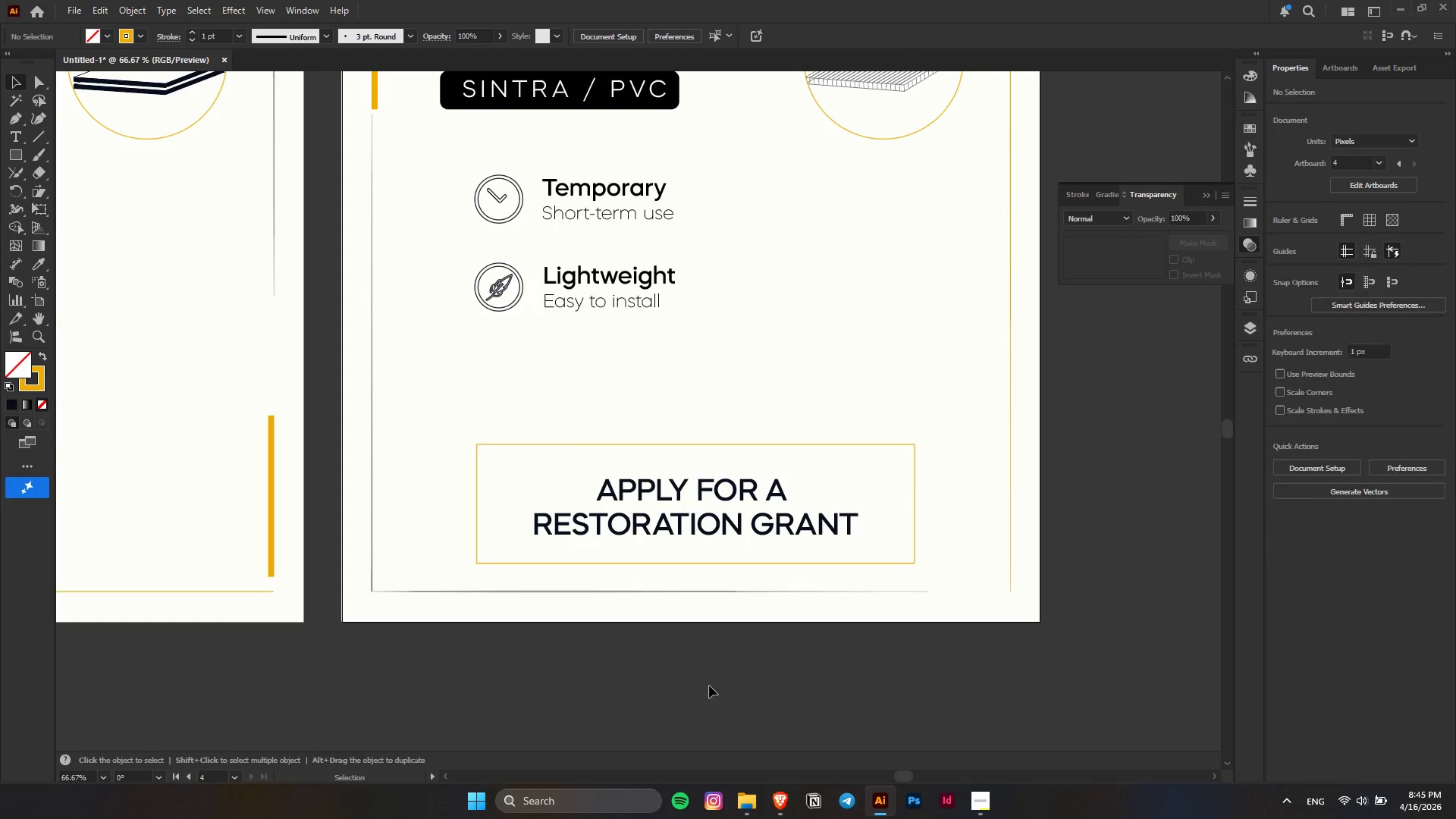 
key(Alt+AltLeft)
 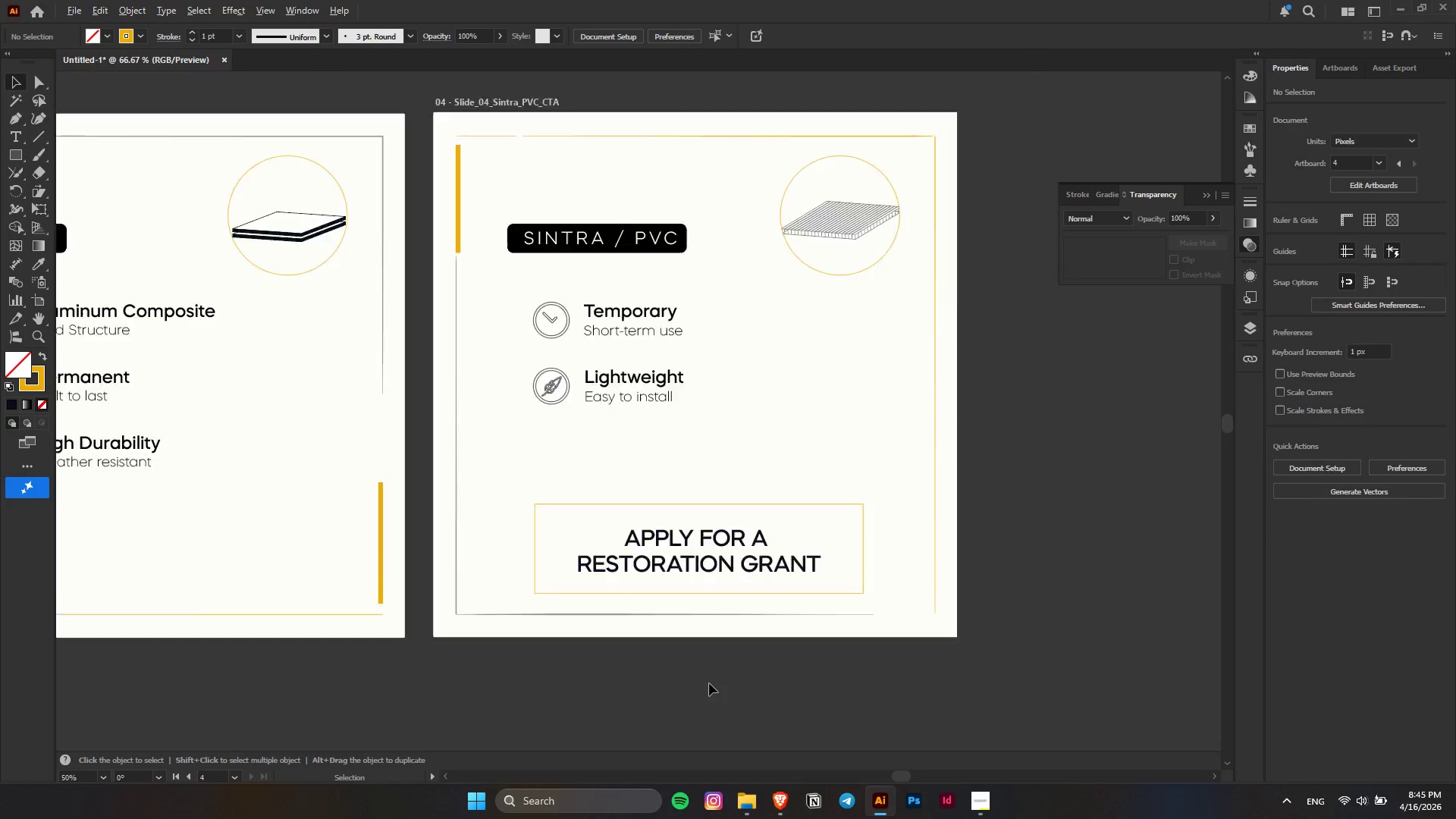 
key(Alt+AltLeft)
 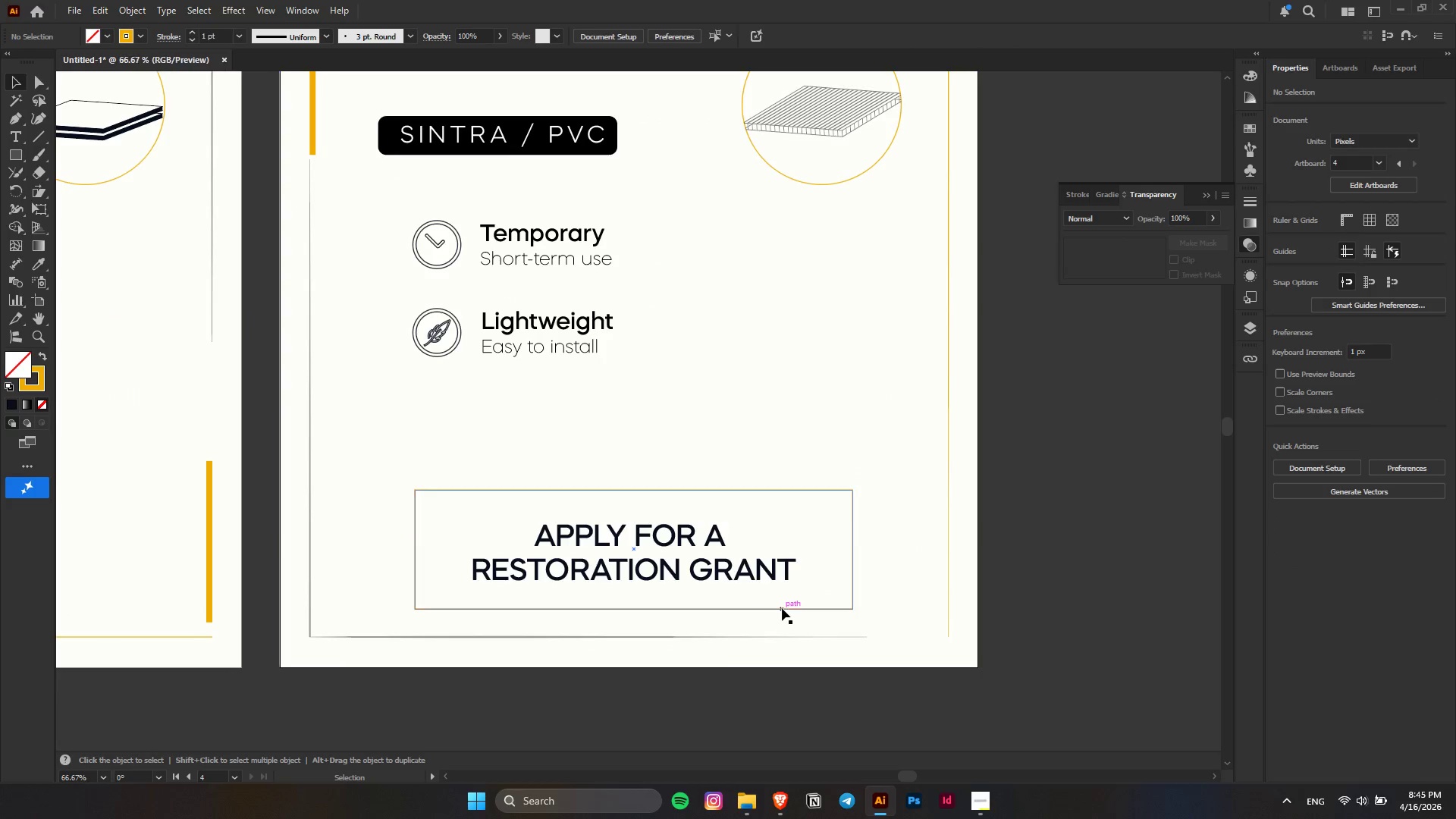 
left_click([782, 608])
 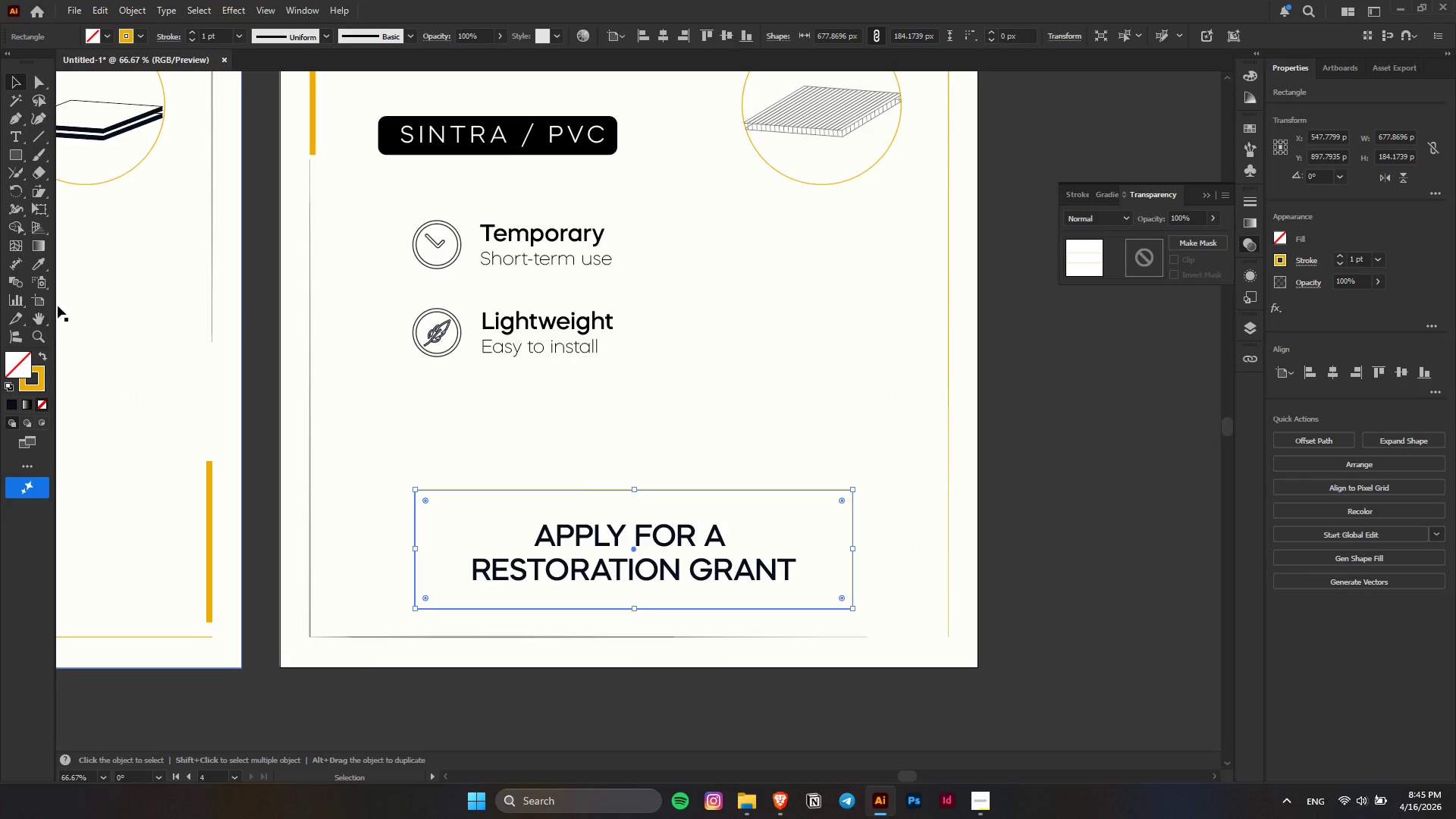 
scroll: coordinate [746, 656], scroll_direction: none, amount: 0.0
 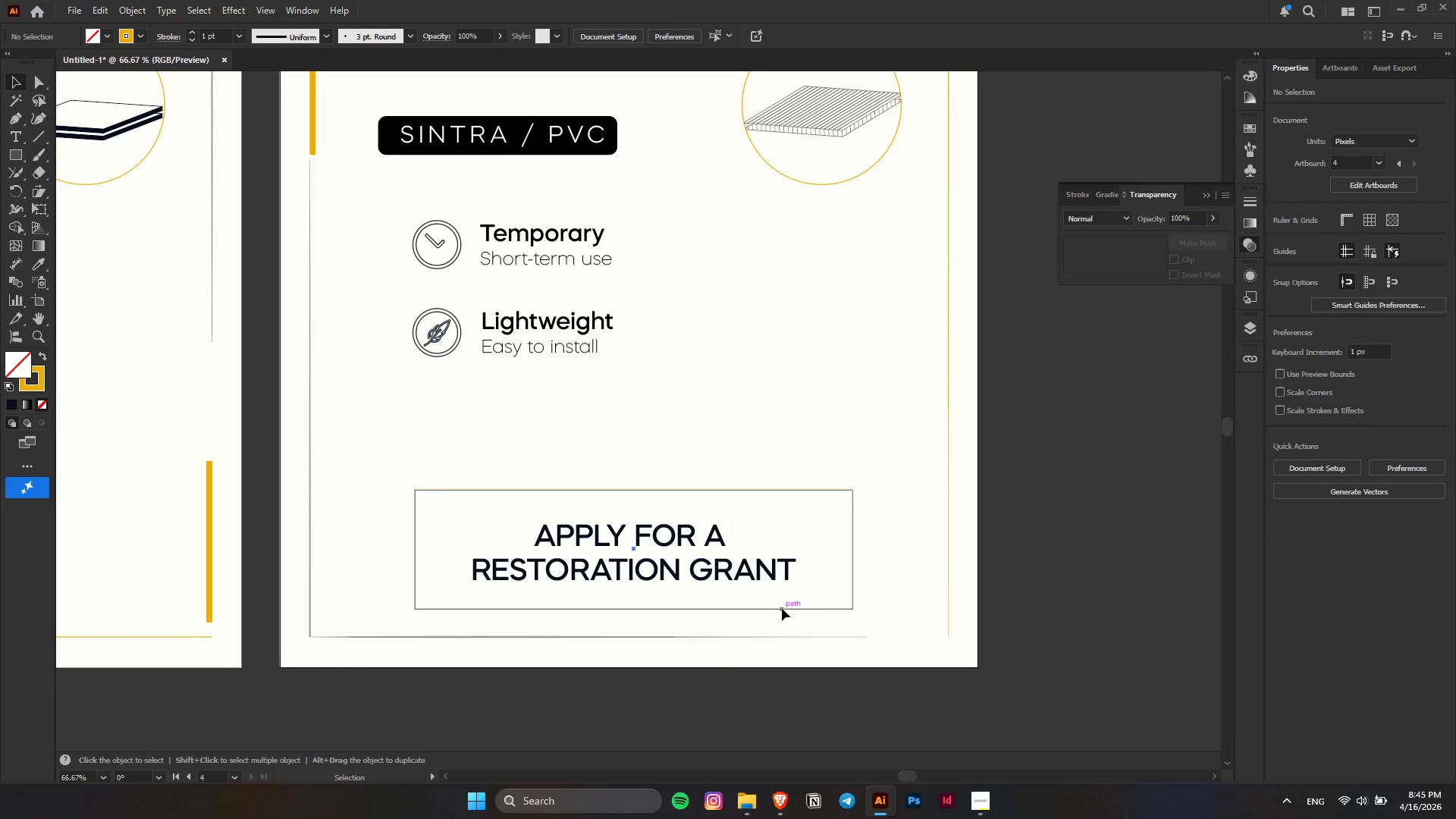 
left_click([41, 267])
 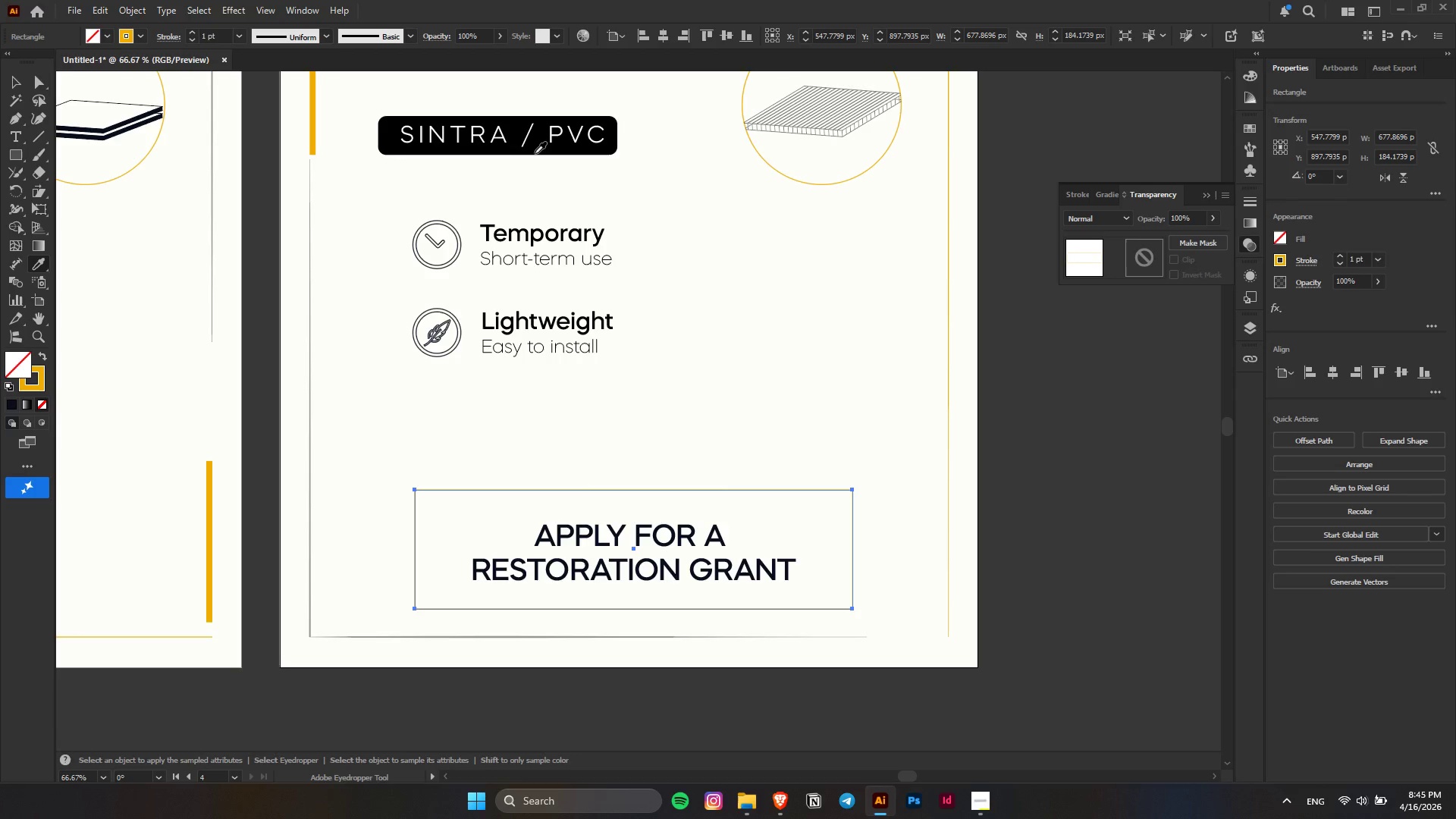 
left_click([535, 148])
 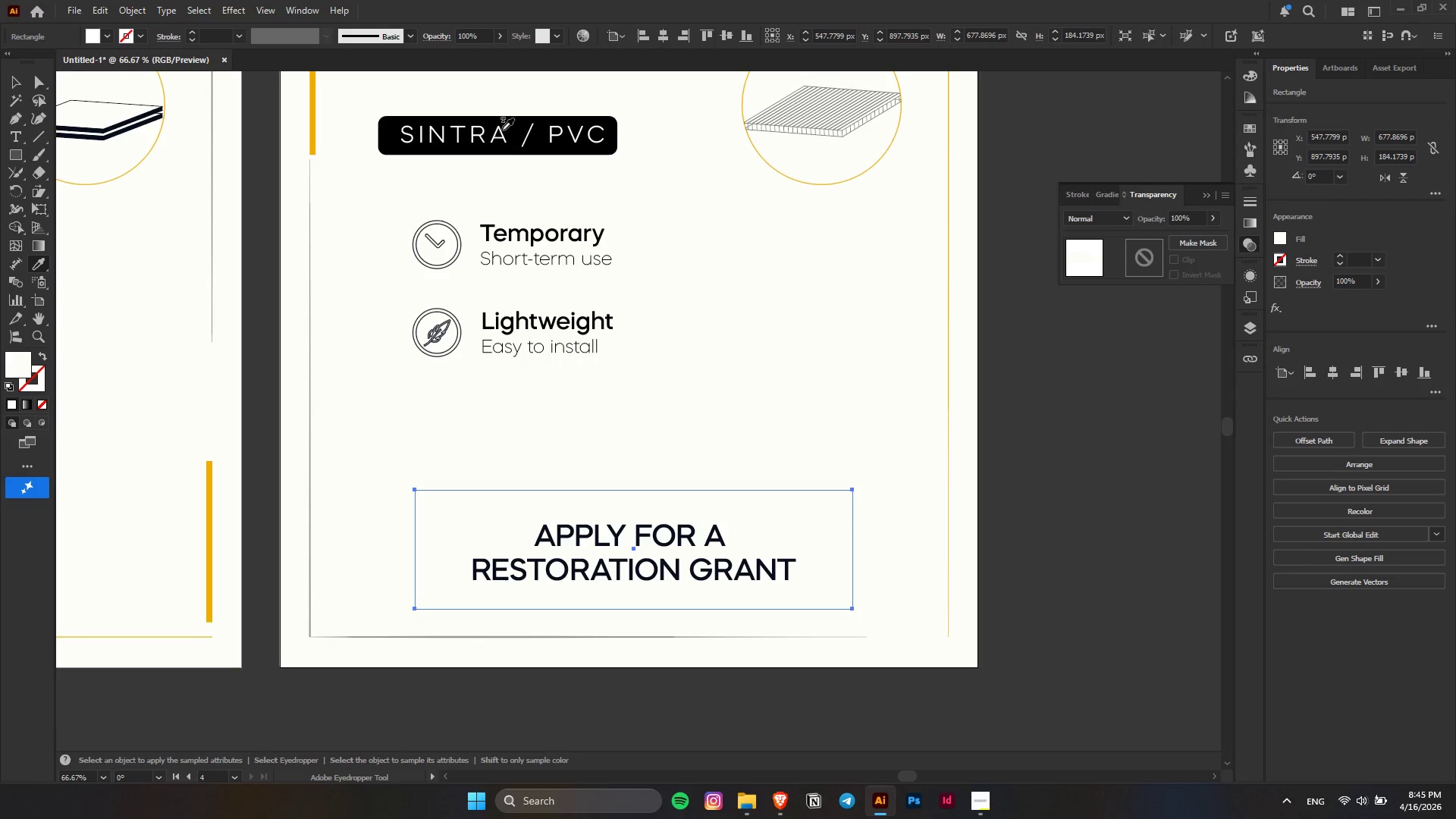 
left_click([516, 127])
 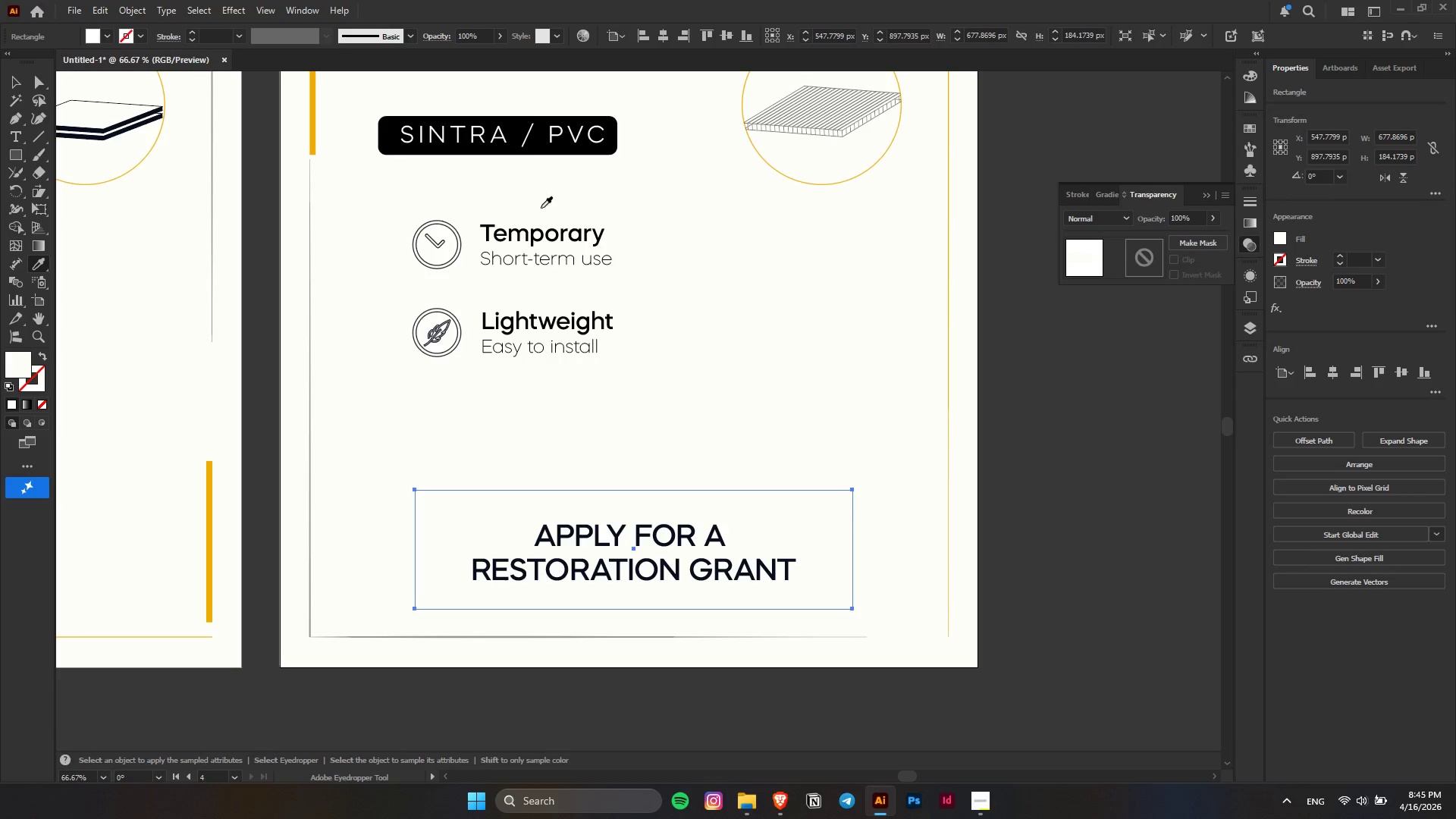 
key(Alt+AltLeft)
 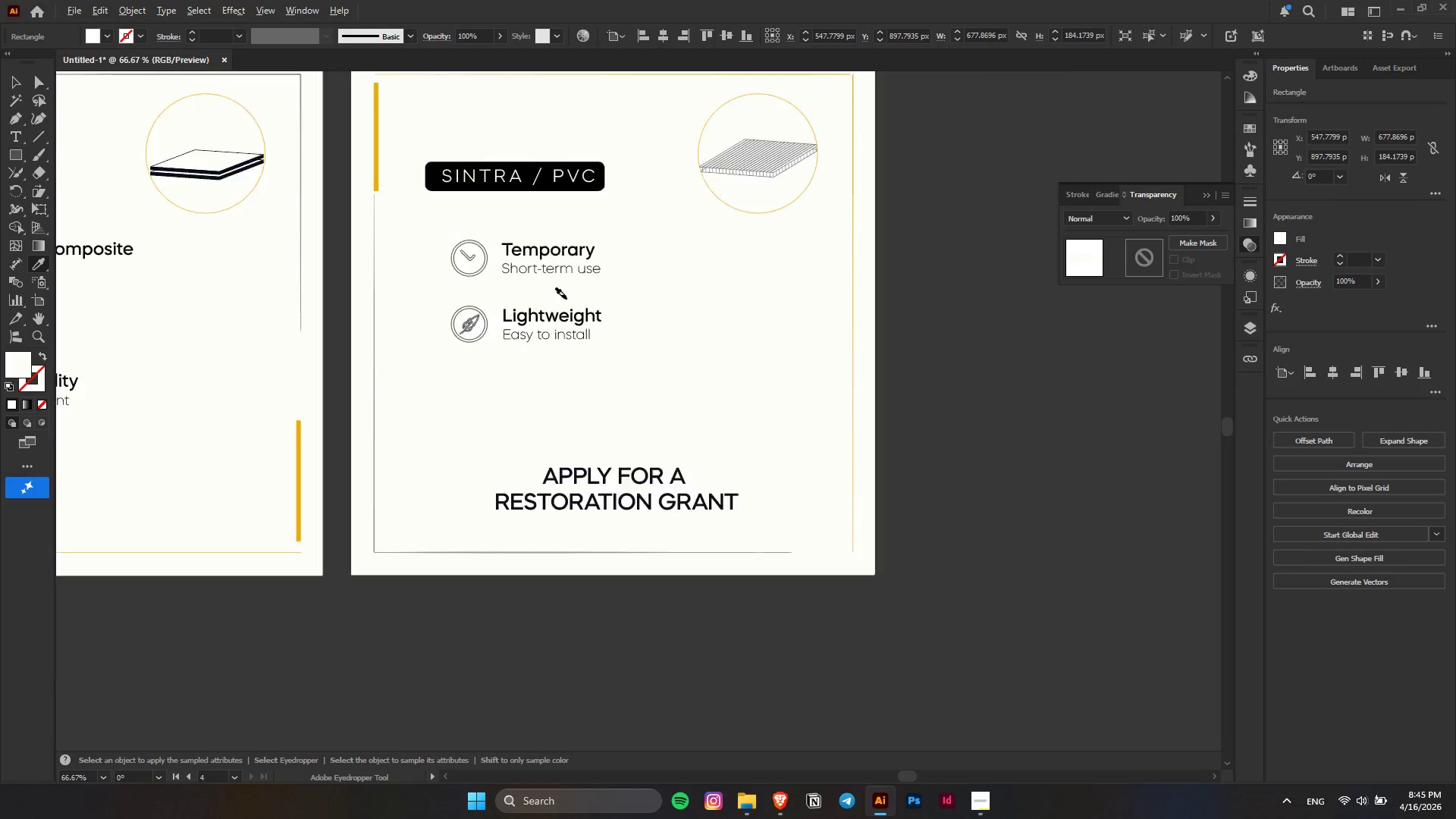 
hold_key(key=AltLeft, duration=0.73)
scroll: coordinate [379, 291], scroll_direction: down, amount: 2.0
 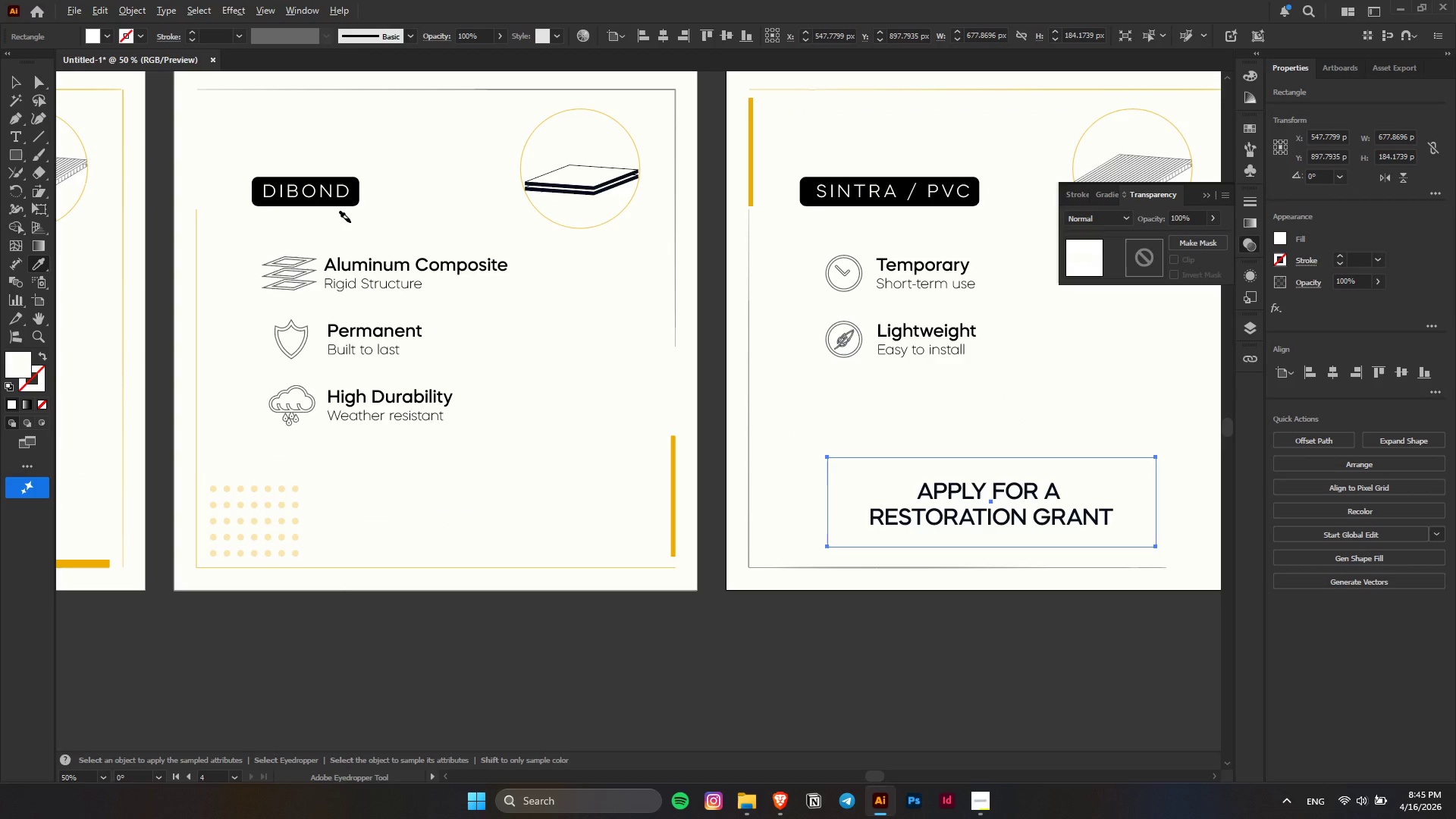 
hold_key(key=AltLeft, duration=0.77)
scroll: coordinate [307, 243], scroll_direction: up, amount: 6.0
 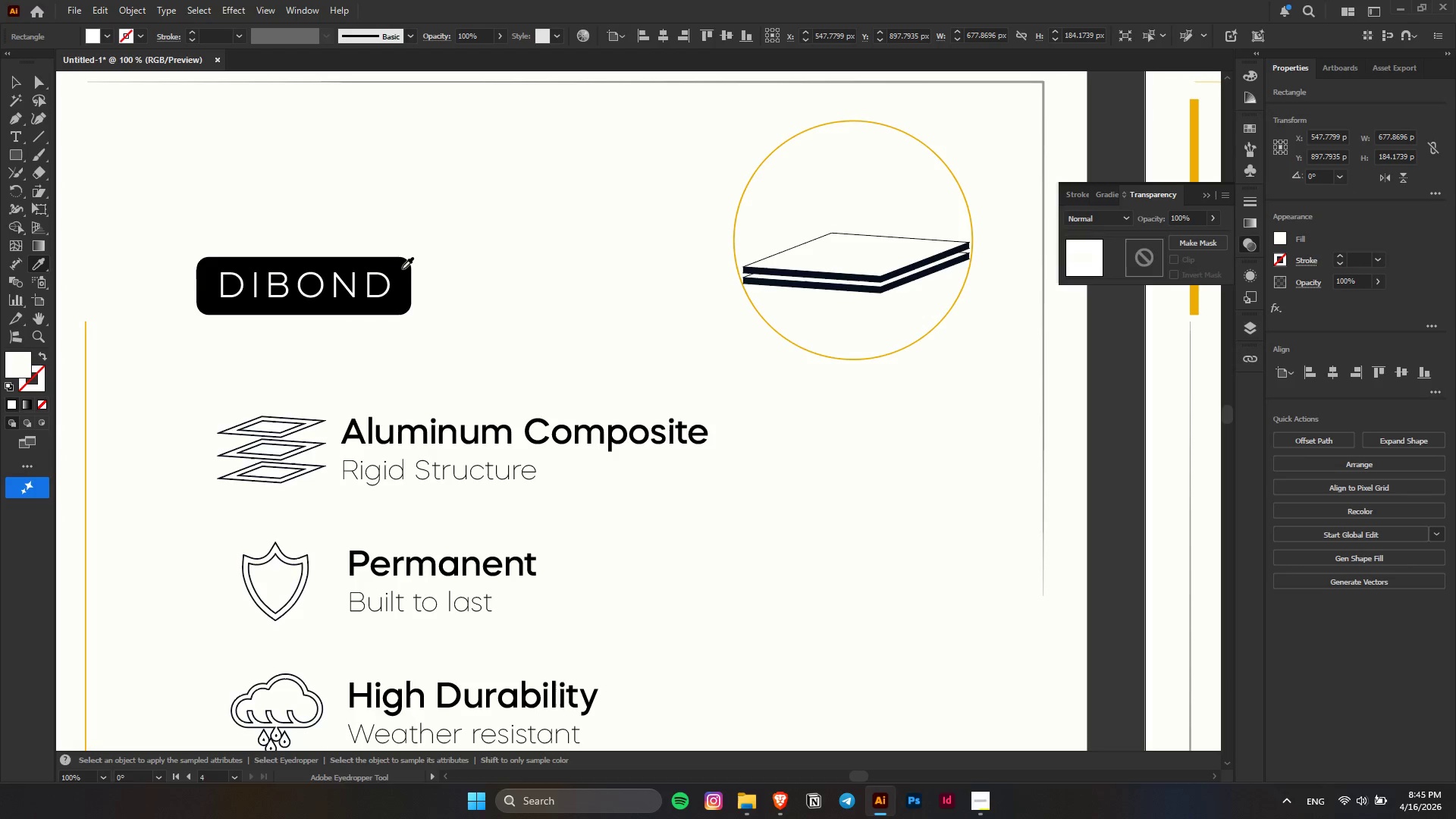 
left_click([402, 268])
 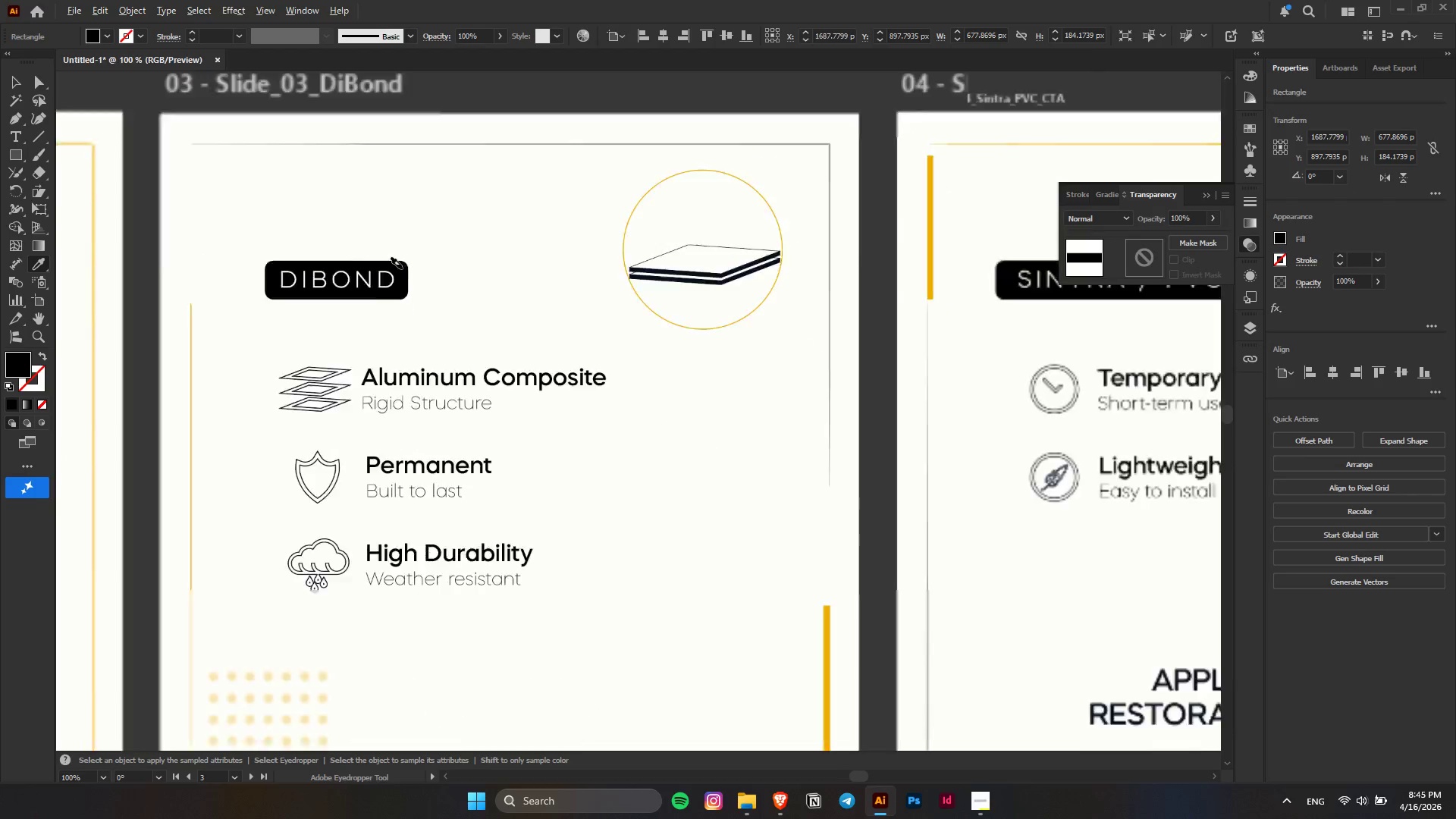 
key(Alt+AltLeft)
 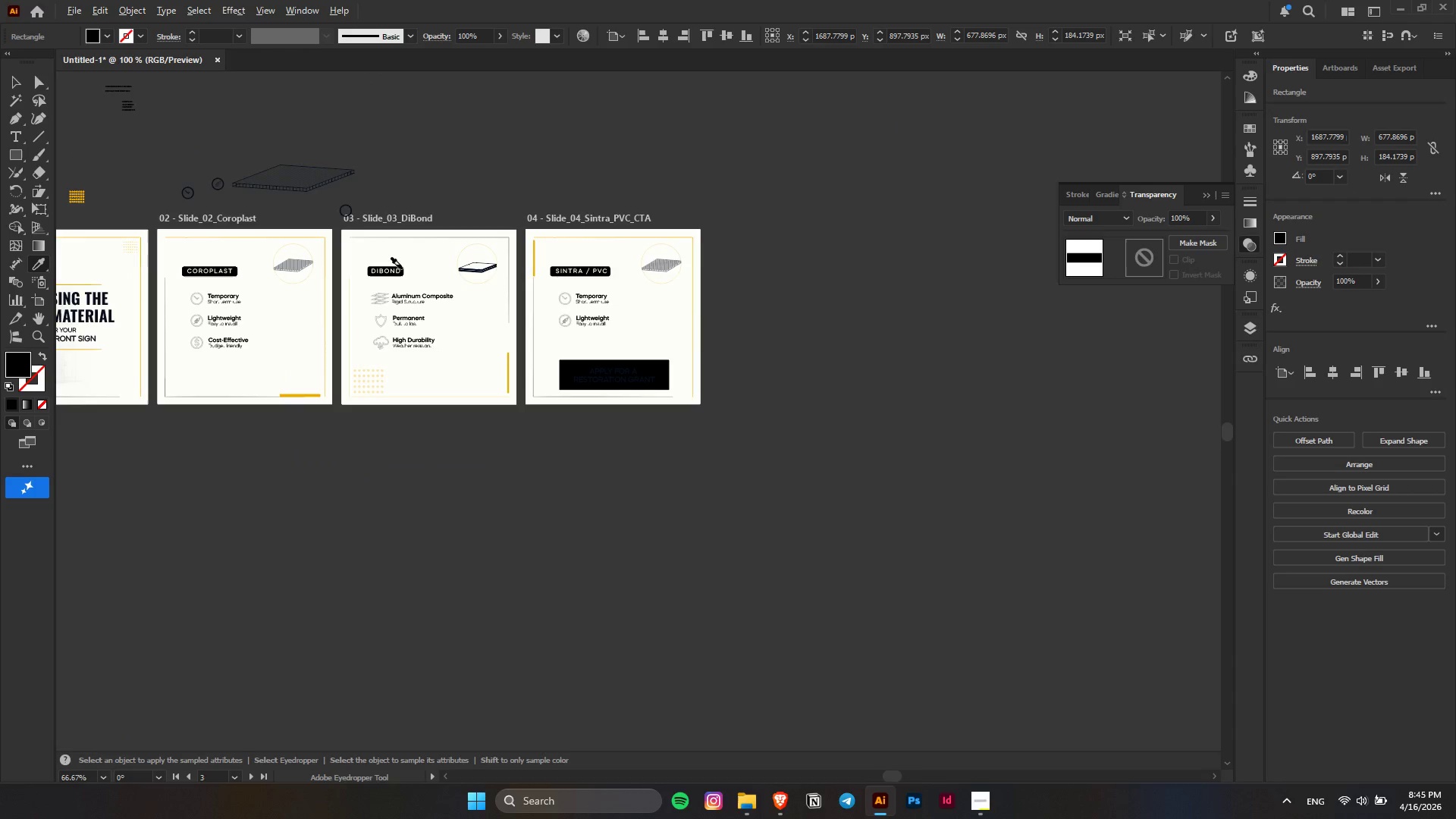 
key(Alt+AltLeft)
 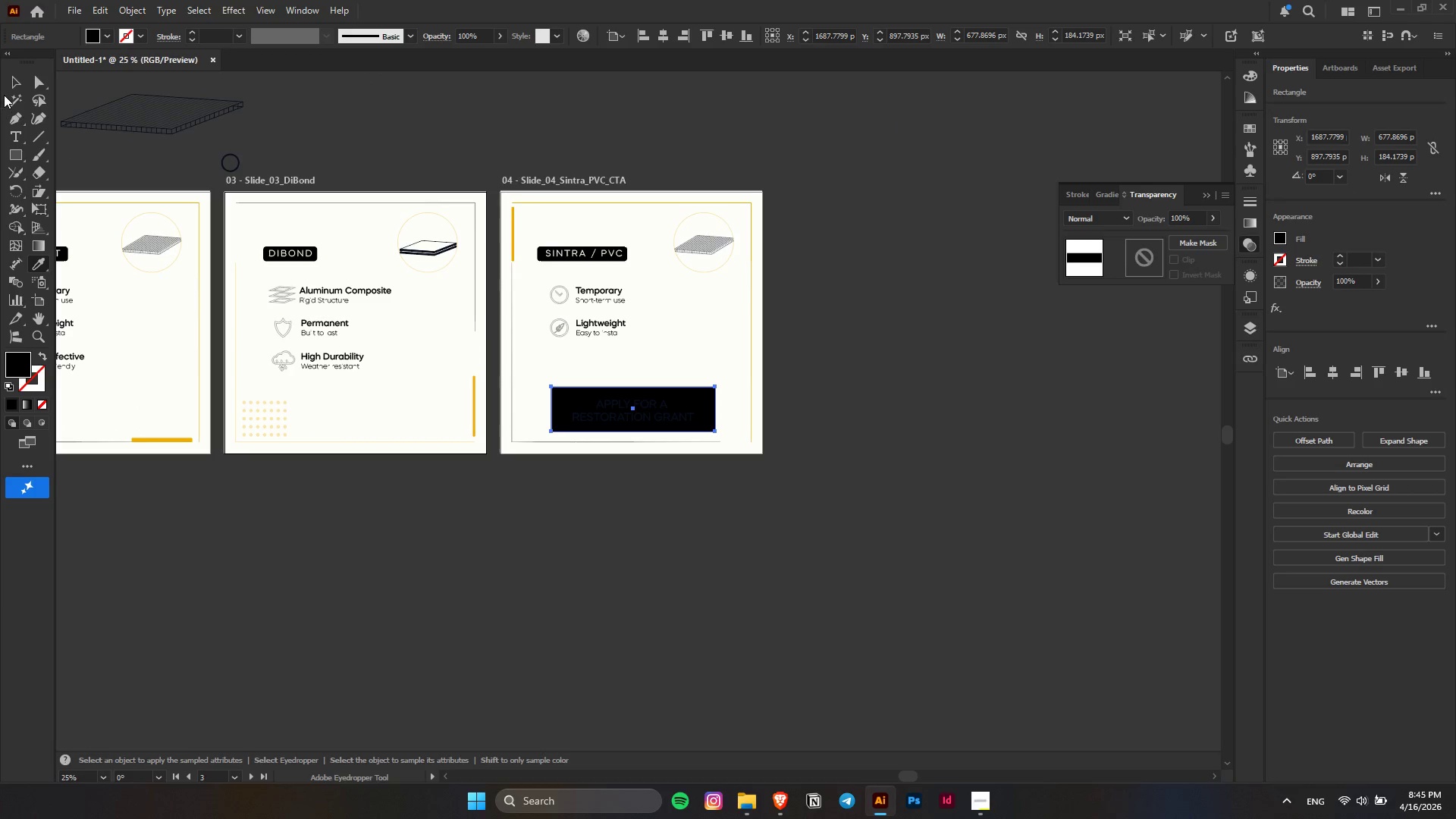 
scroll: coordinate [576, 361], scroll_direction: down, amount: 4.0
 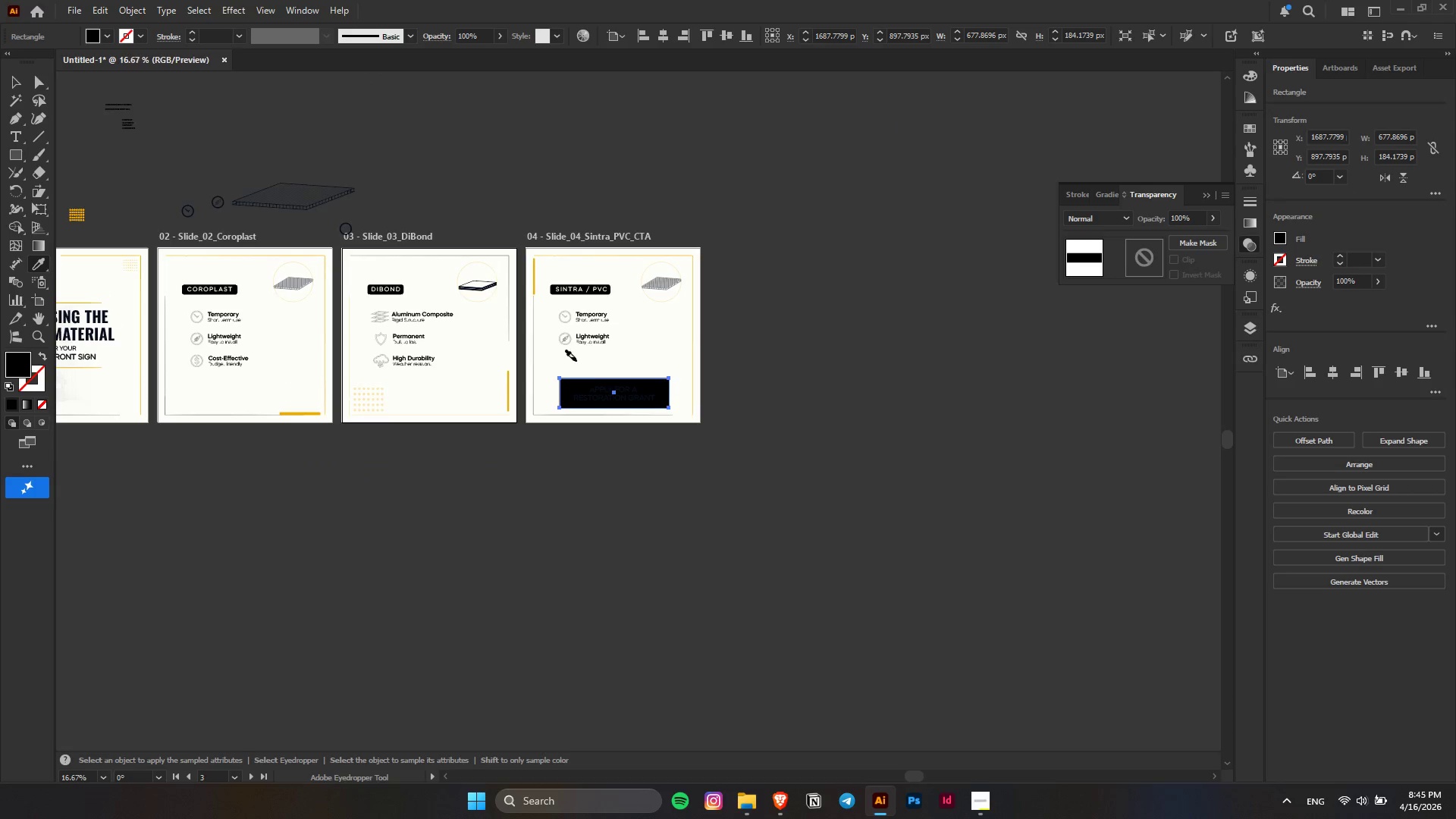 
left_click([8, 79])
 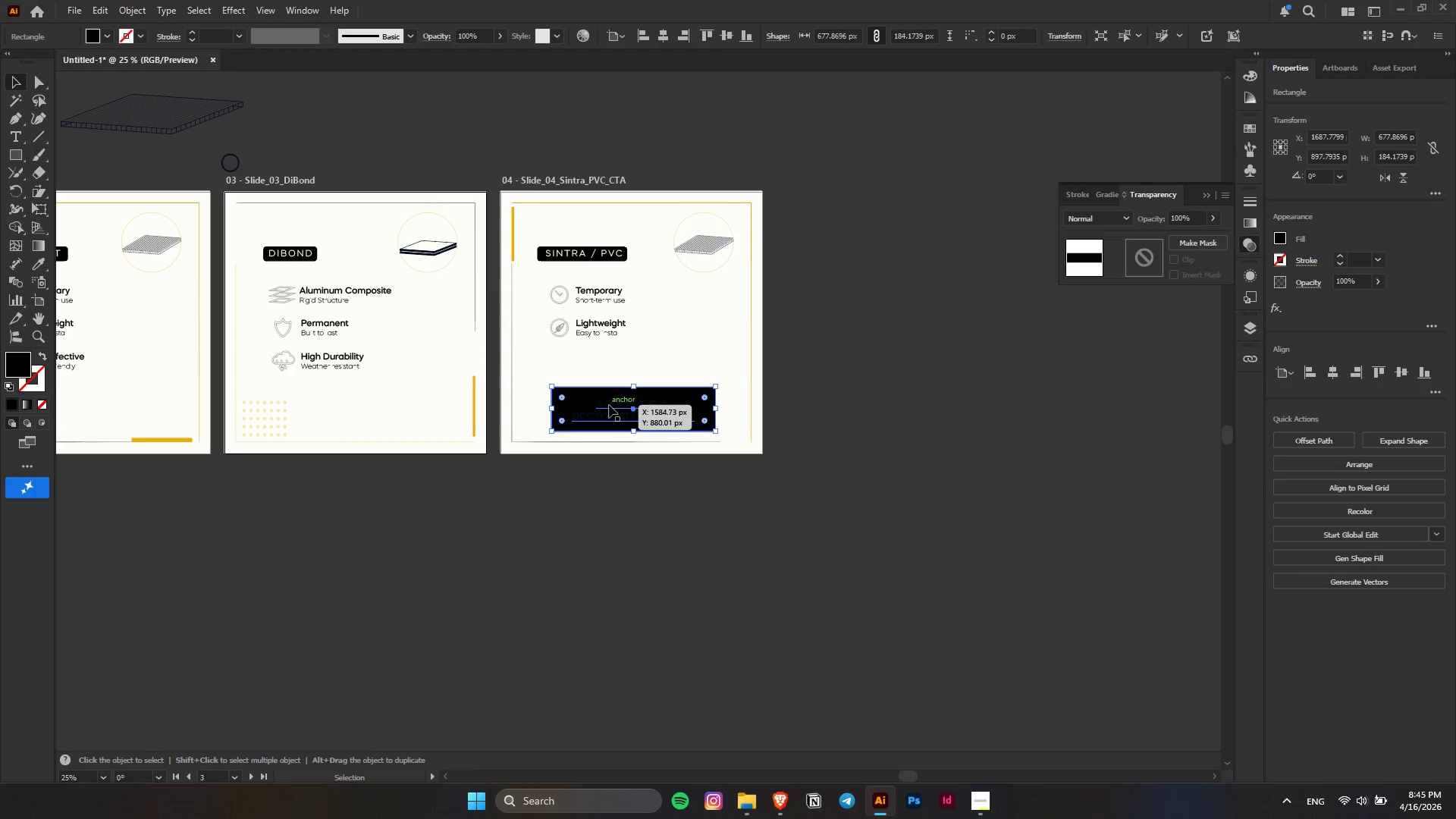 
left_click([609, 405])
 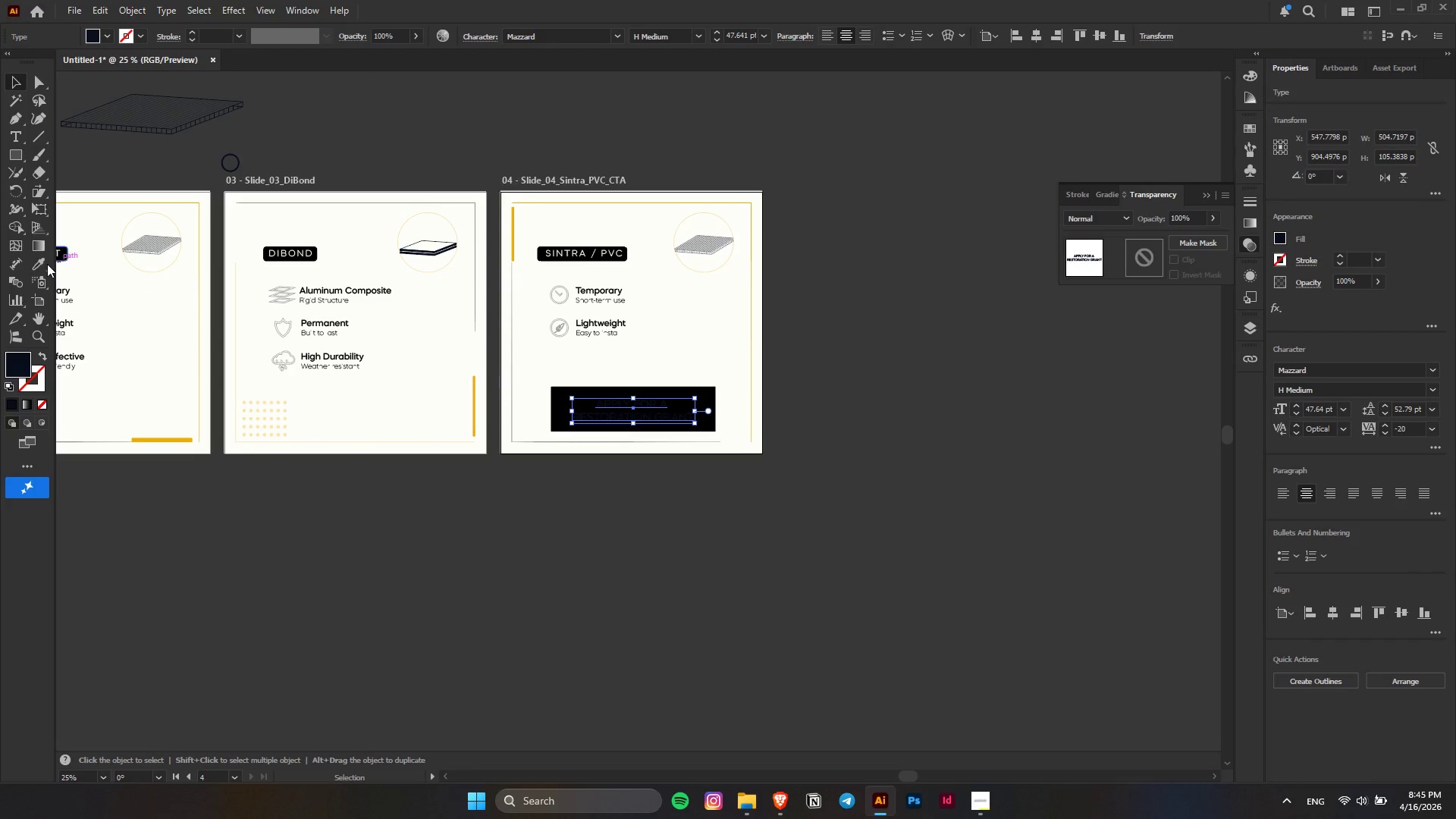 
key(Alt+AltLeft)
 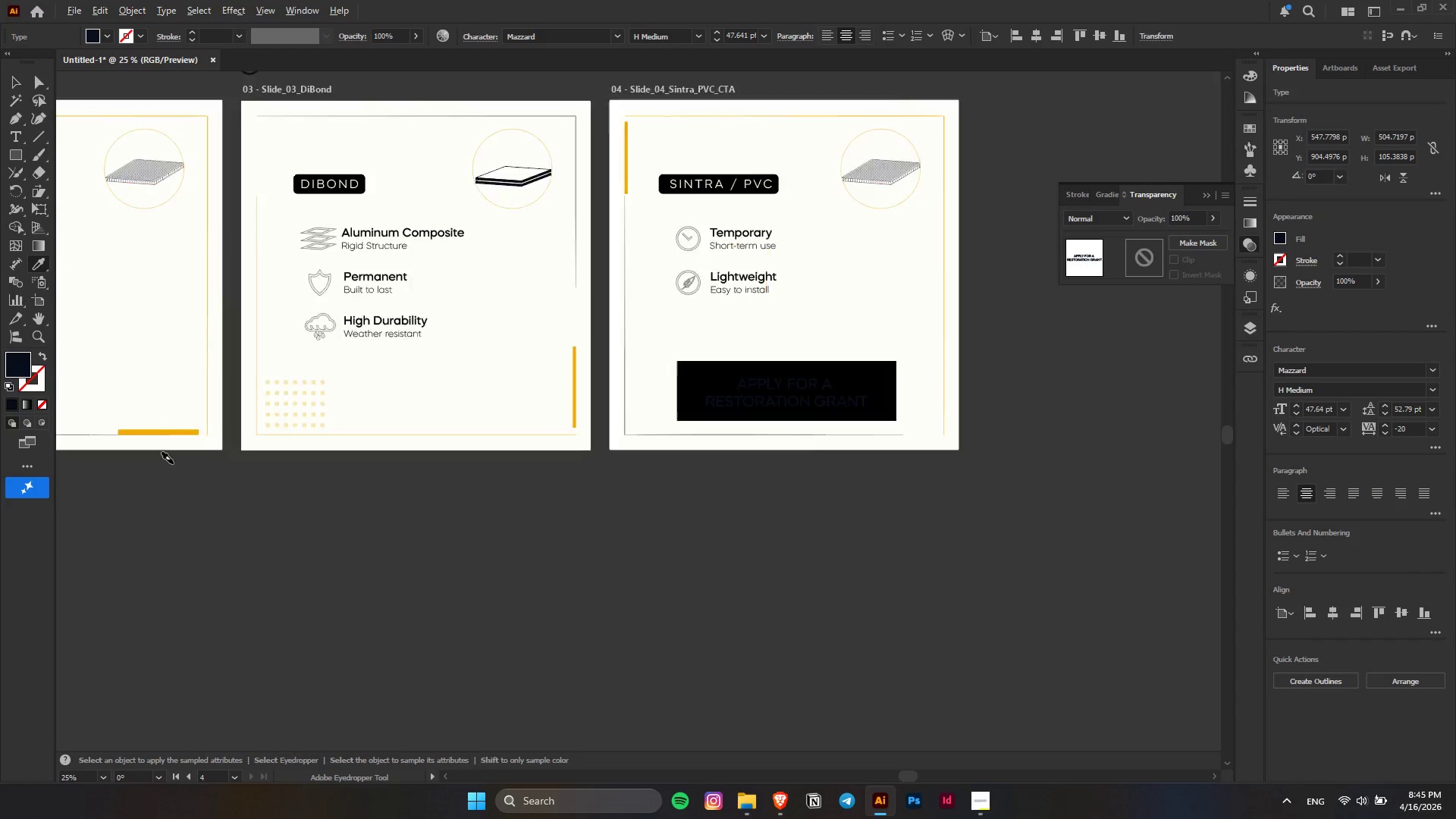 
scroll: coordinate [173, 463], scroll_direction: up, amount: 4.0
 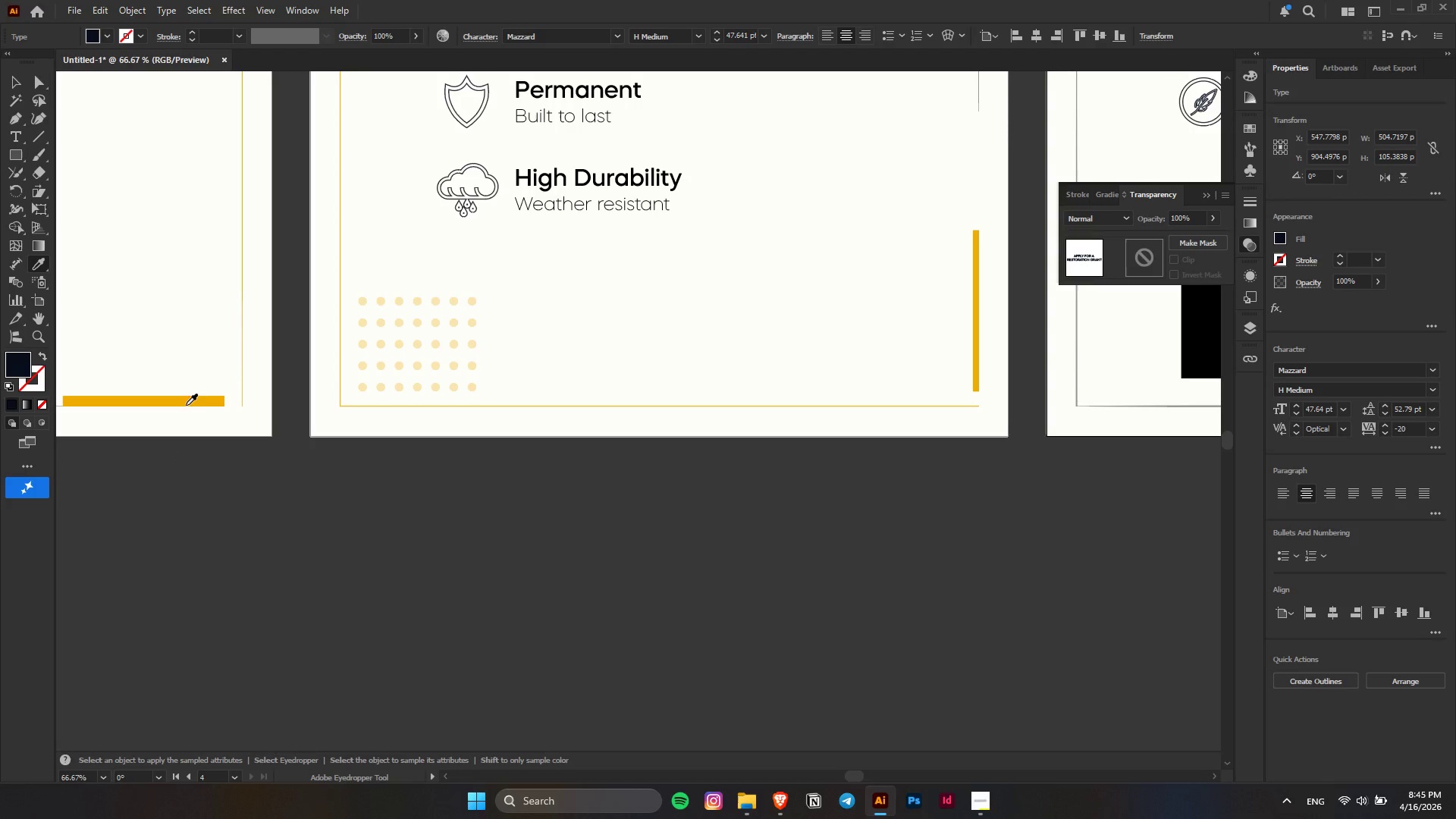 
left_click([186, 404])
 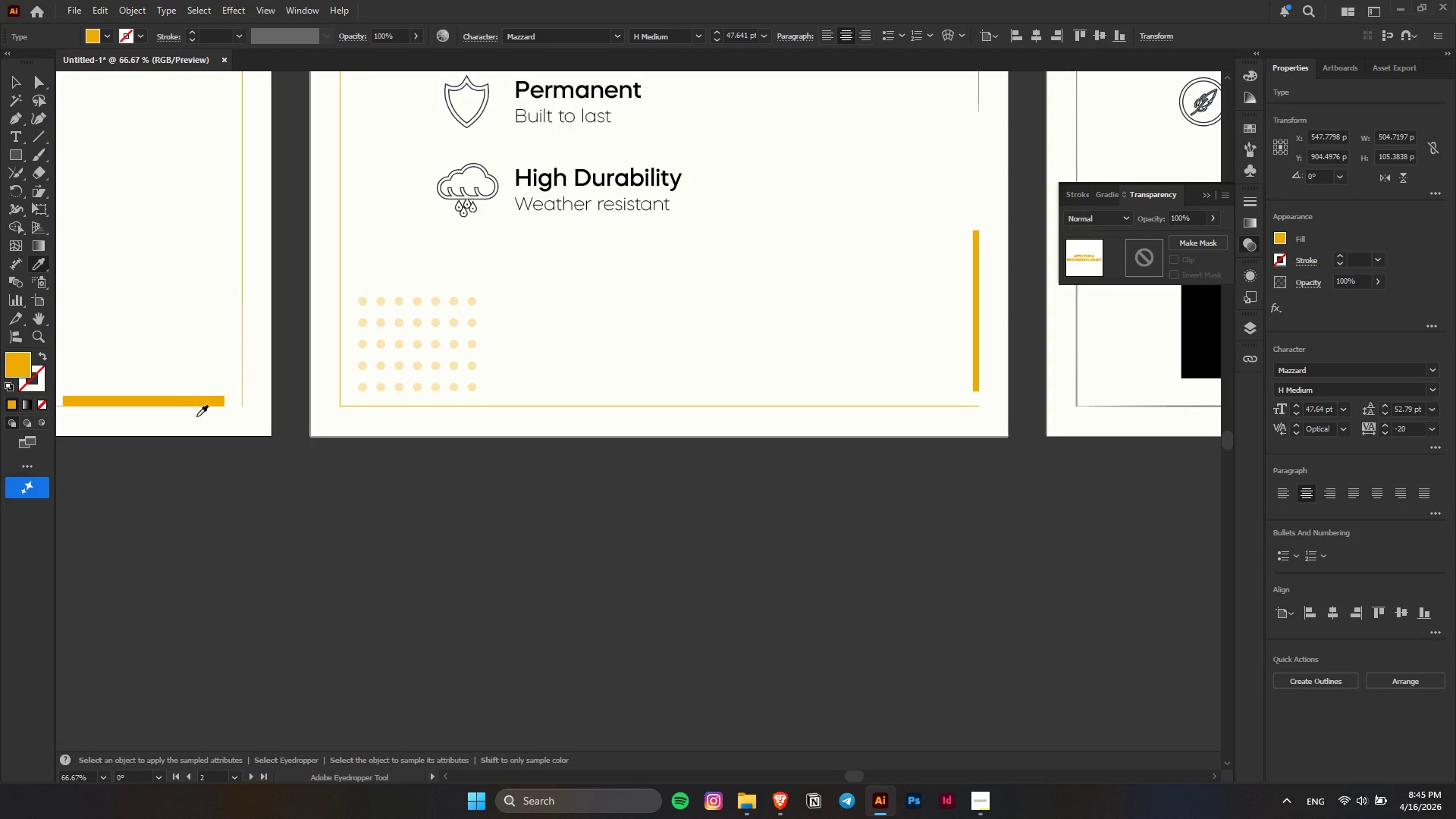 
key(Alt+AltLeft)
 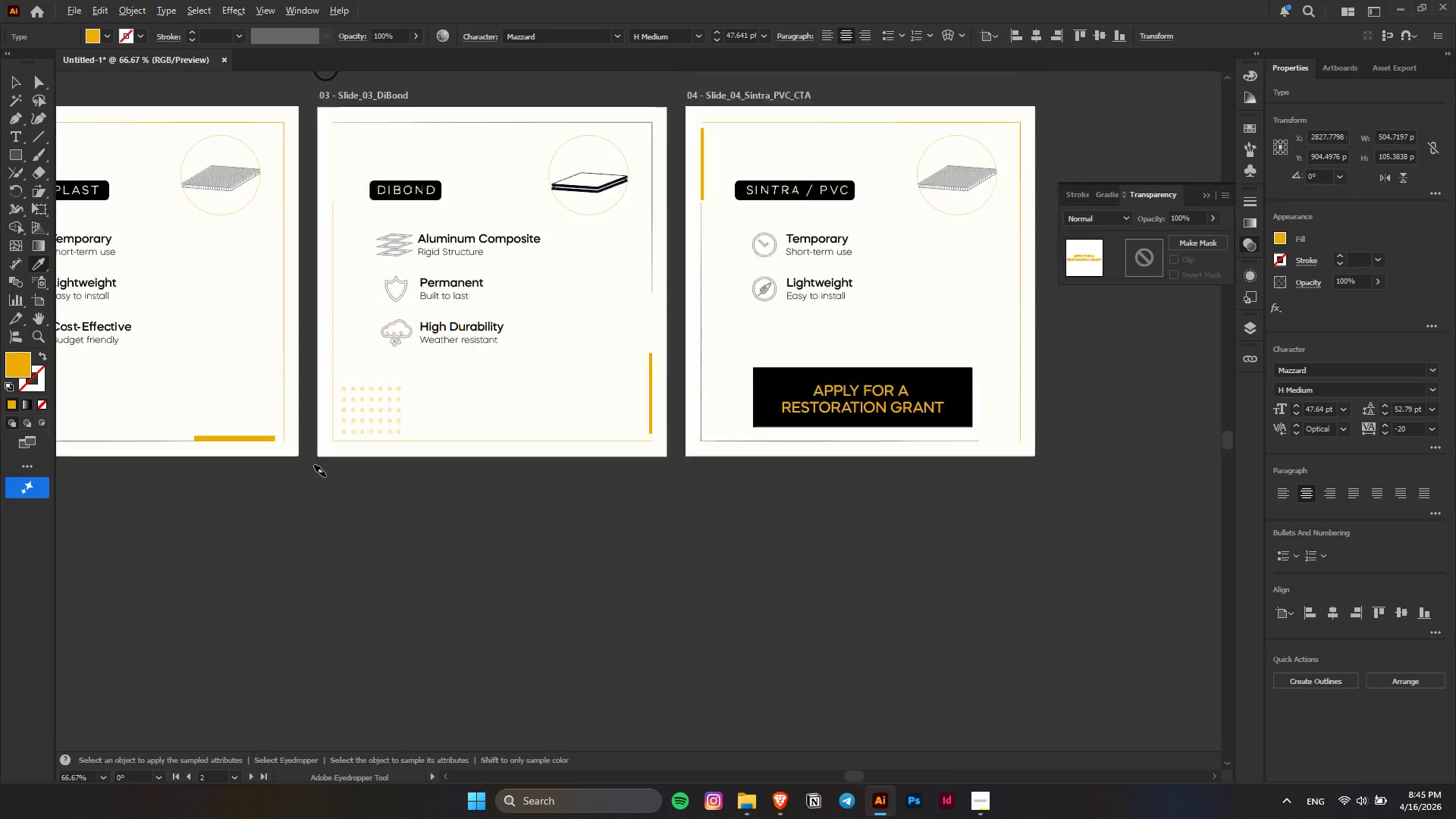 
hold_key(key=AltLeft, duration=0.36)
 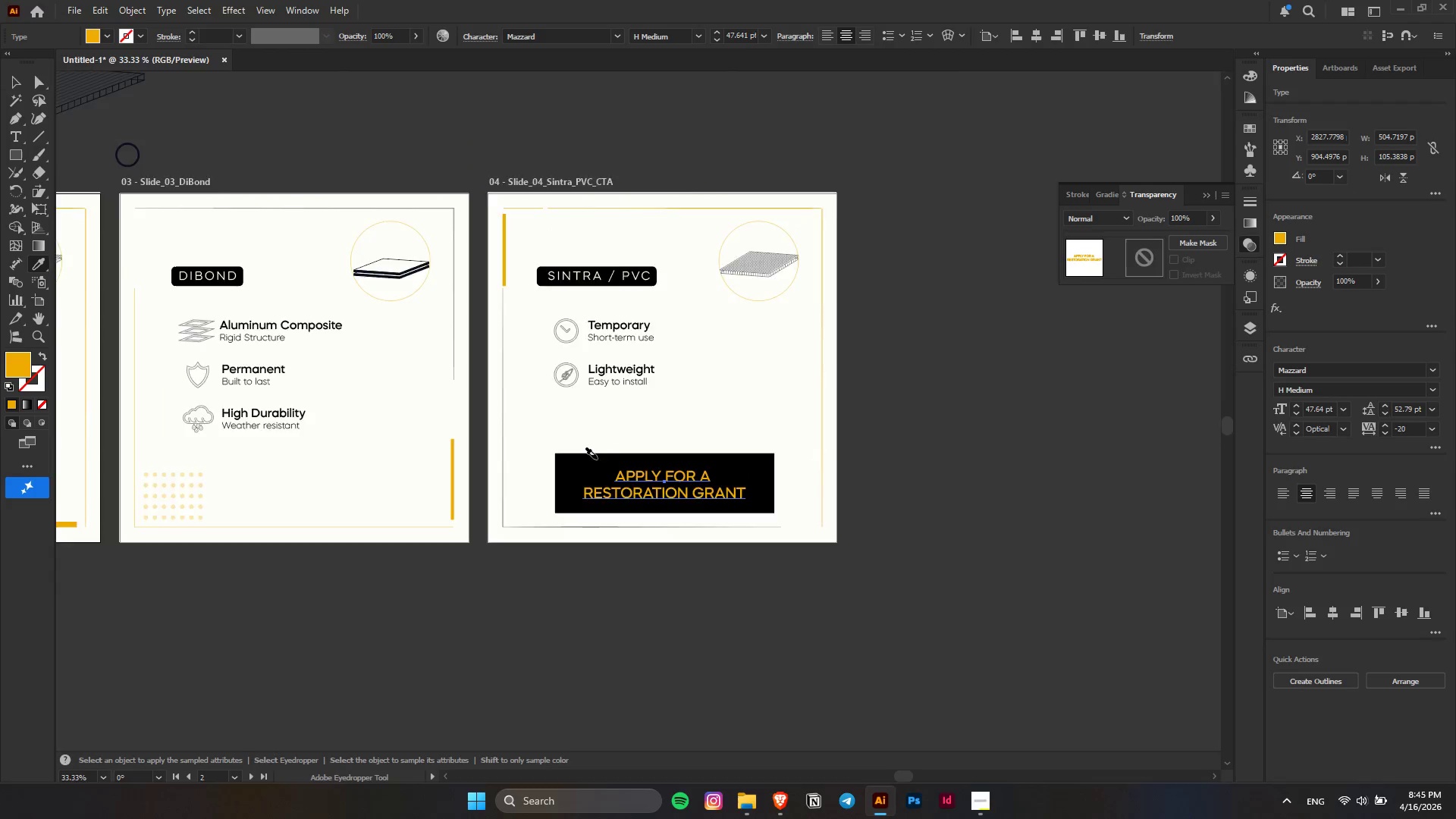 
scroll: coordinate [325, 476], scroll_direction: down, amount: 5.0
 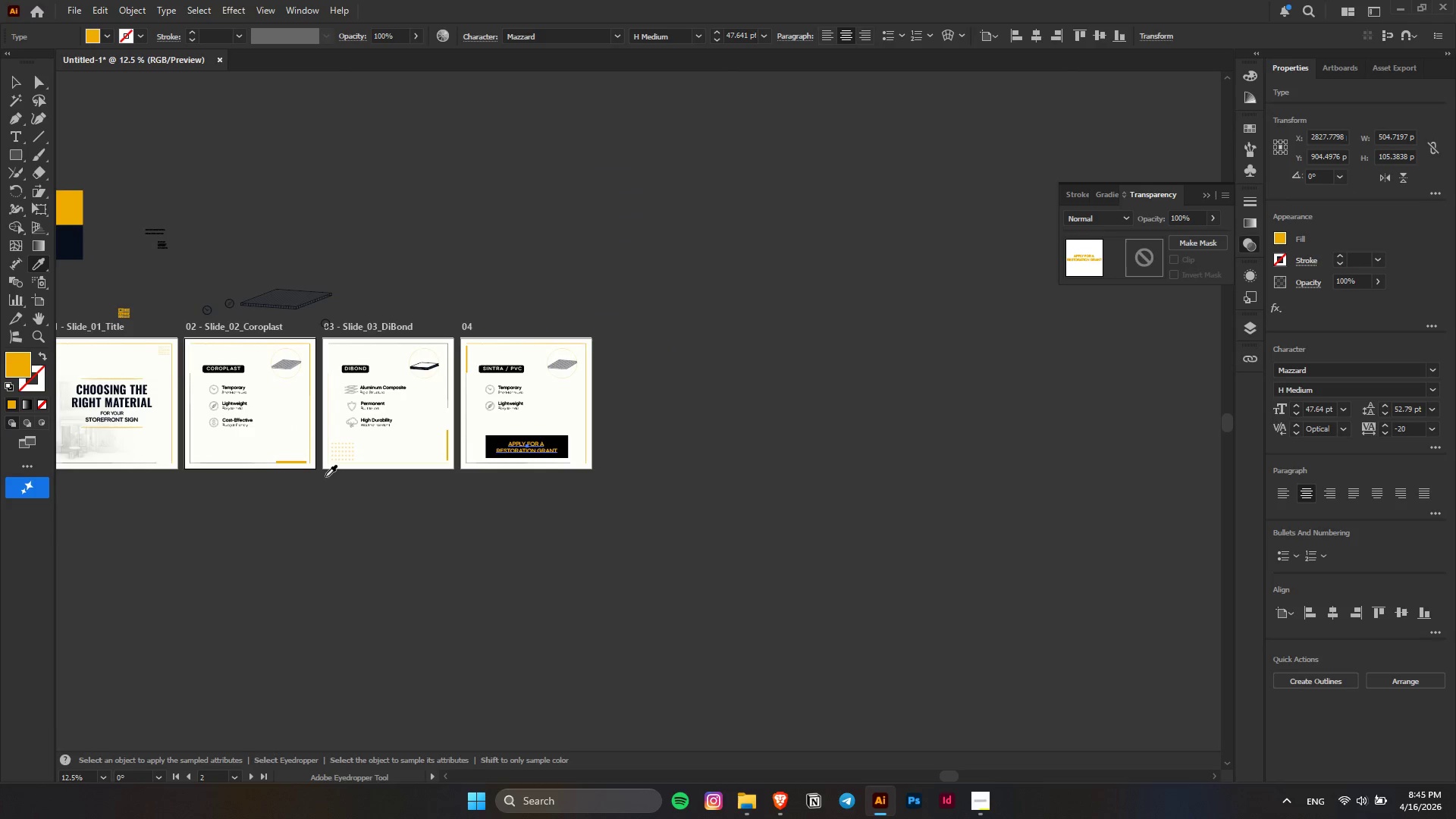 
scroll: coordinate [401, 425], scroll_direction: up, amount: 3.0
 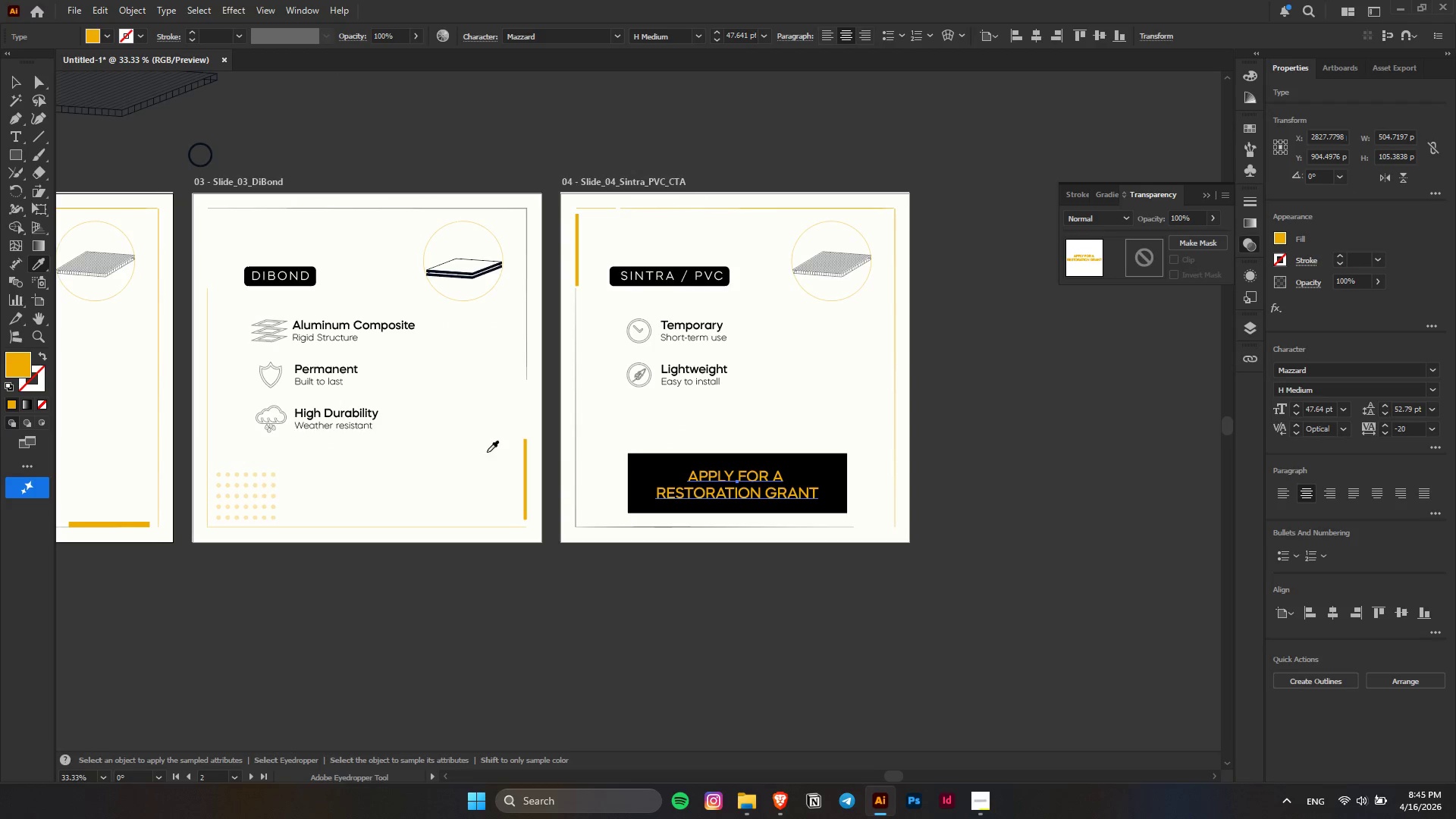 
key(Control+ControlLeft)
 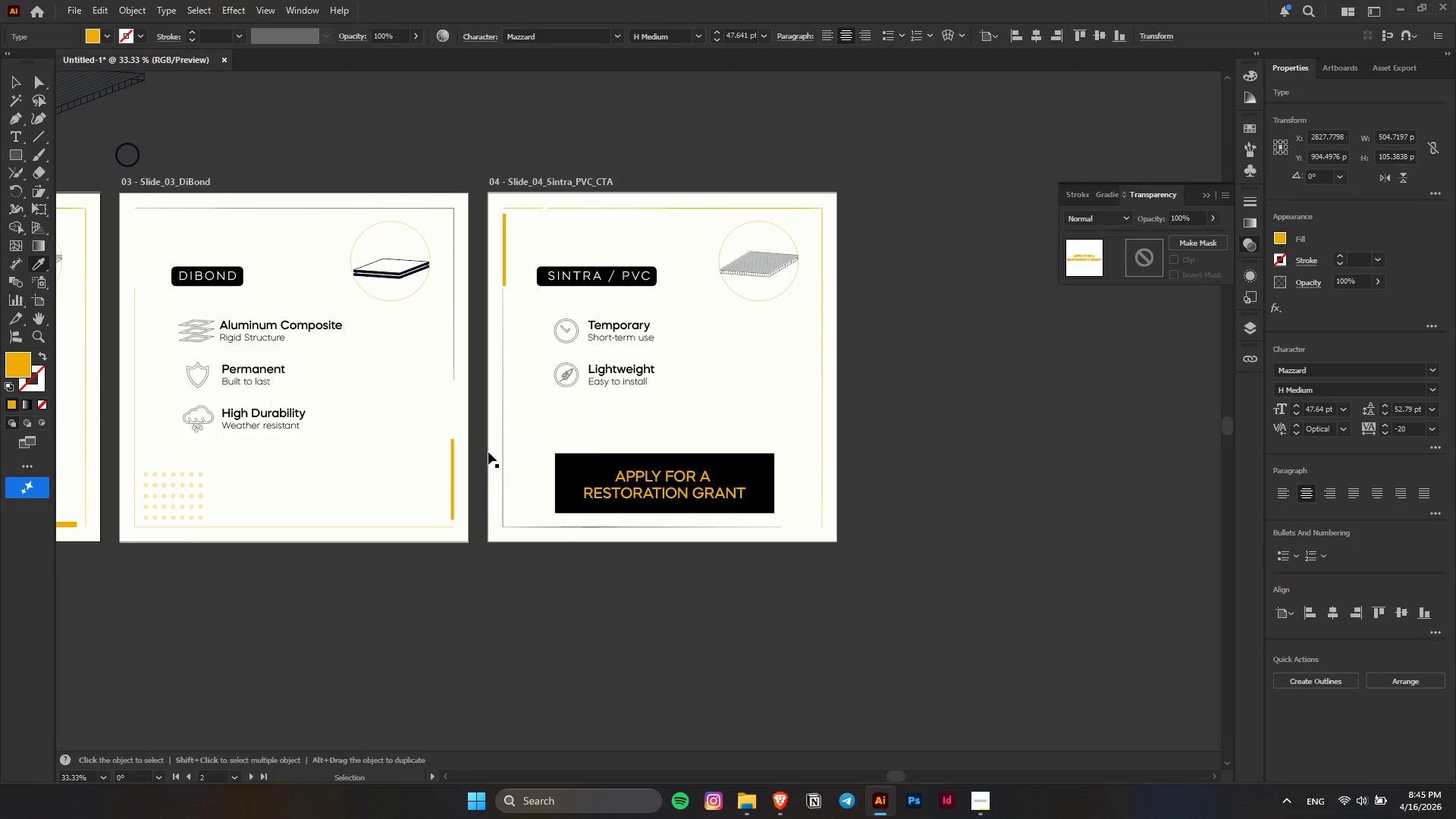 
key(Alt+AltLeft)
 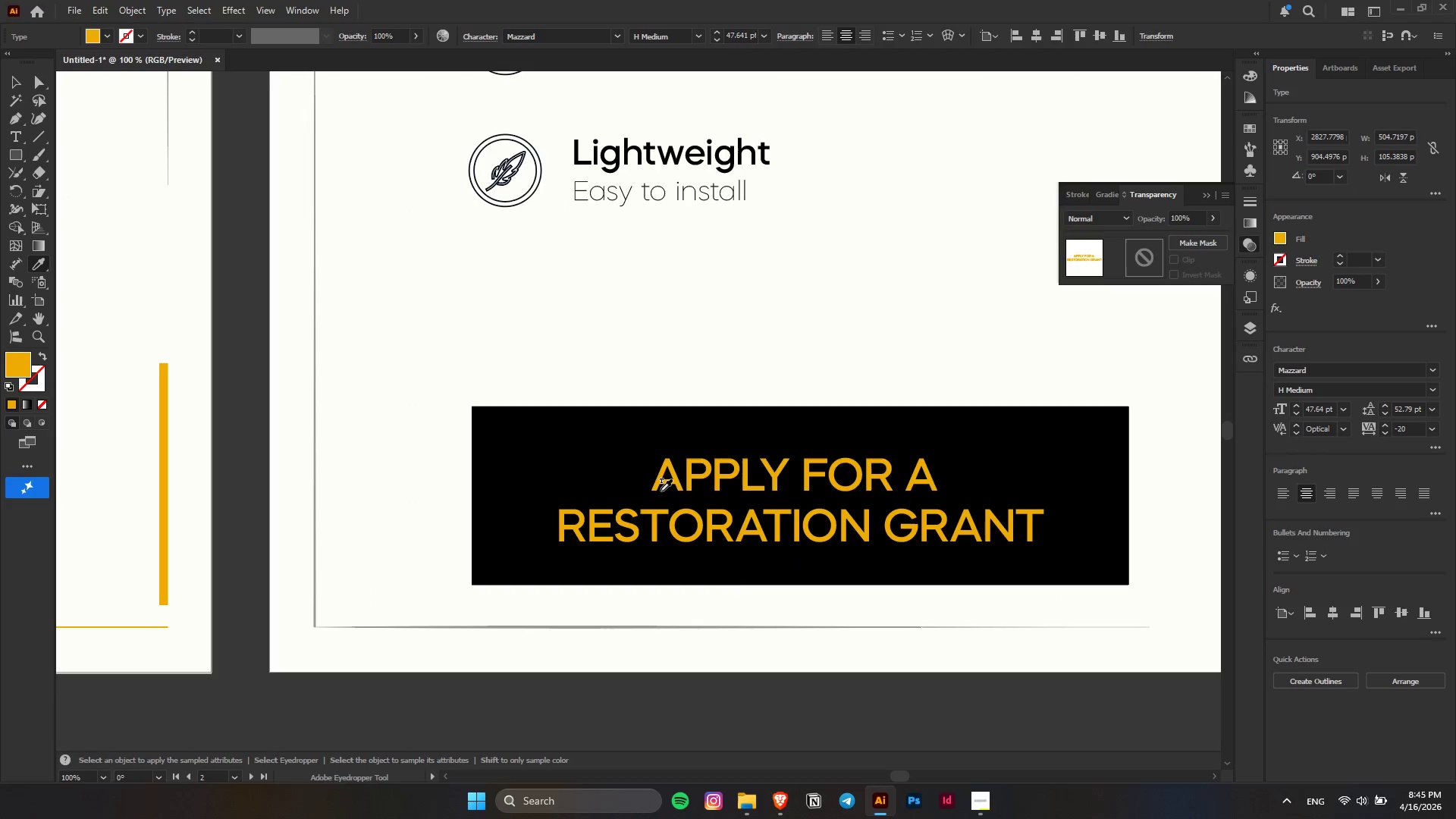 
hold_key(key=ControlLeft, duration=0.8)
scroll: coordinate [661, 491], scroll_direction: down, amount: 11.0
 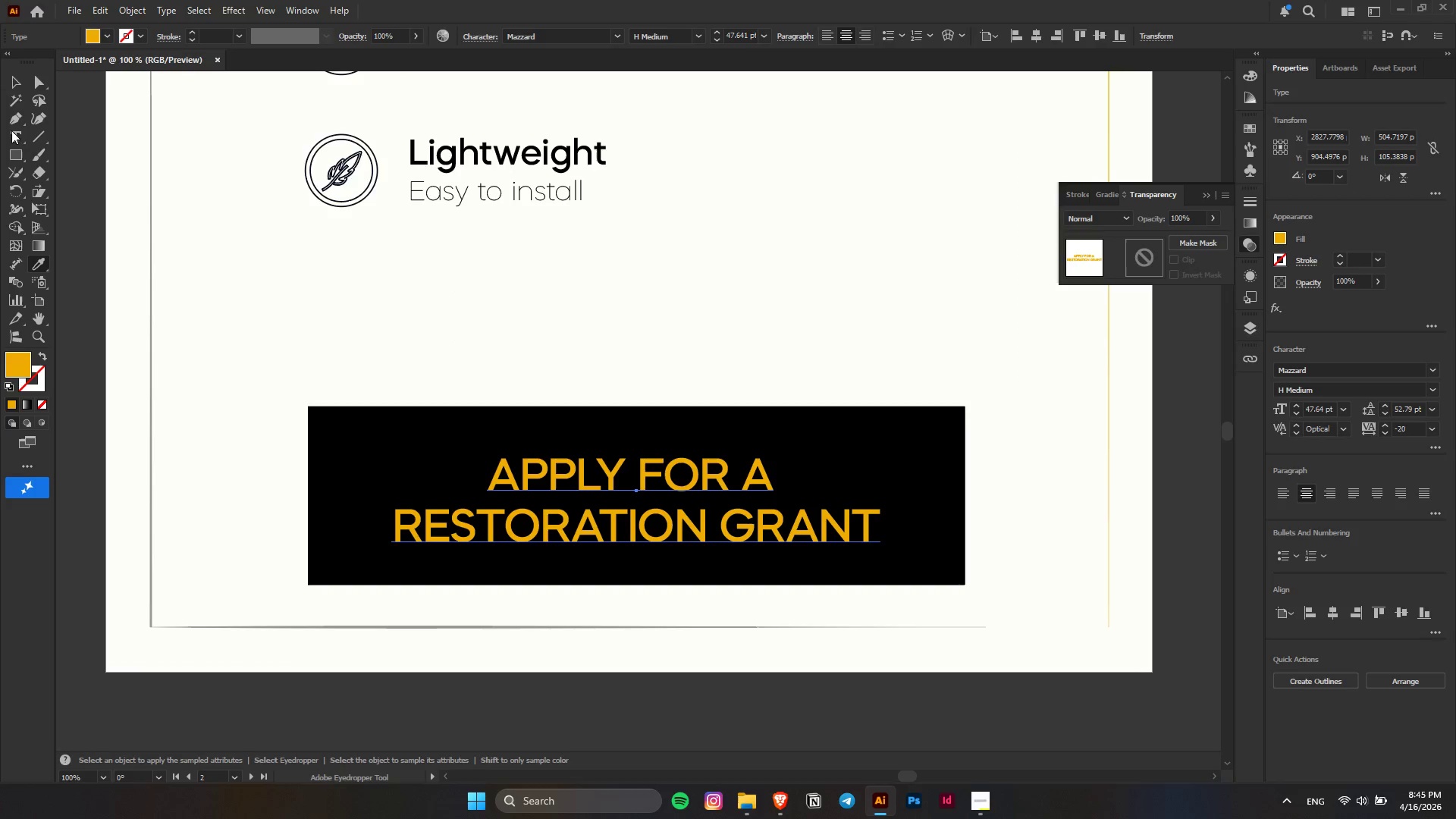 
left_click([14, 81])
 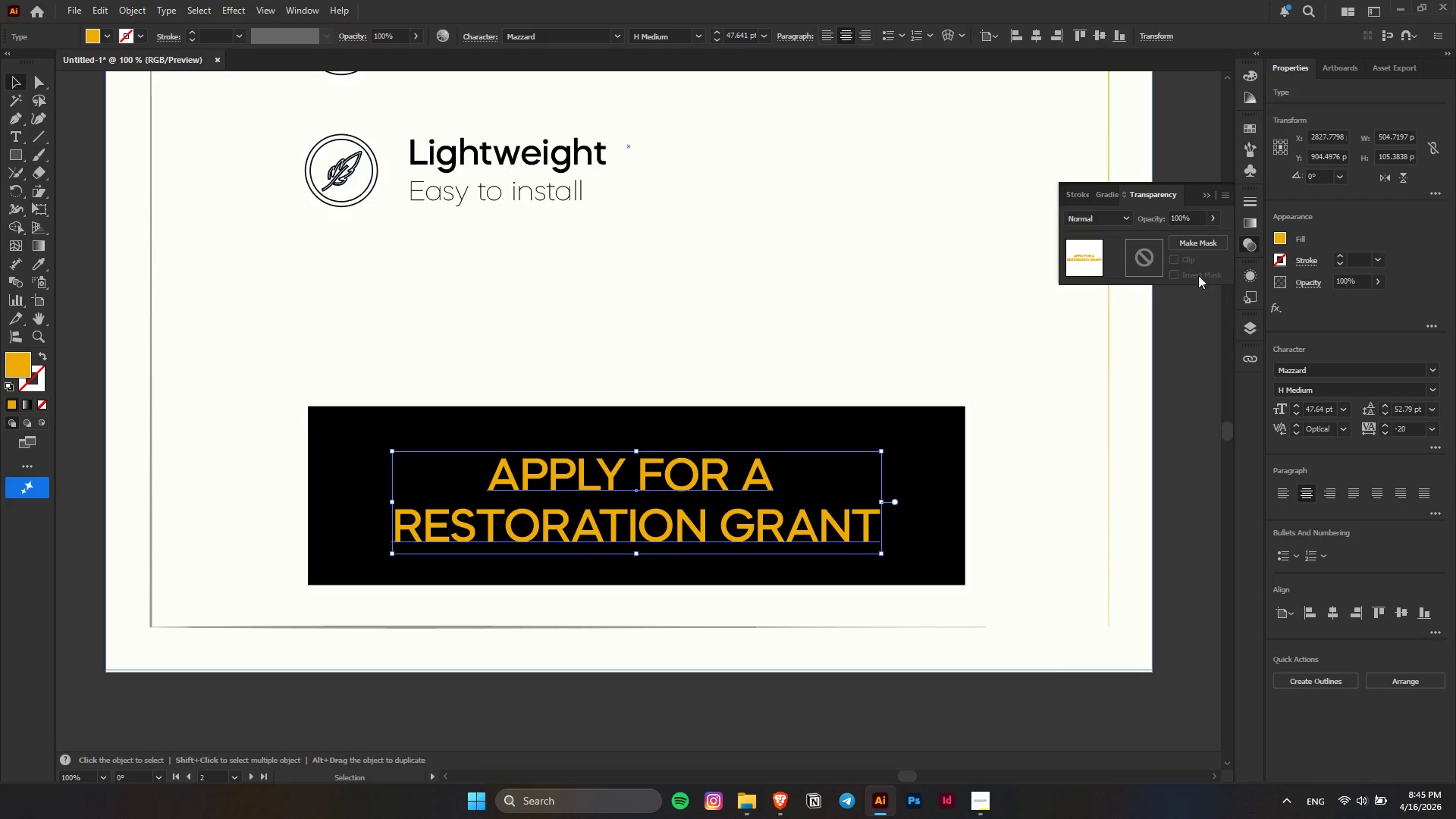 
left_click([1279, 234])
 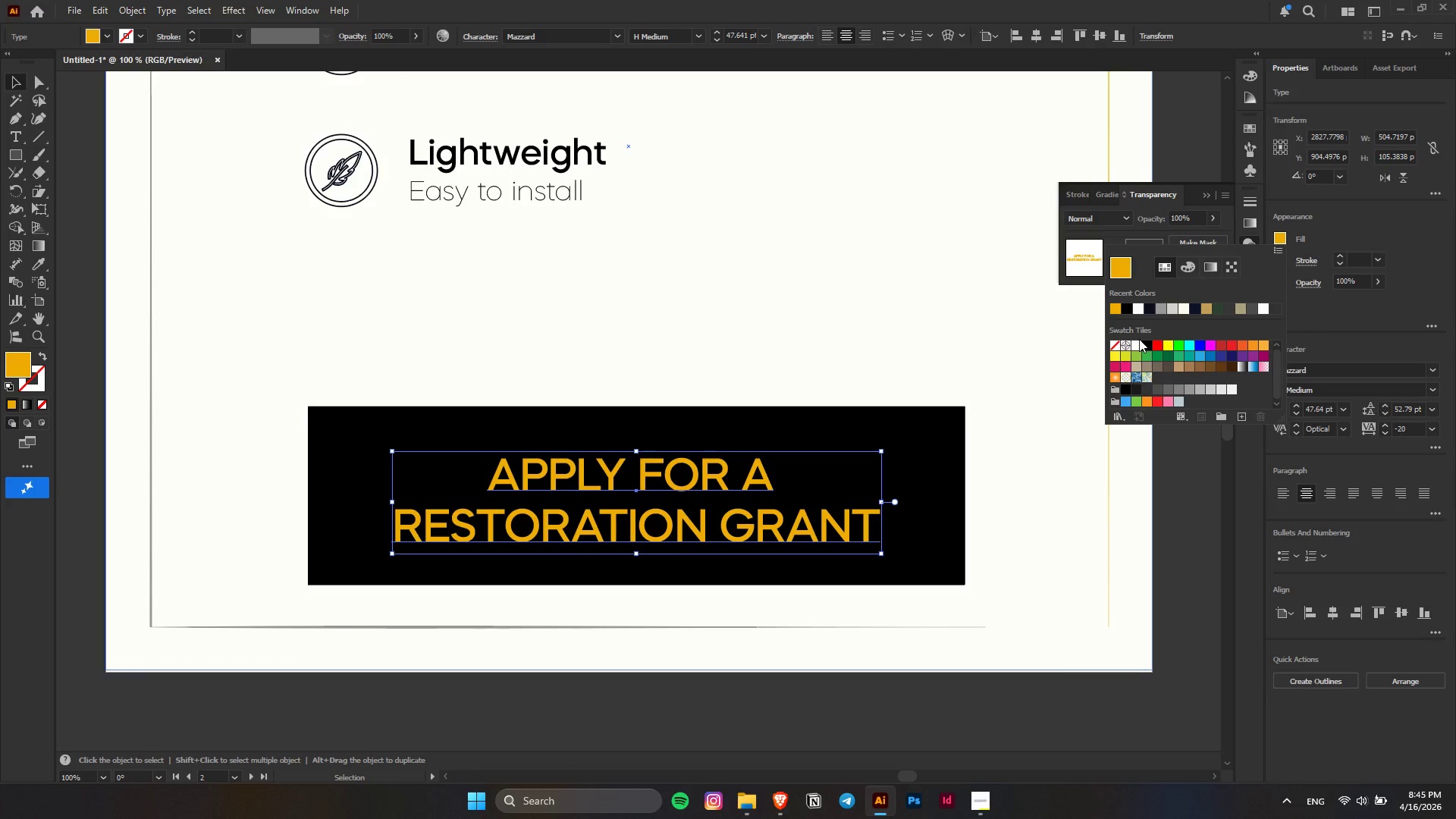 
left_click([1138, 310])
 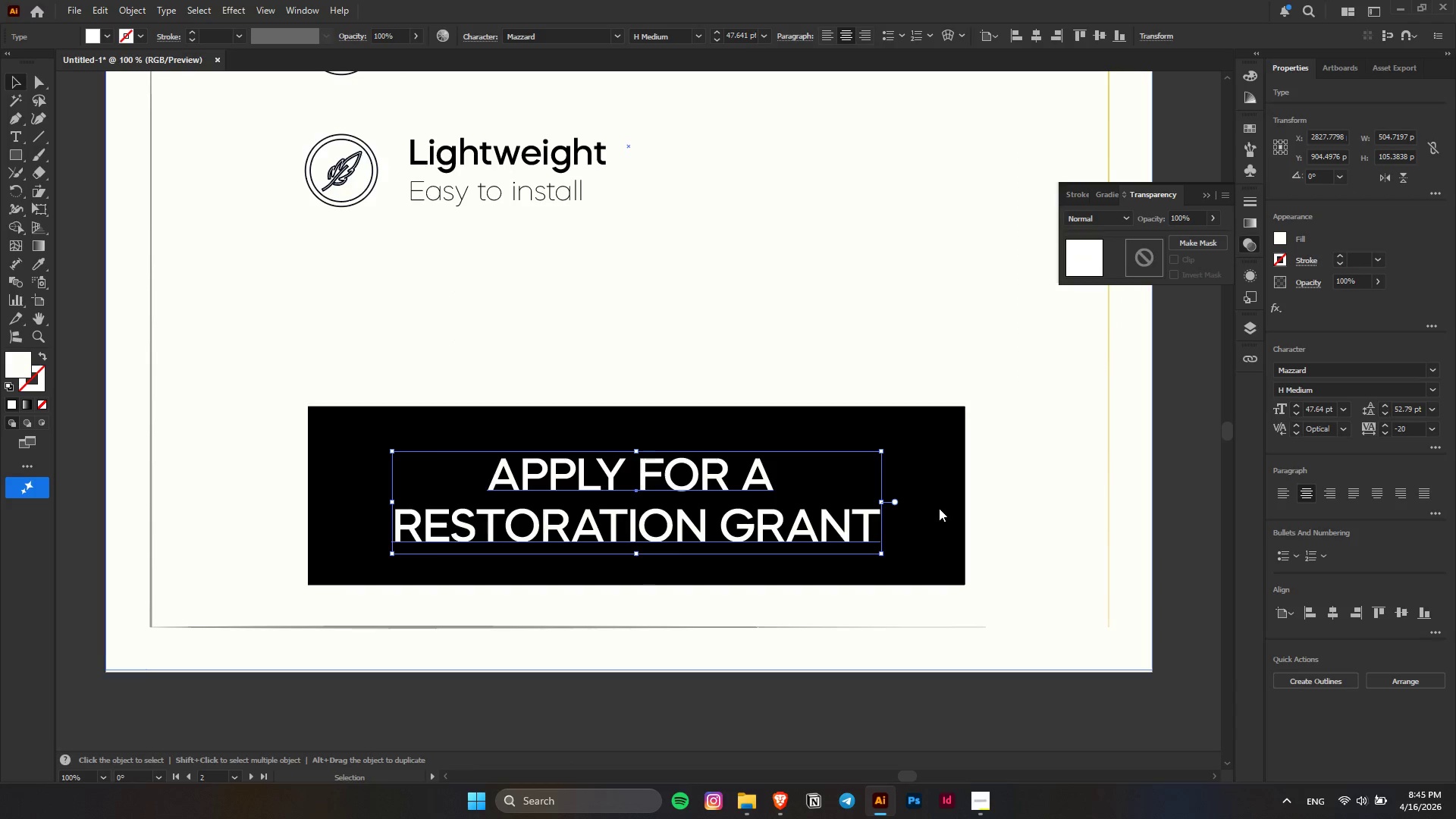 
double_click([1053, 547])
 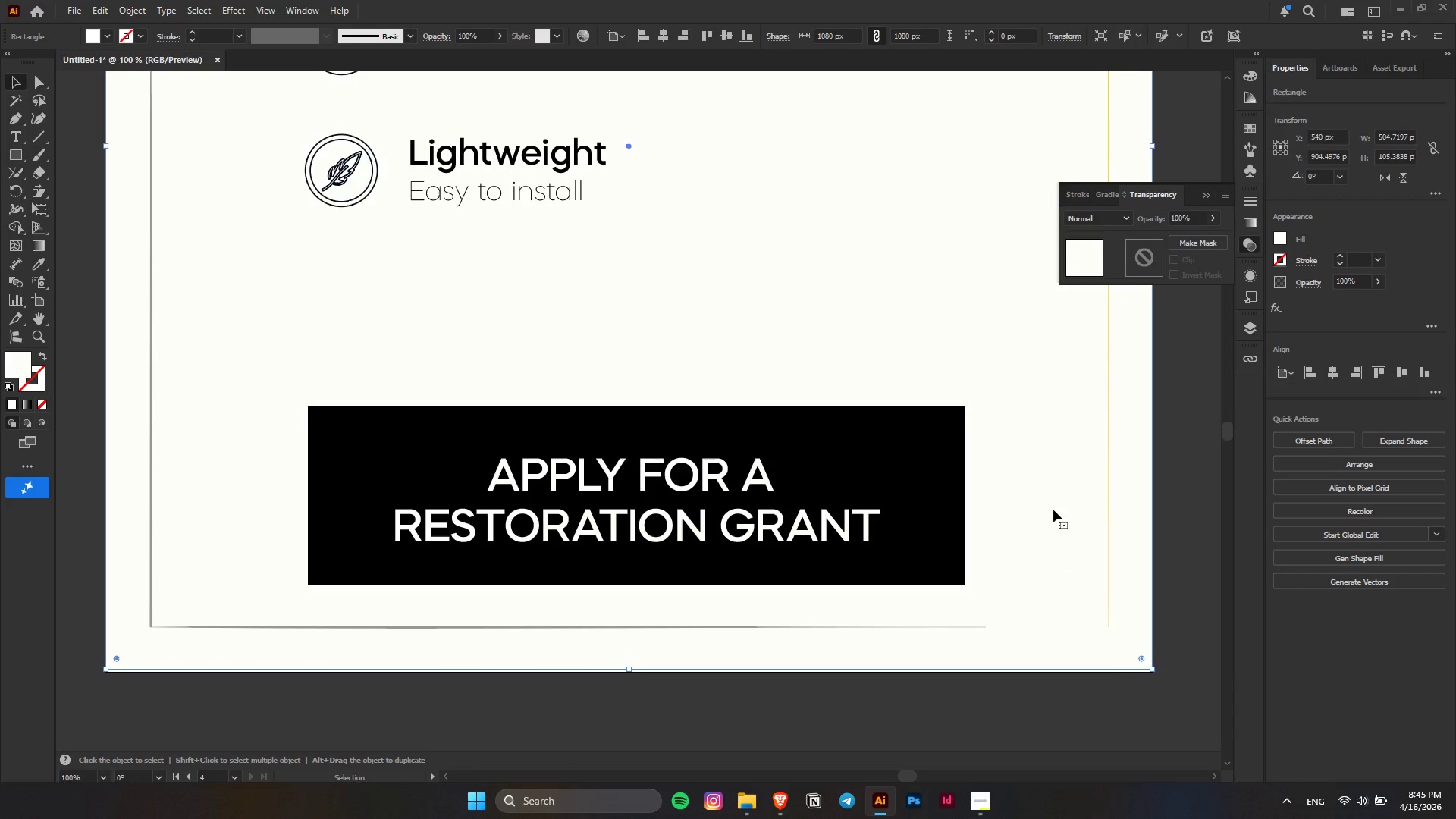 
left_click_drag(start_coordinate=[1054, 495], to_coordinate=[1022, 530])
 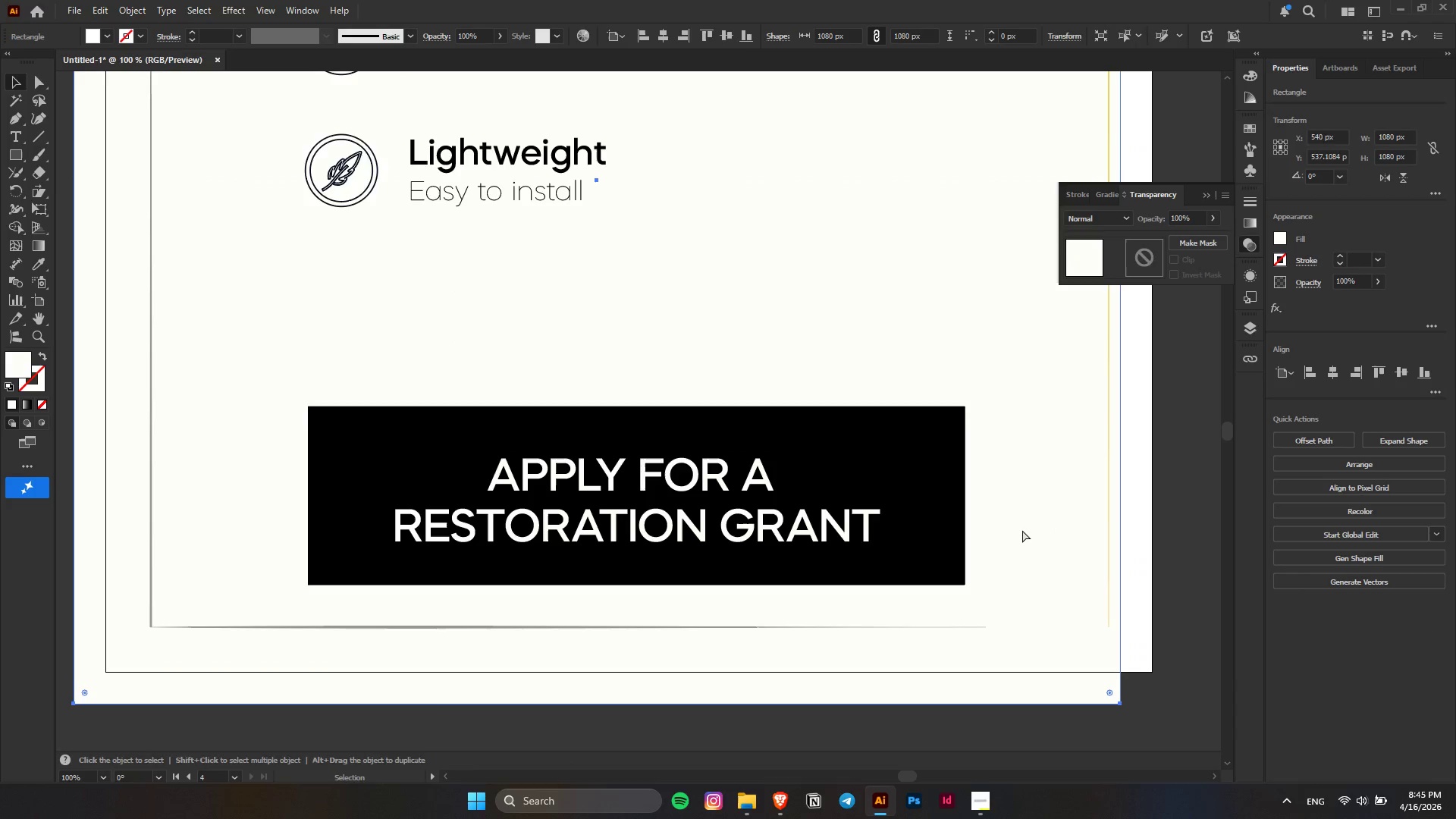 
key(Control+Z)
 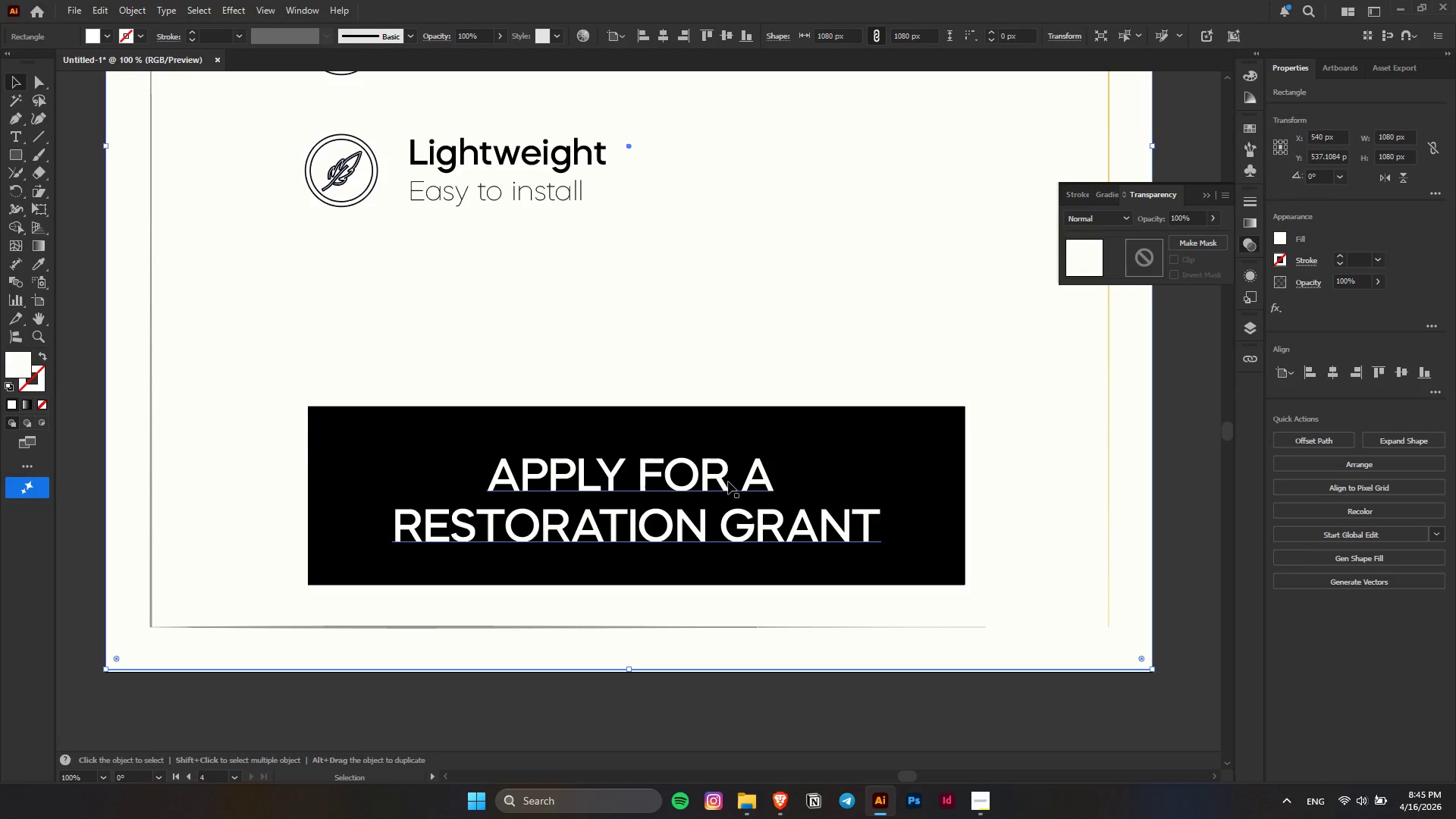 
left_click([720, 488])
 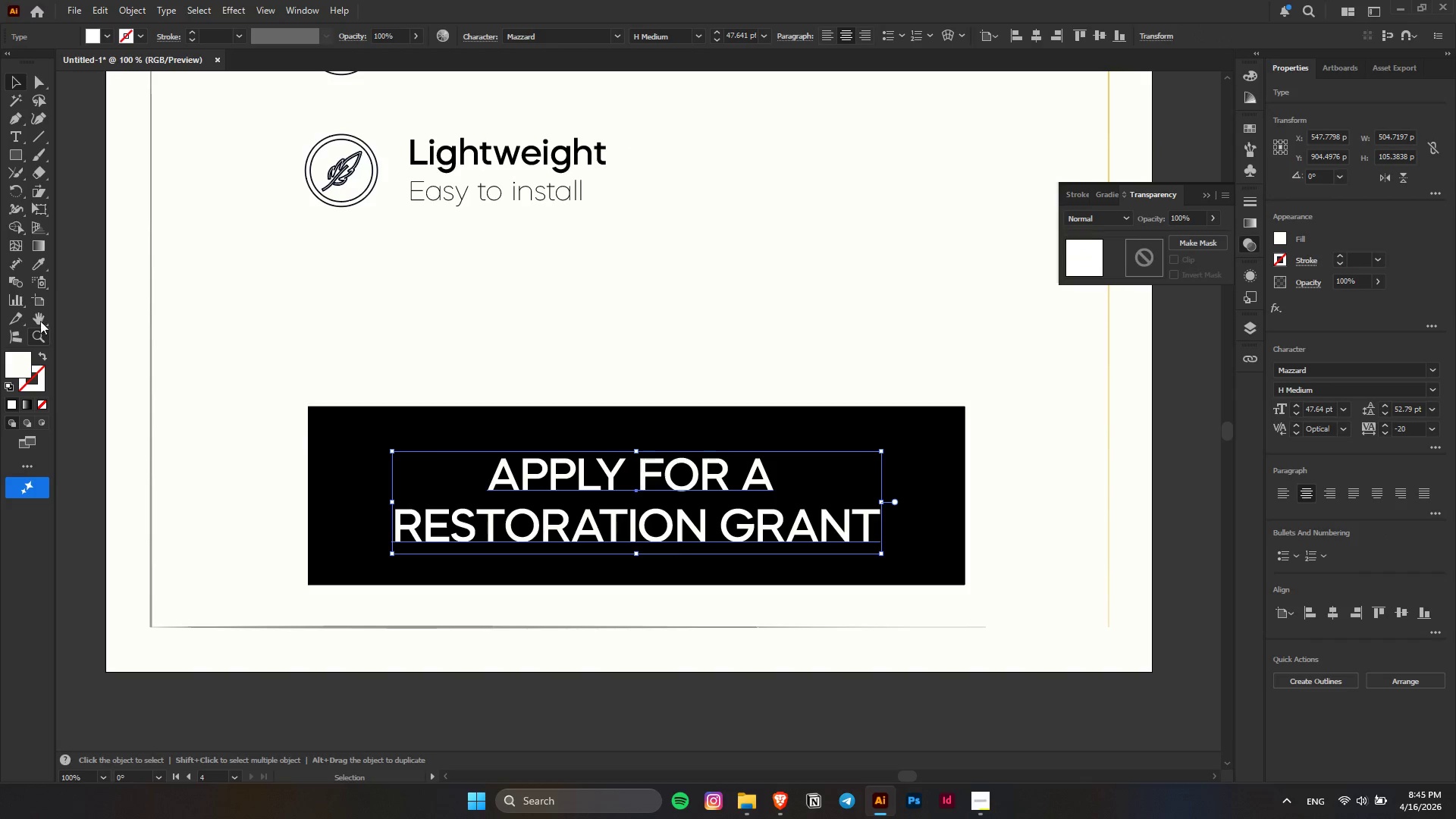 
left_click_drag(start_coordinate=[36, 267], to_coordinate=[41, 267])
 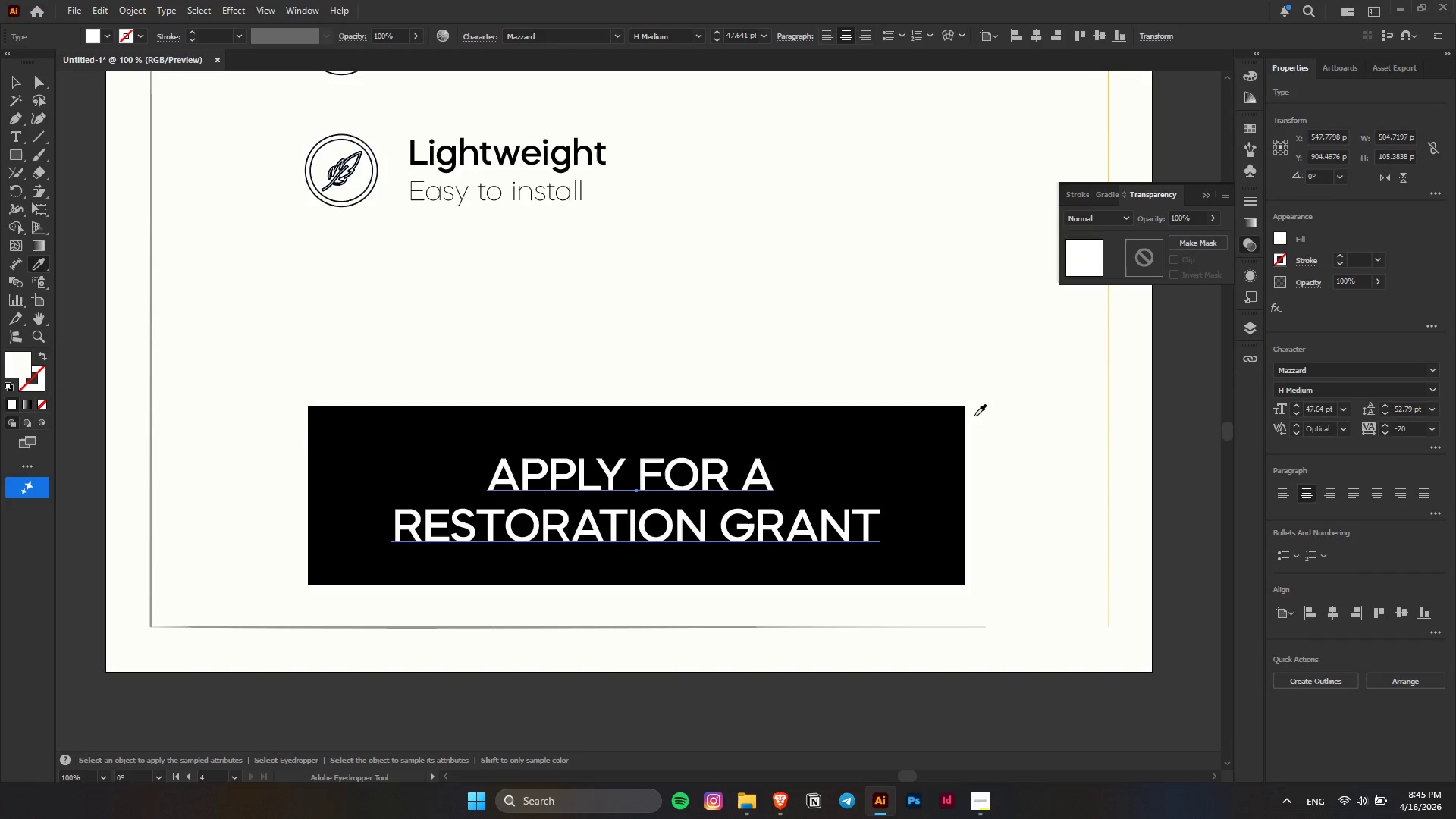 
double_click([974, 416])
 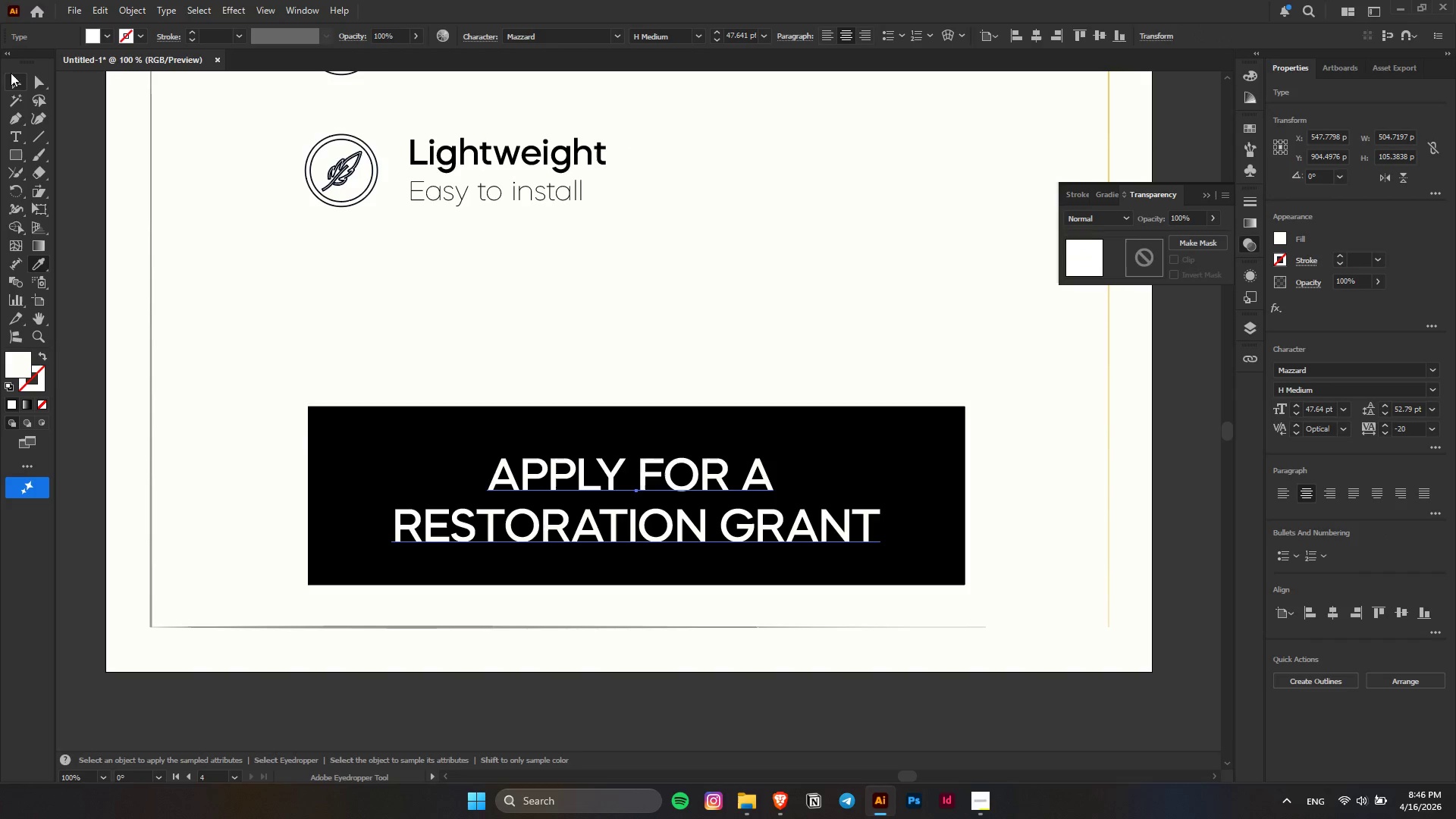 
left_click([9, 86])
 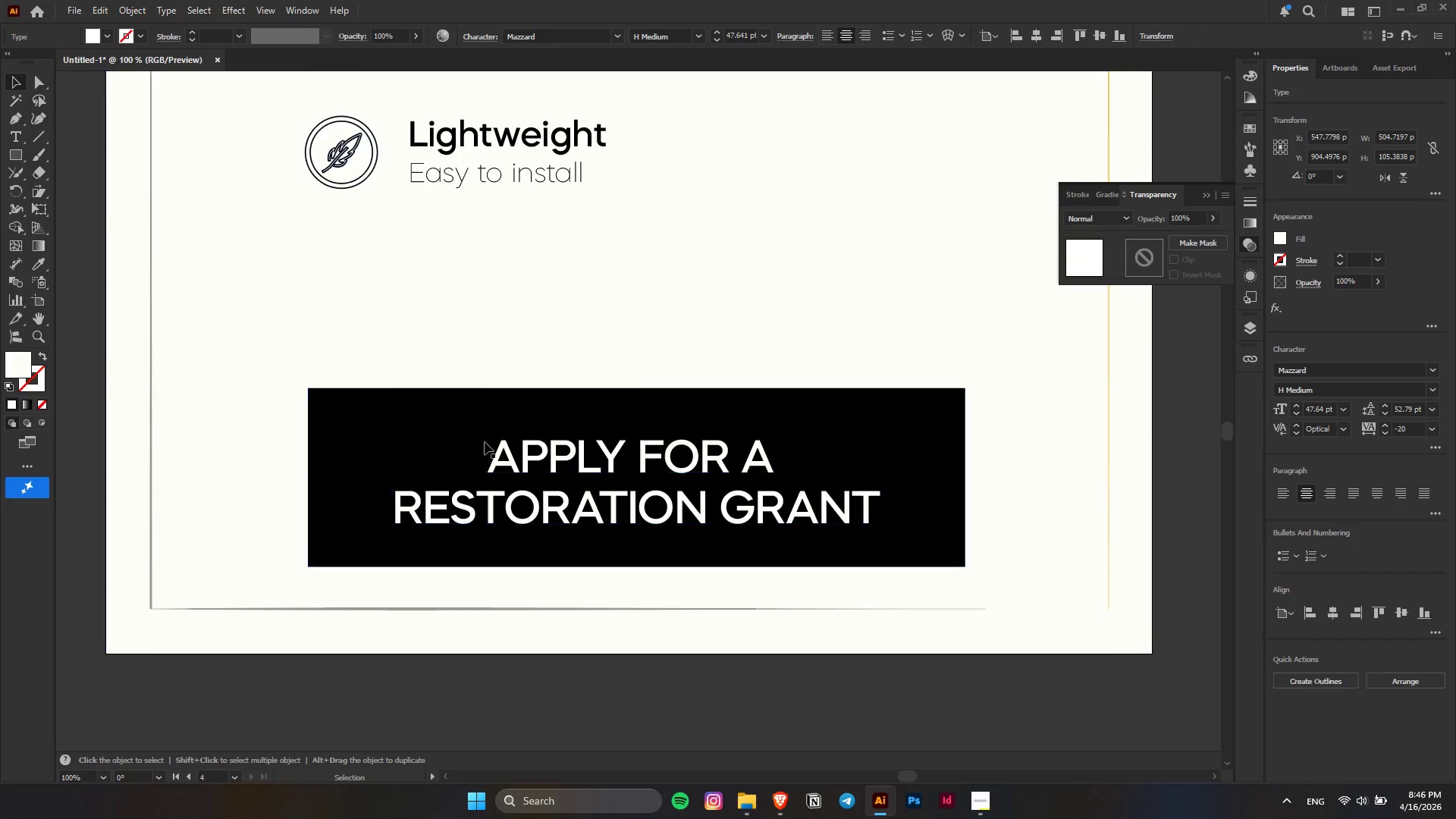 
left_click([748, 687])
 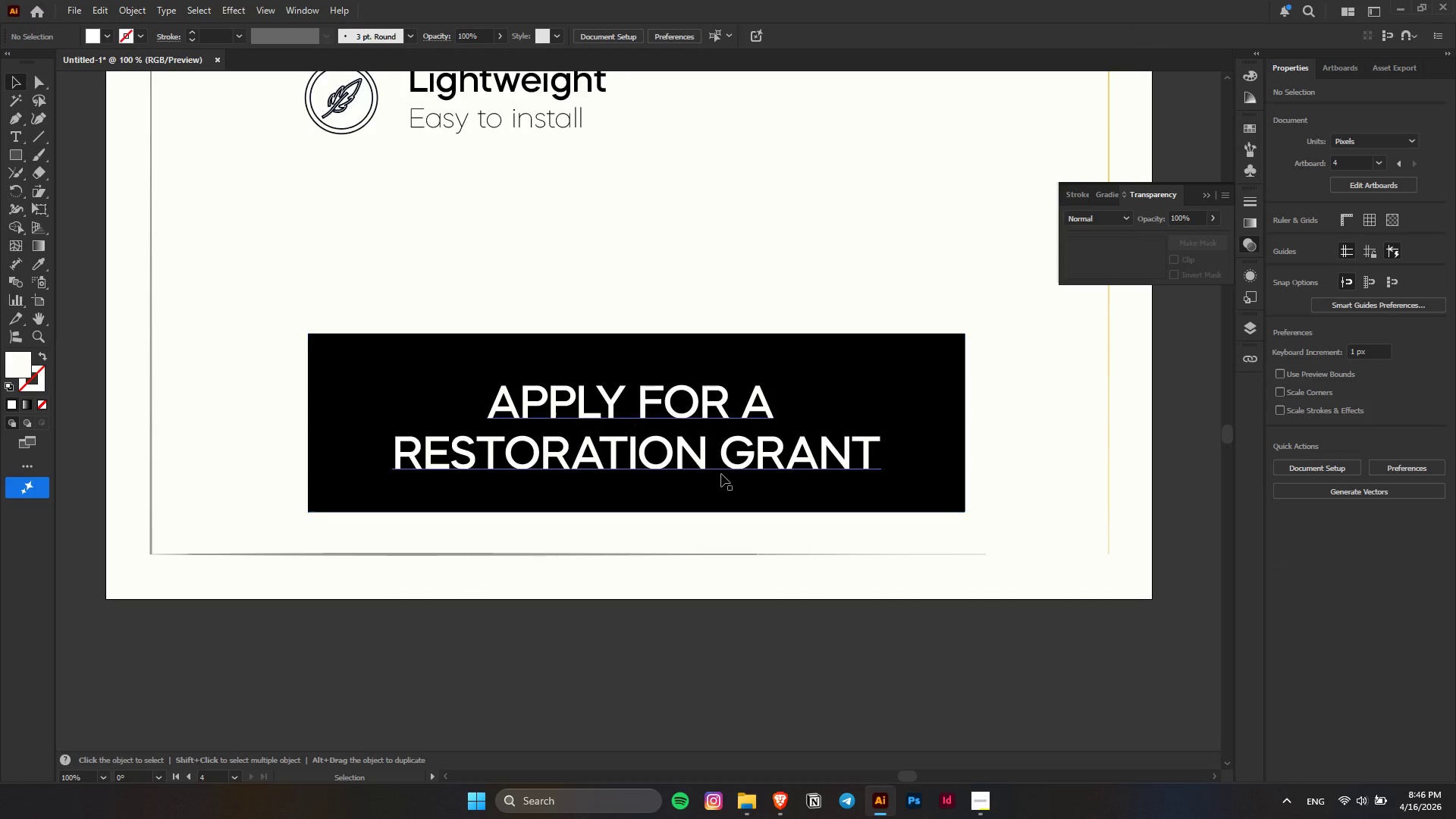 
scroll: coordinate [485, 442], scroll_direction: down, amount: 4.0
 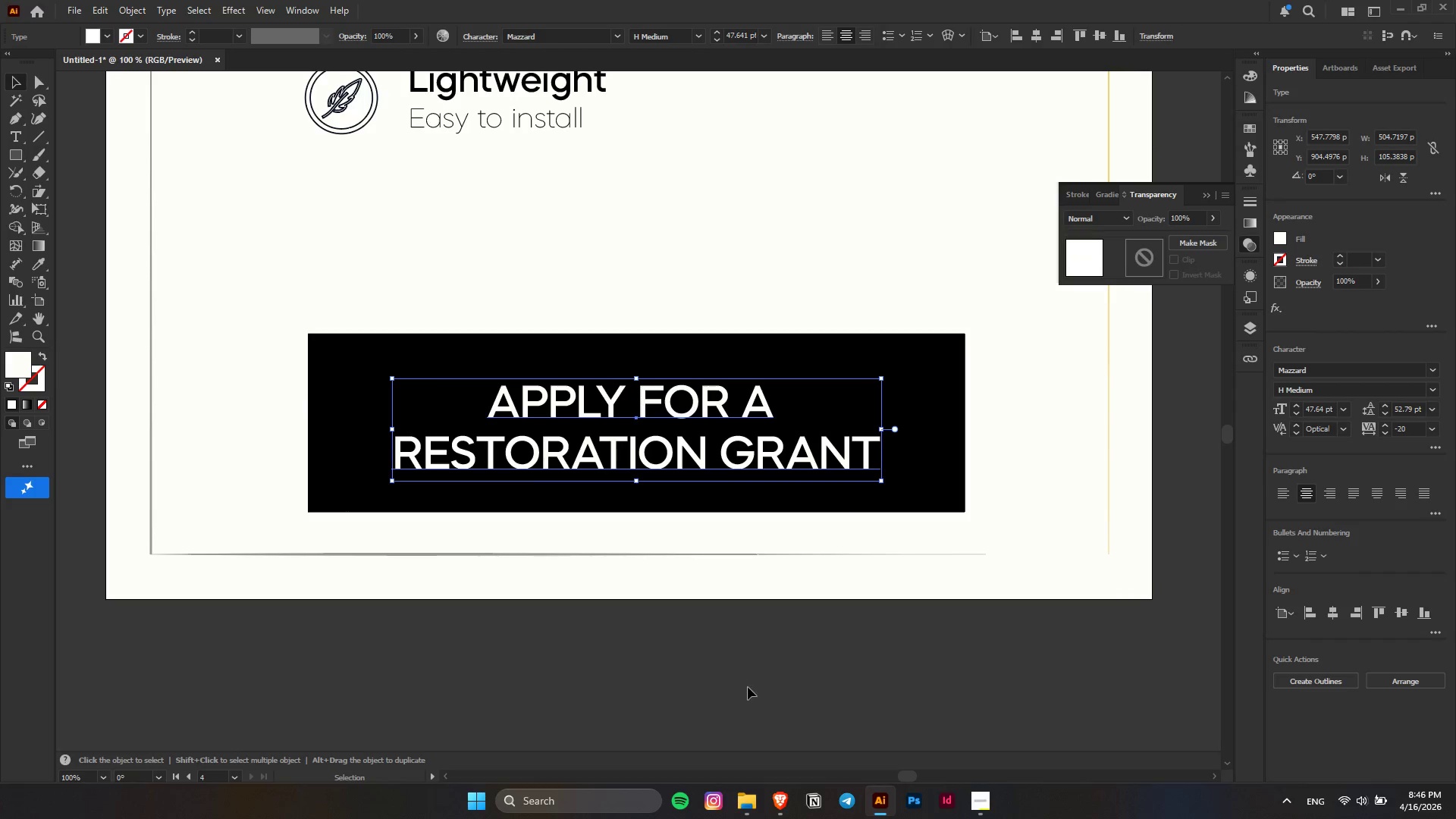 
left_click_drag(start_coordinate=[721, 471], to_coordinate=[722, 467])
 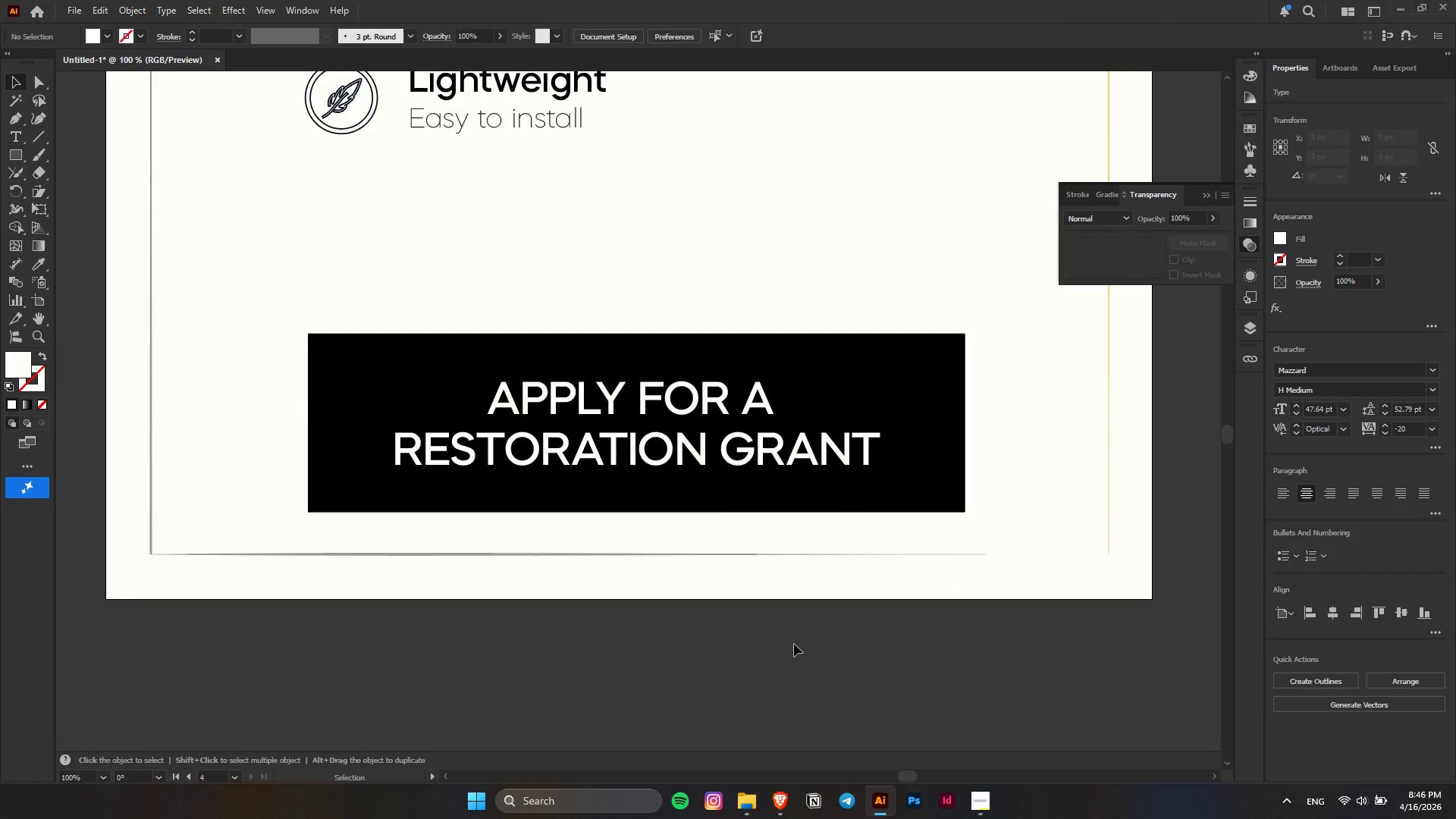 
hold_key(key=ShiftLeft, duration=1.5)
 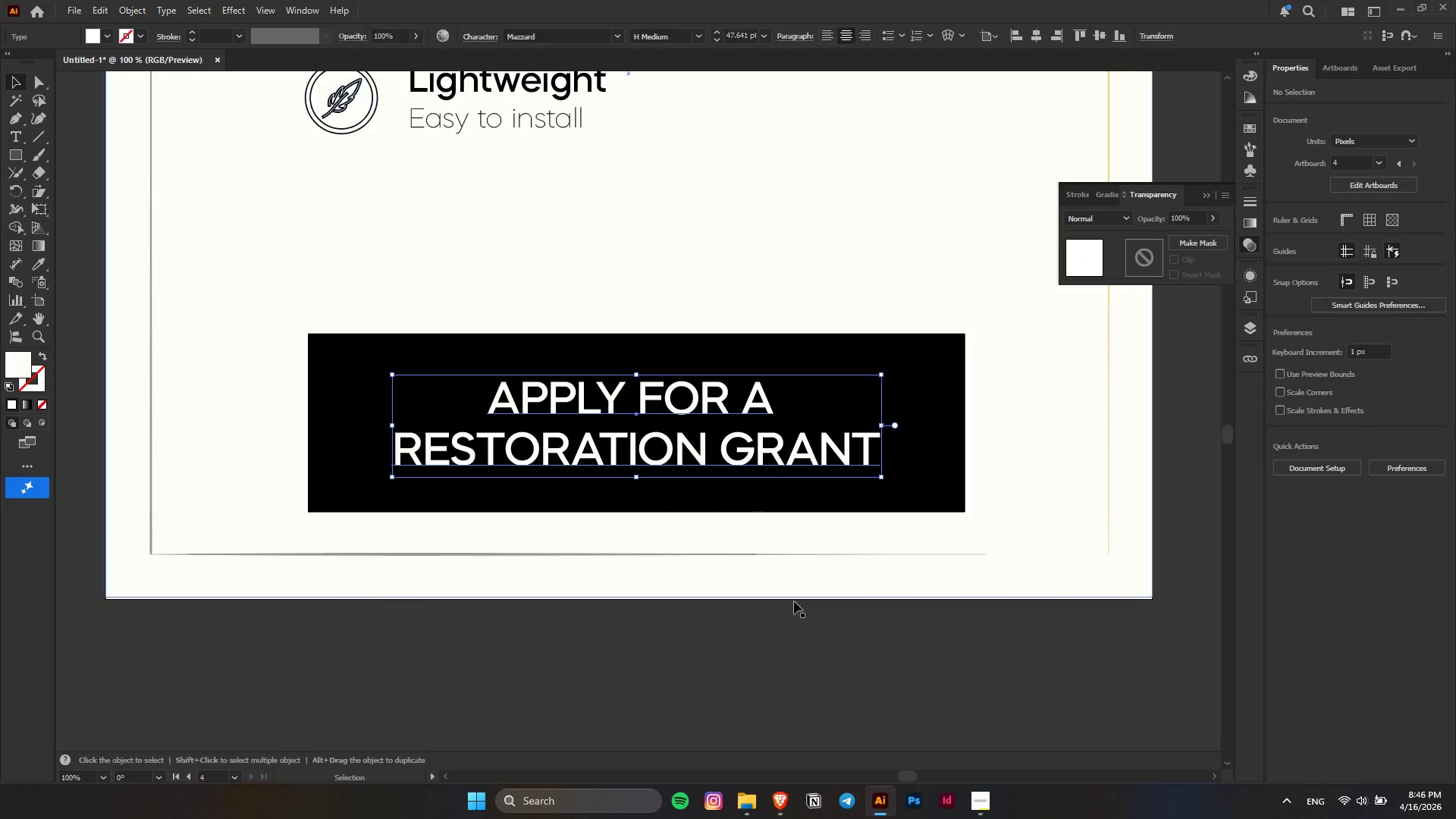 
hold_key(key=ShiftLeft, duration=0.5)
 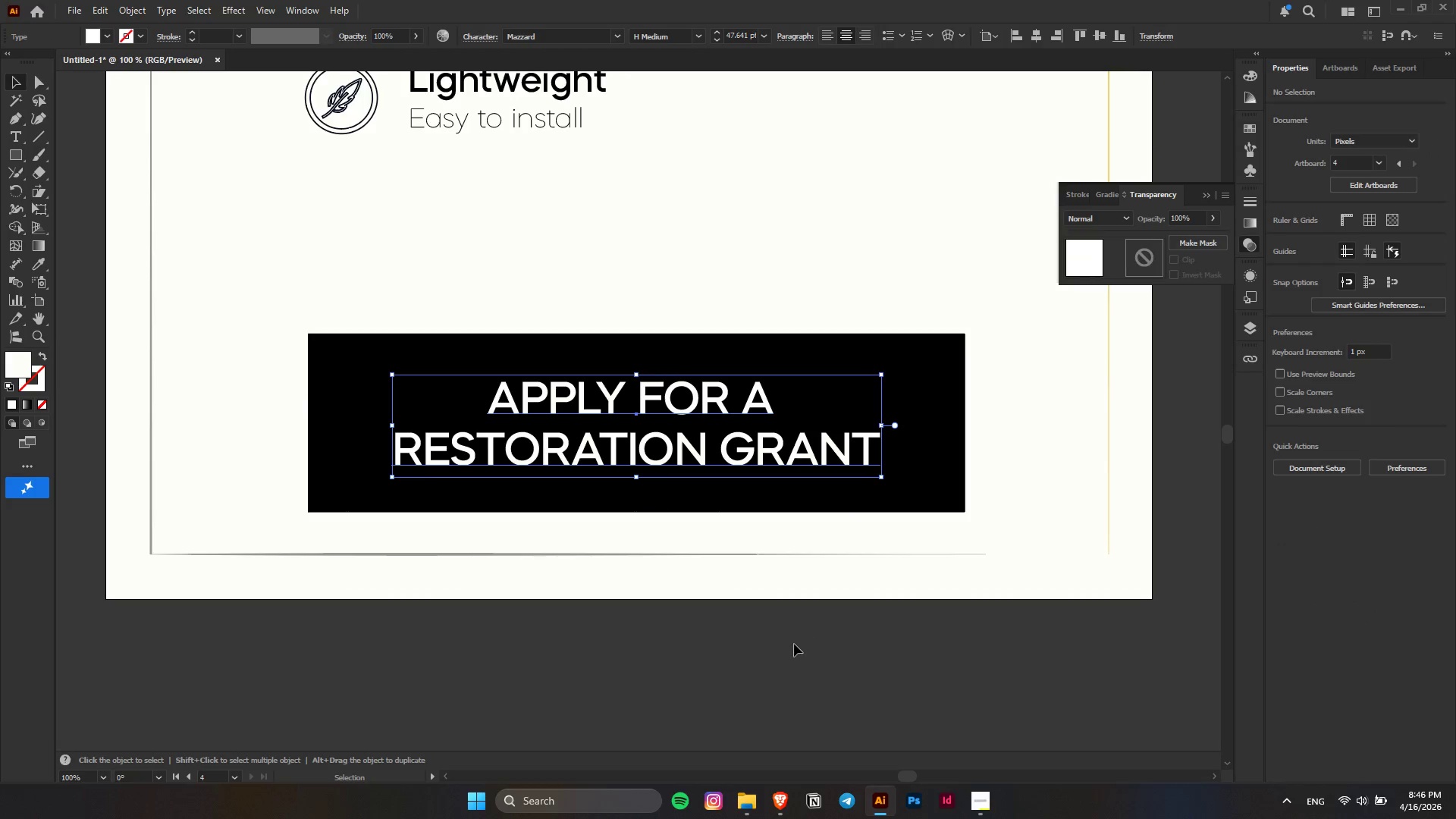 
left_click([794, 644])
 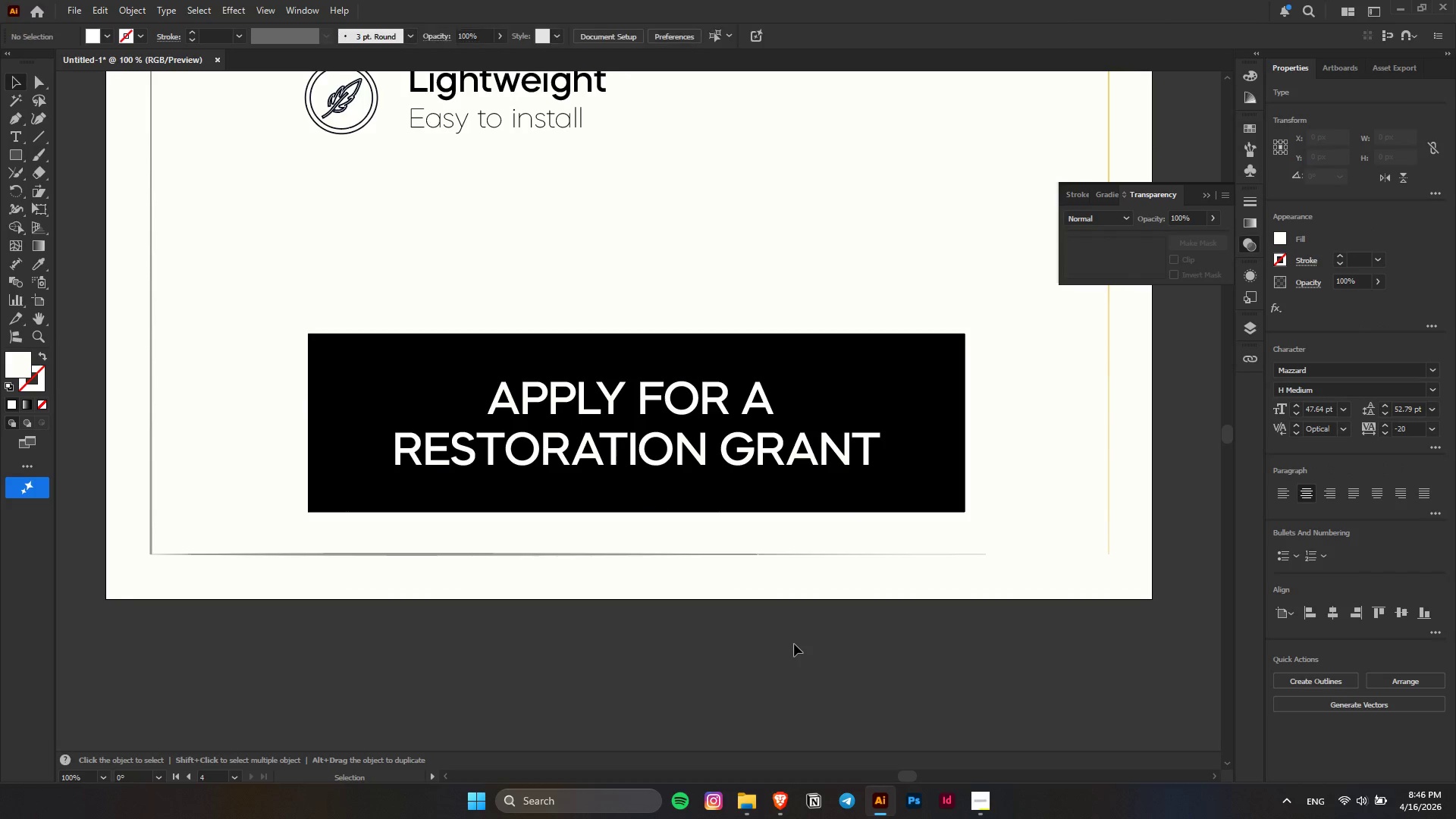 
key(Control+ControlLeft)
 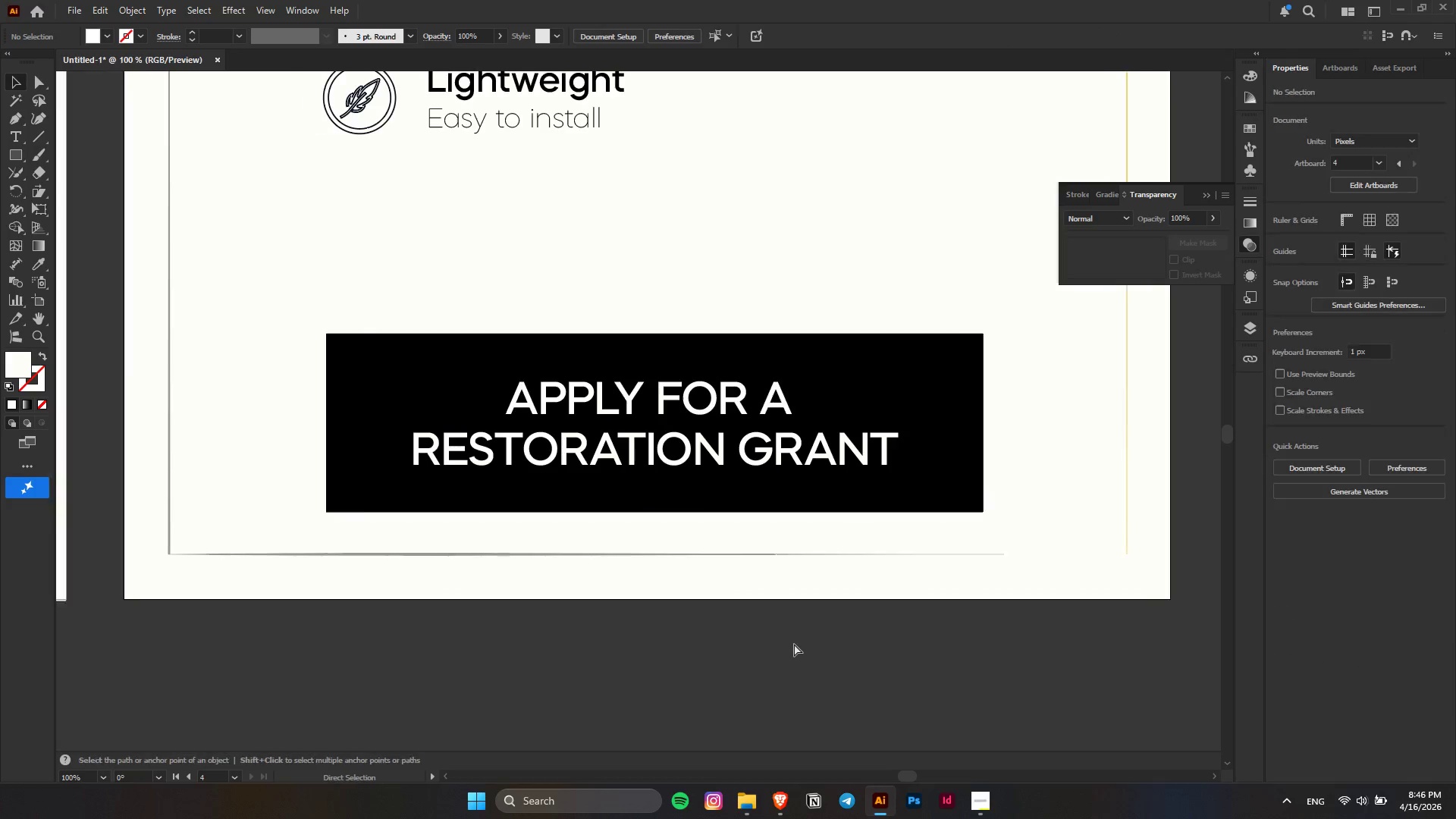 
scroll: coordinate [960, 463], scroll_direction: up, amount: 8.0
 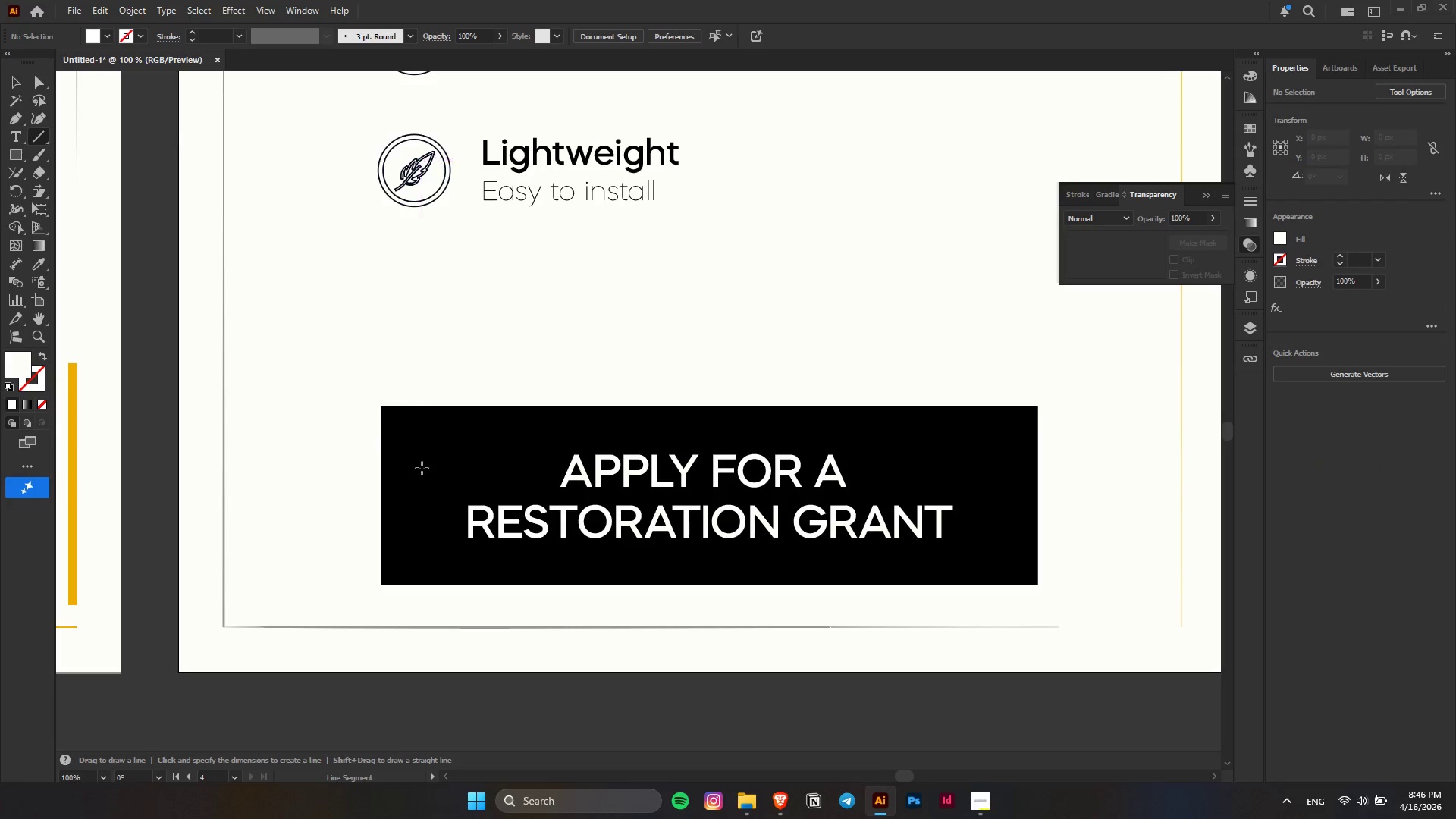 
left_click_drag(start_coordinate=[416, 470], to_coordinate=[541, 478])
 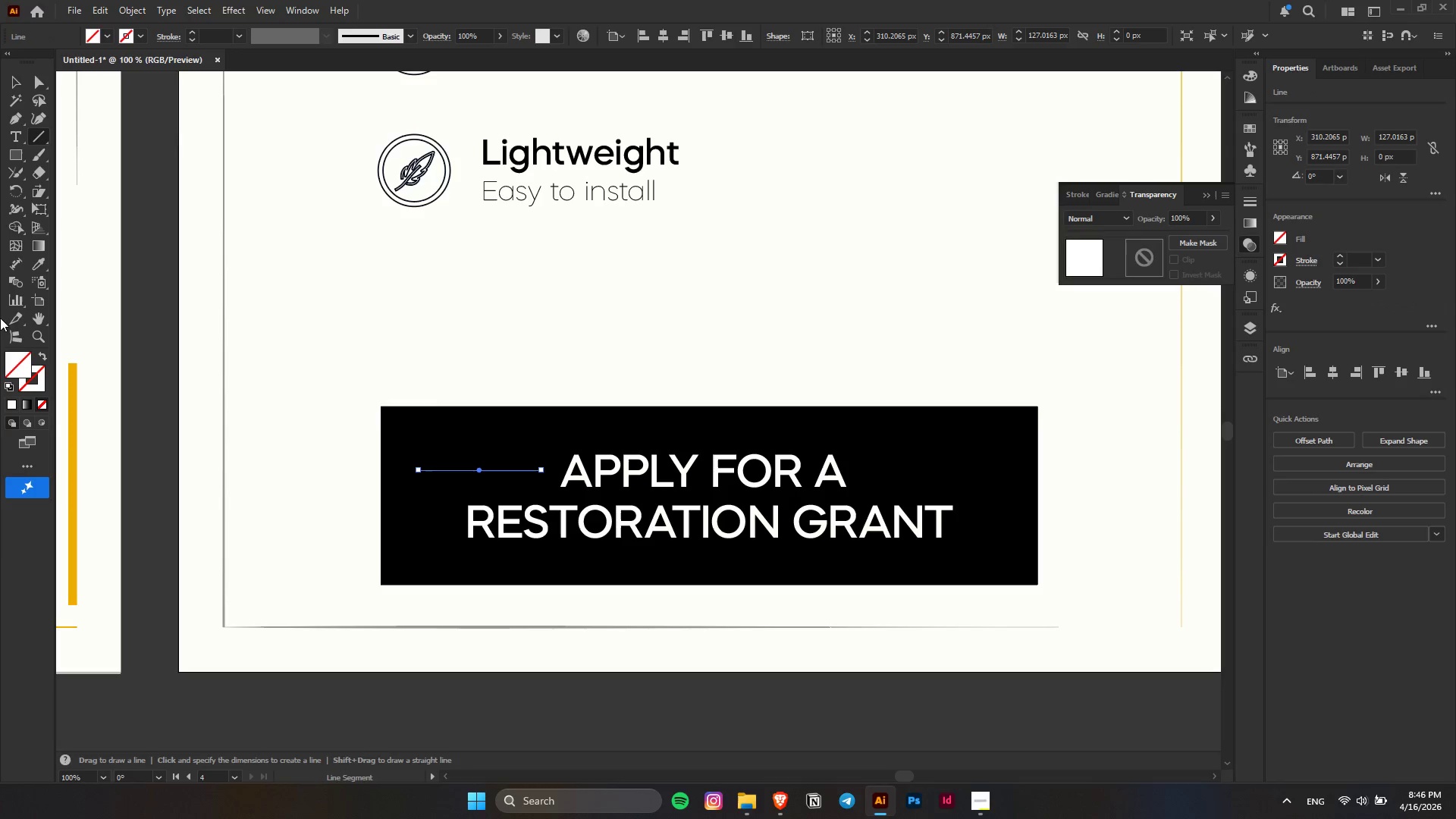 
hold_key(key=ShiftLeft, duration=1.45)
 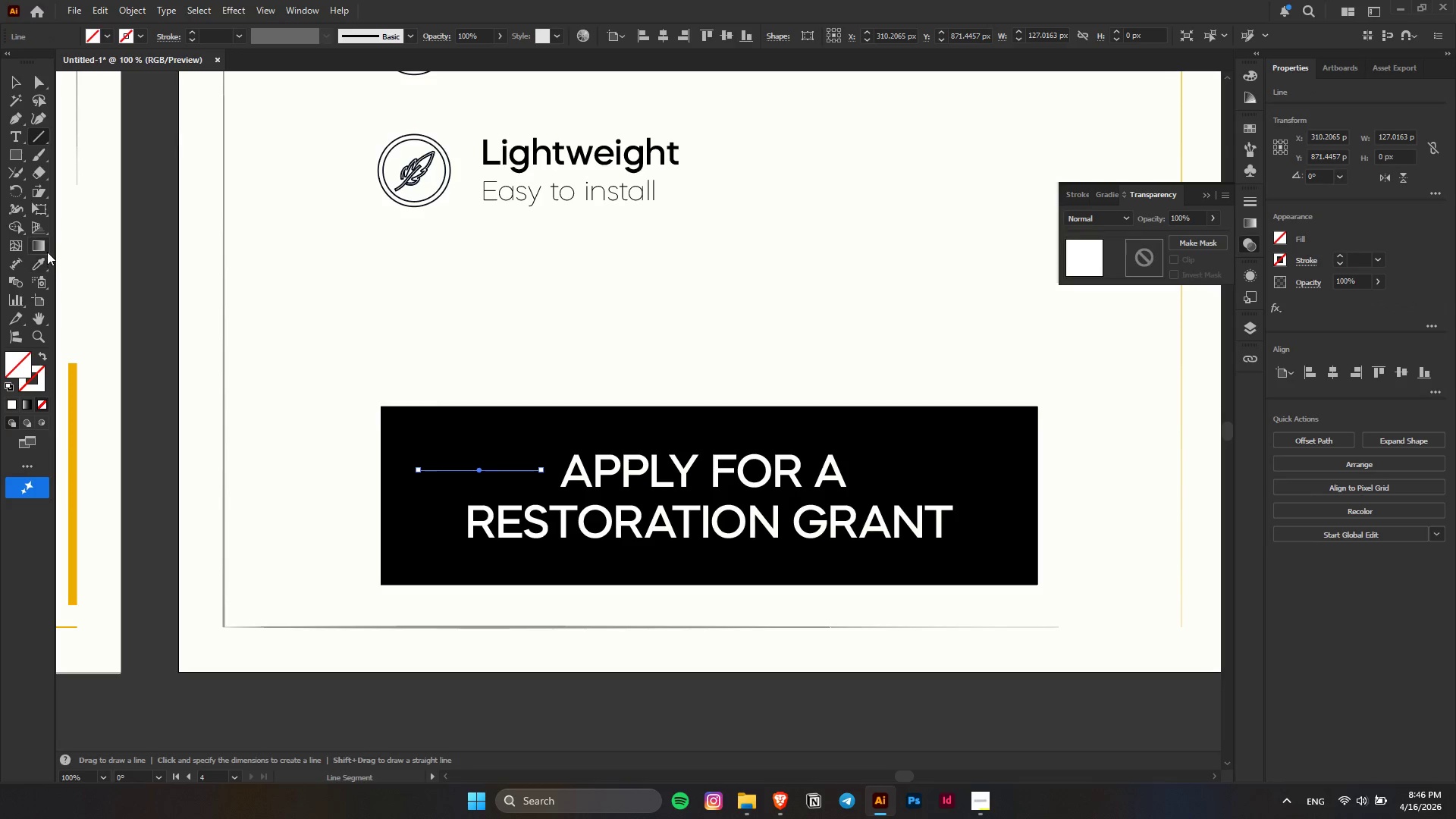 
left_click([38, 261])
 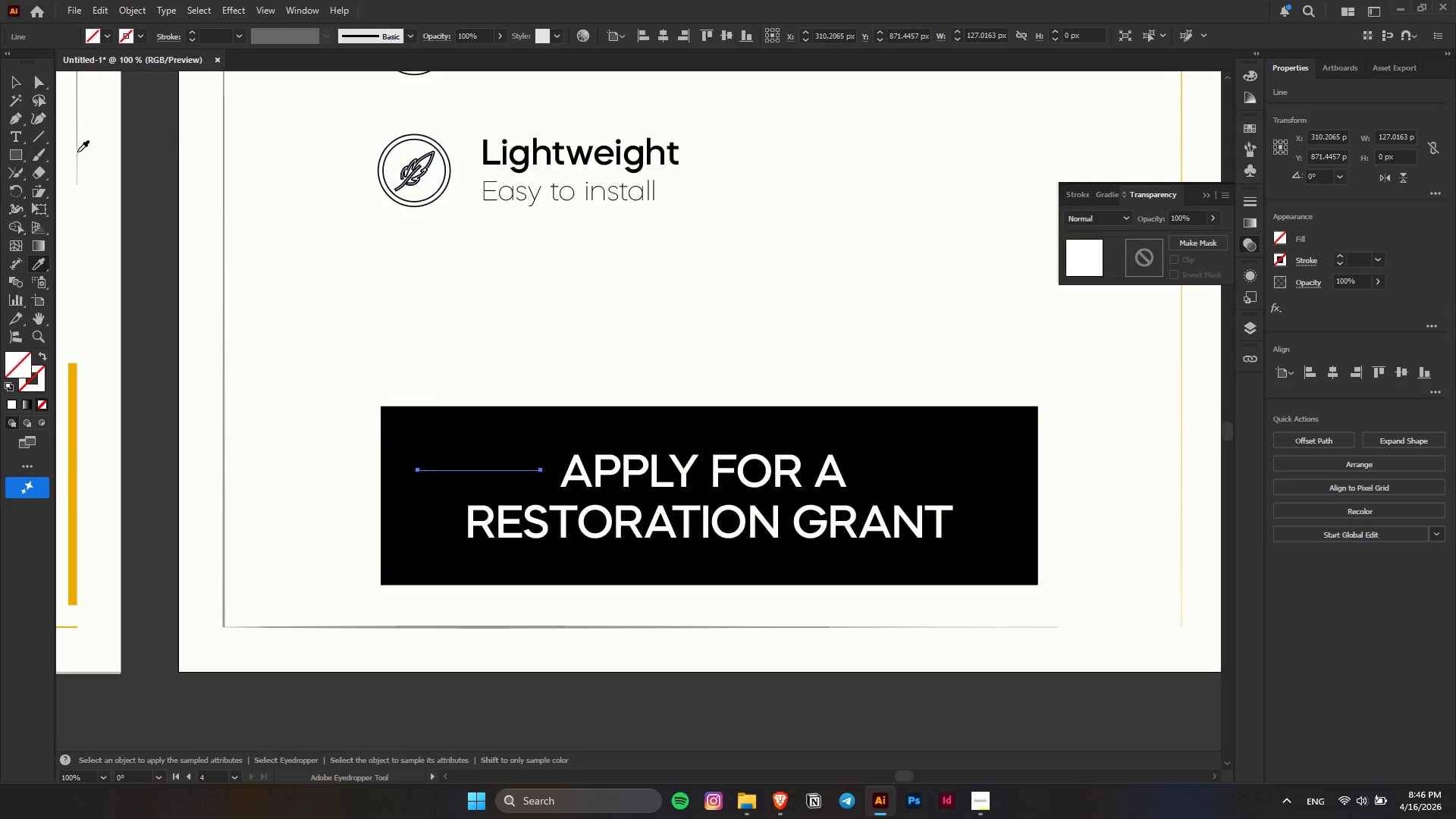 
left_click([76, 152])
 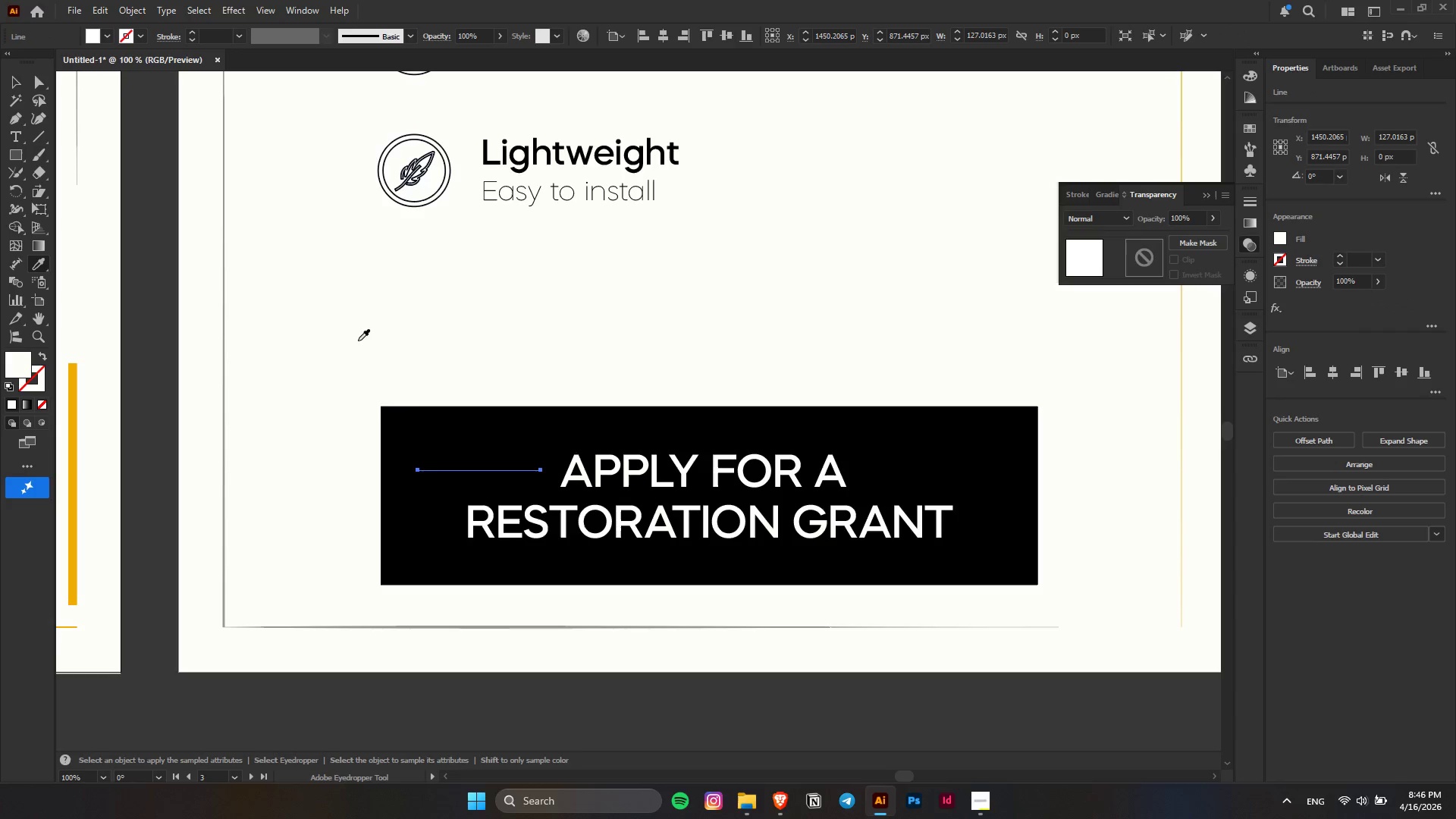 
key(Alt+AltLeft)
 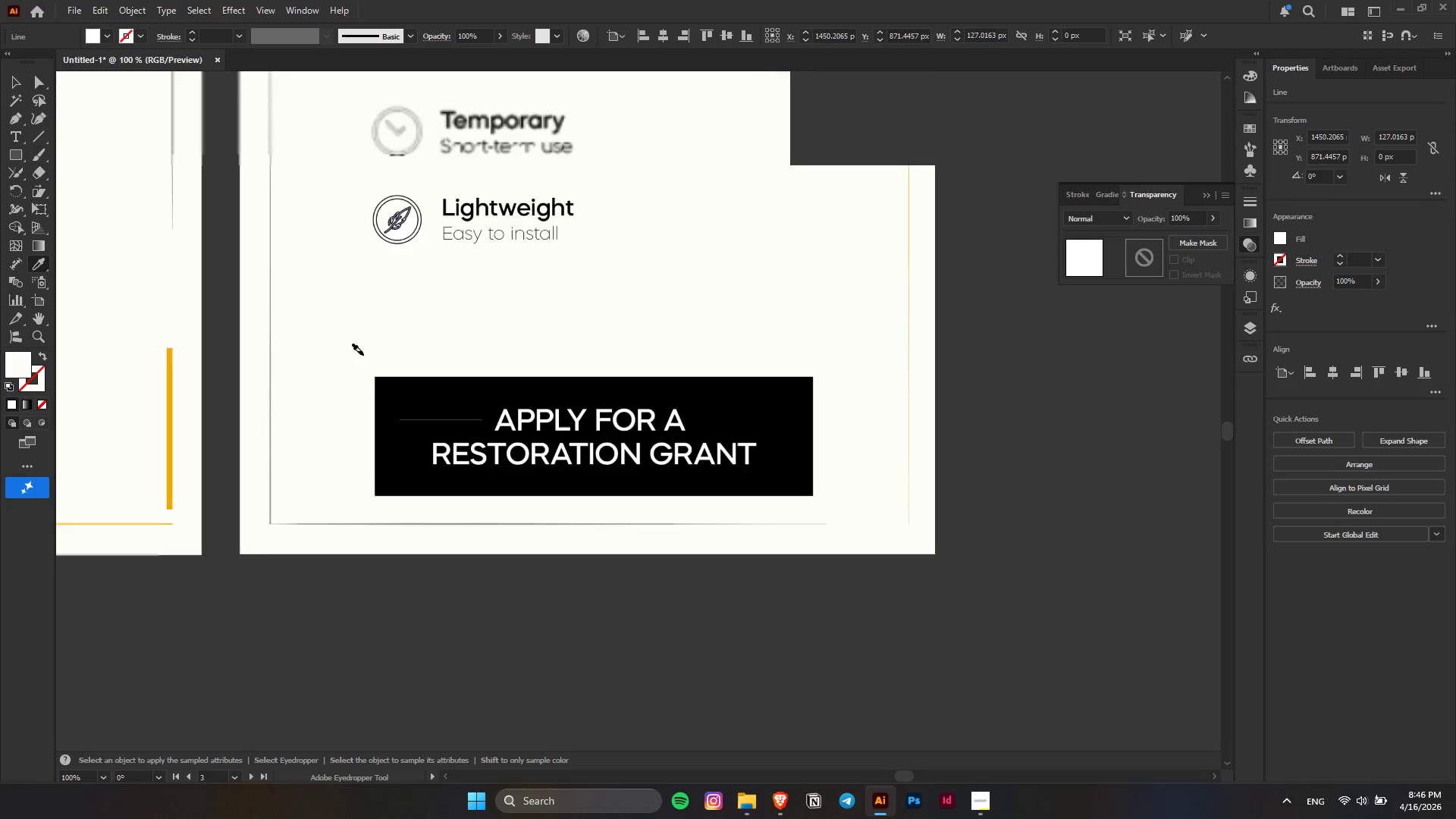 
hold_key(key=AltLeft, duration=0.83)
 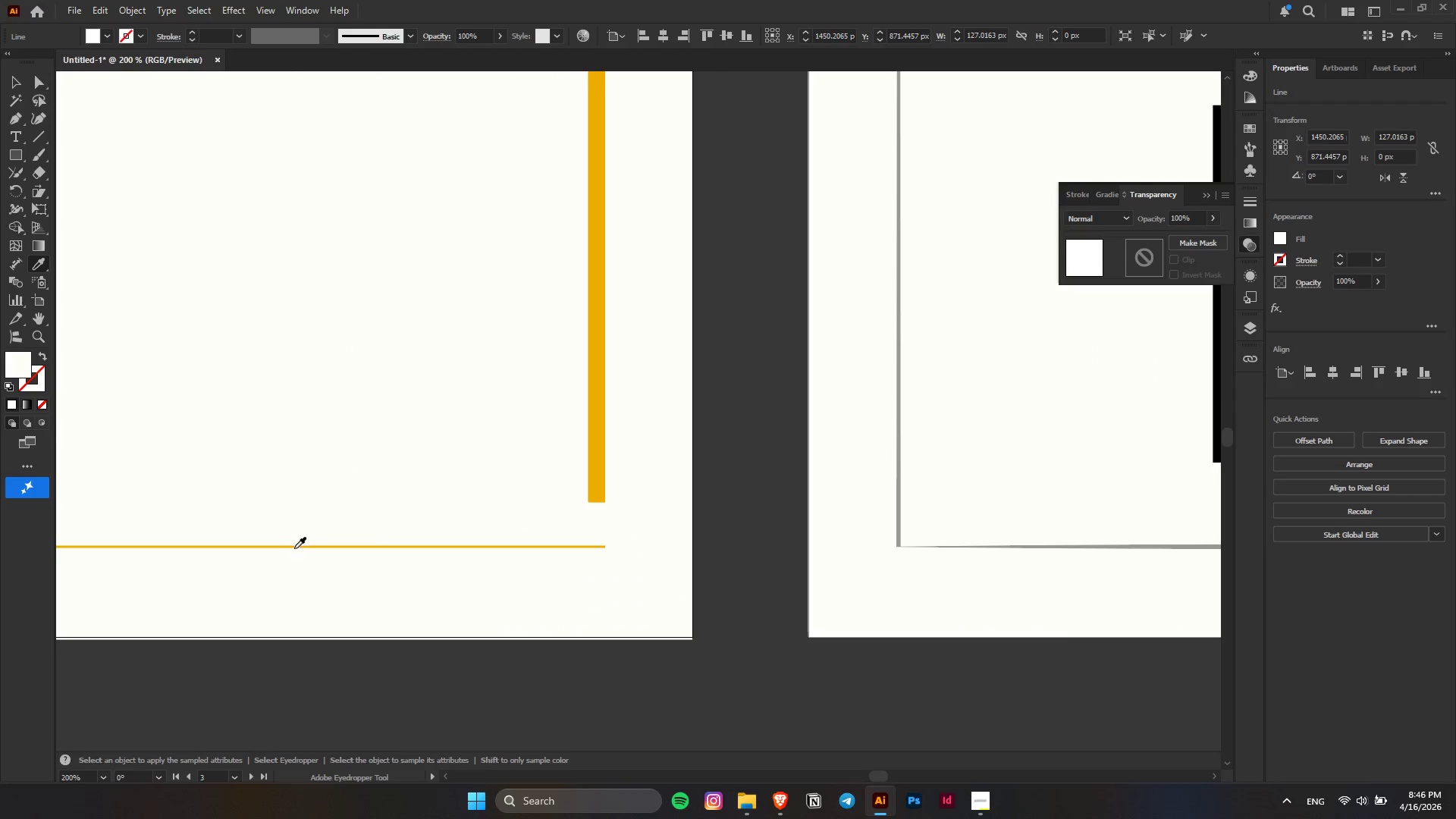 
scroll: coordinate [363, 355], scroll_direction: down, amount: 3.0
 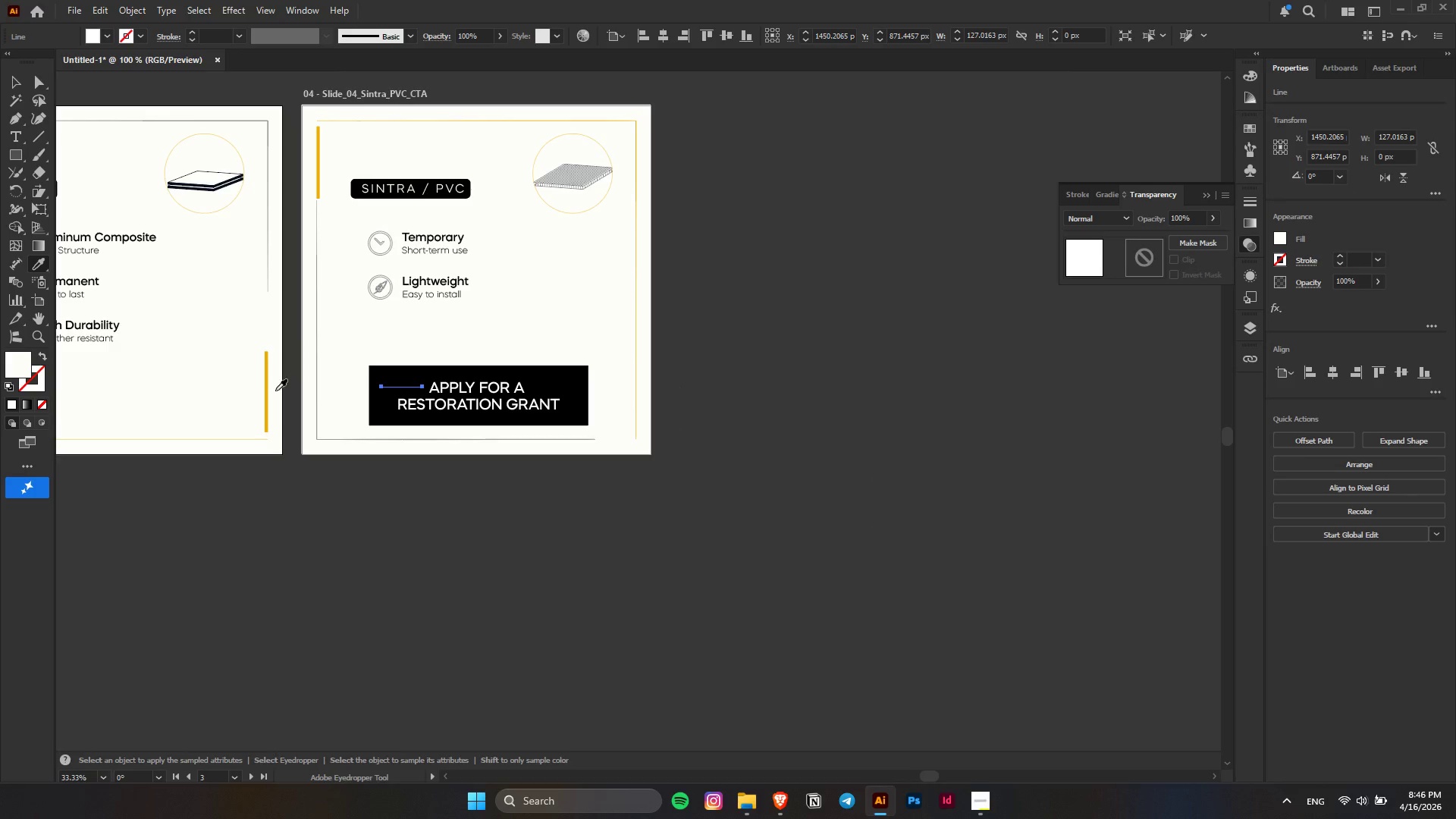 
scroll: coordinate [204, 456], scroll_direction: up, amount: 5.0
 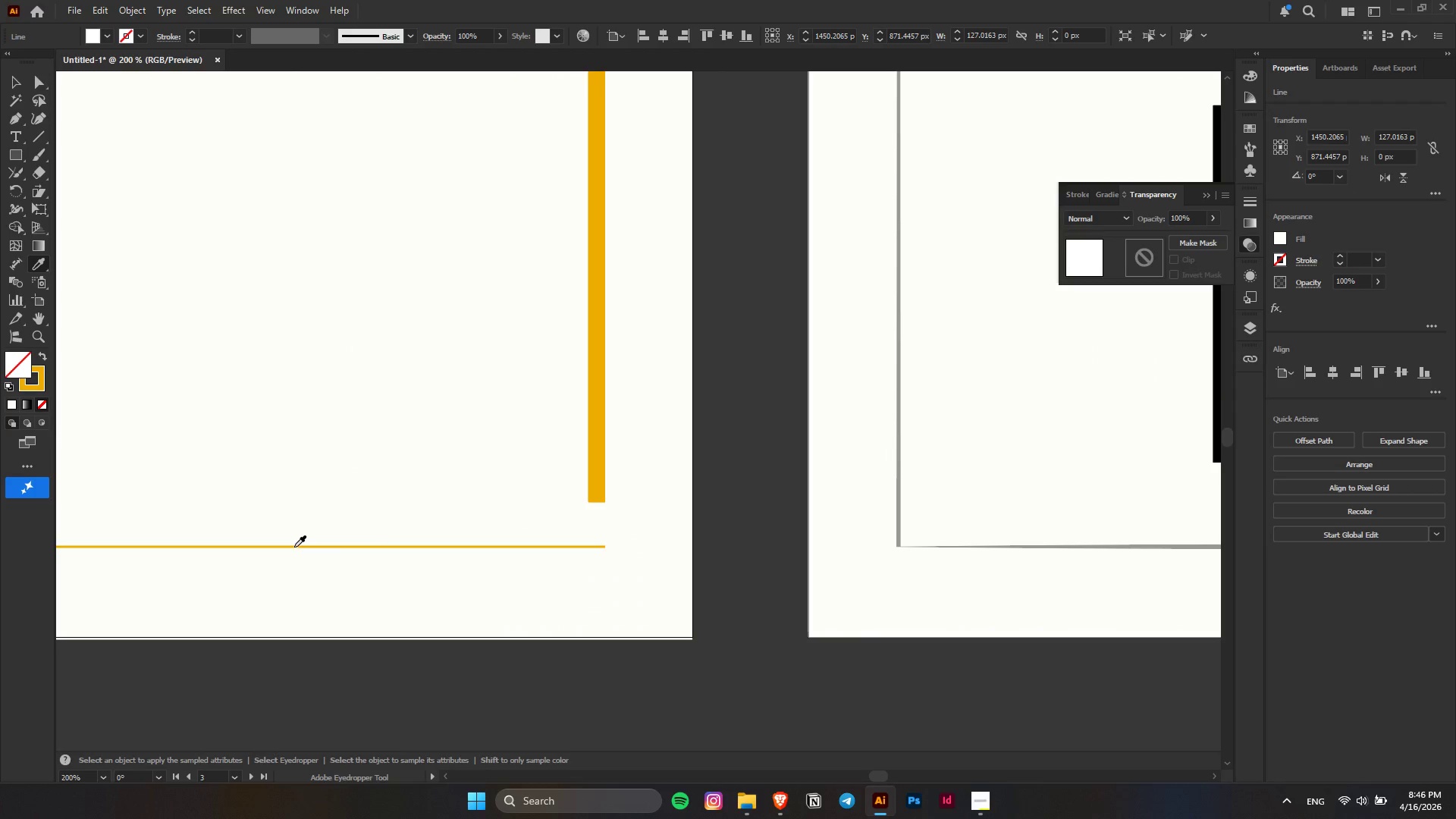 
key(Alt+AltLeft)
 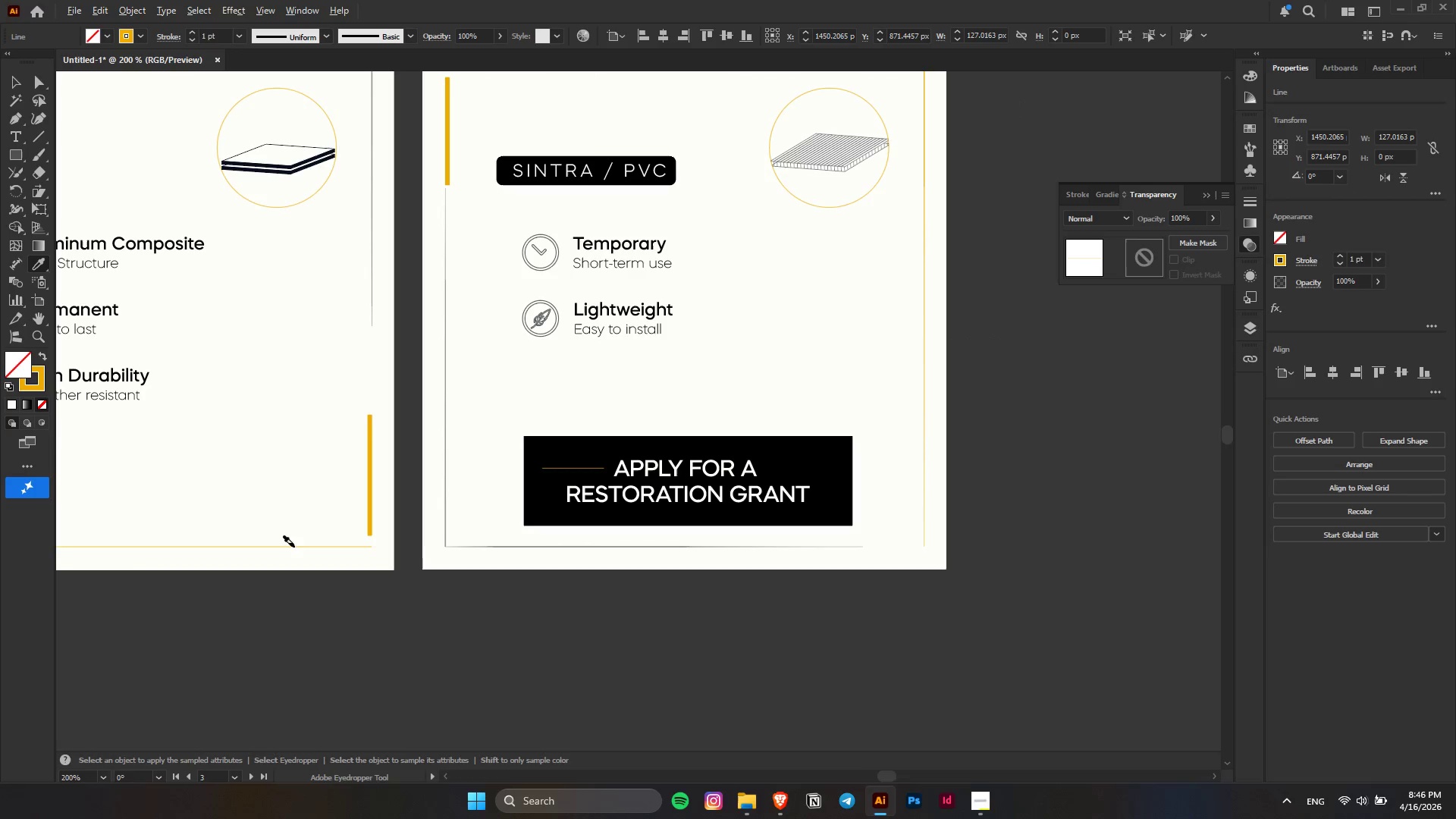 
key(Control+ControlLeft)
 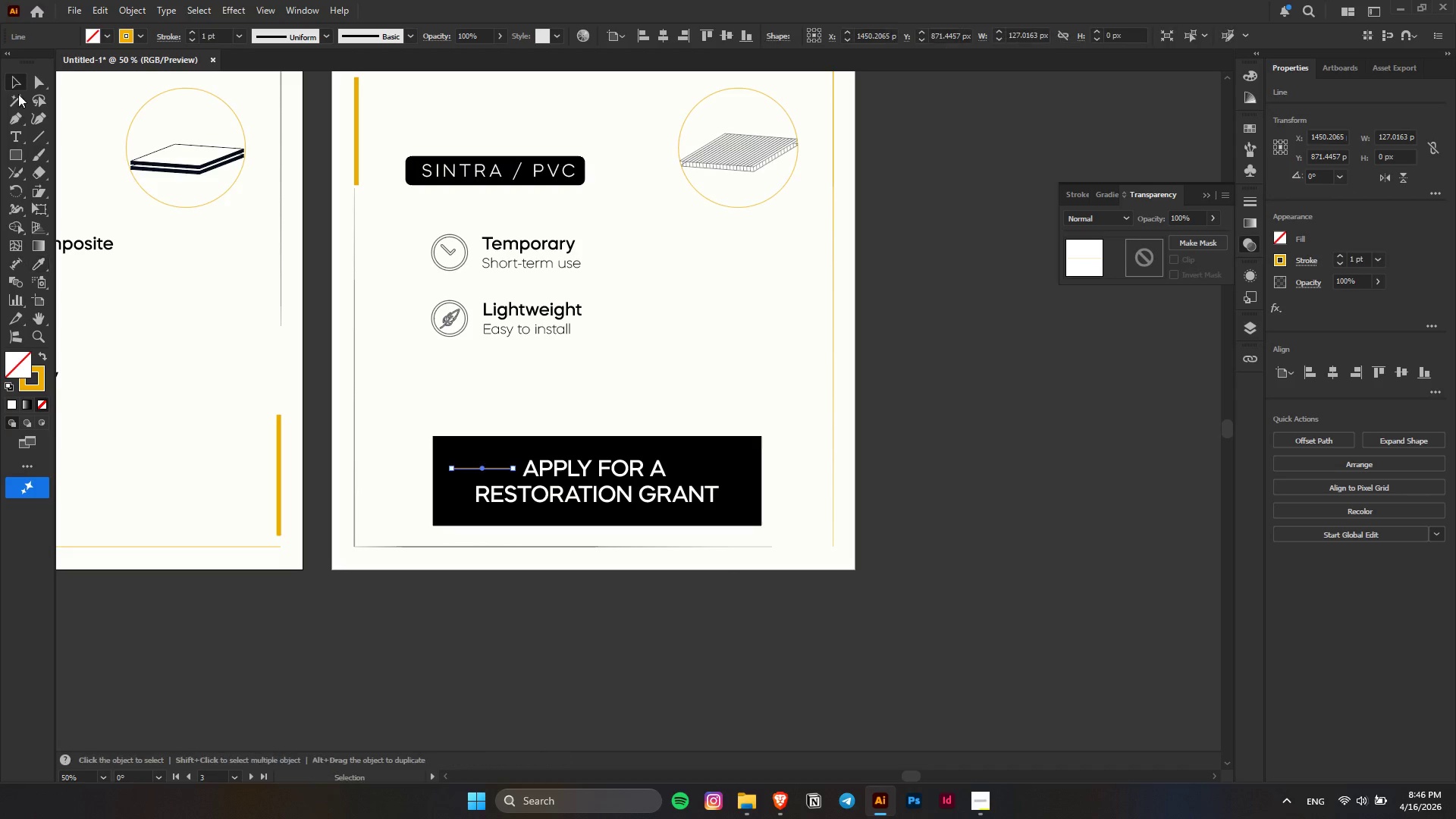 
scroll: coordinate [294, 547], scroll_direction: down, amount: 9.0
 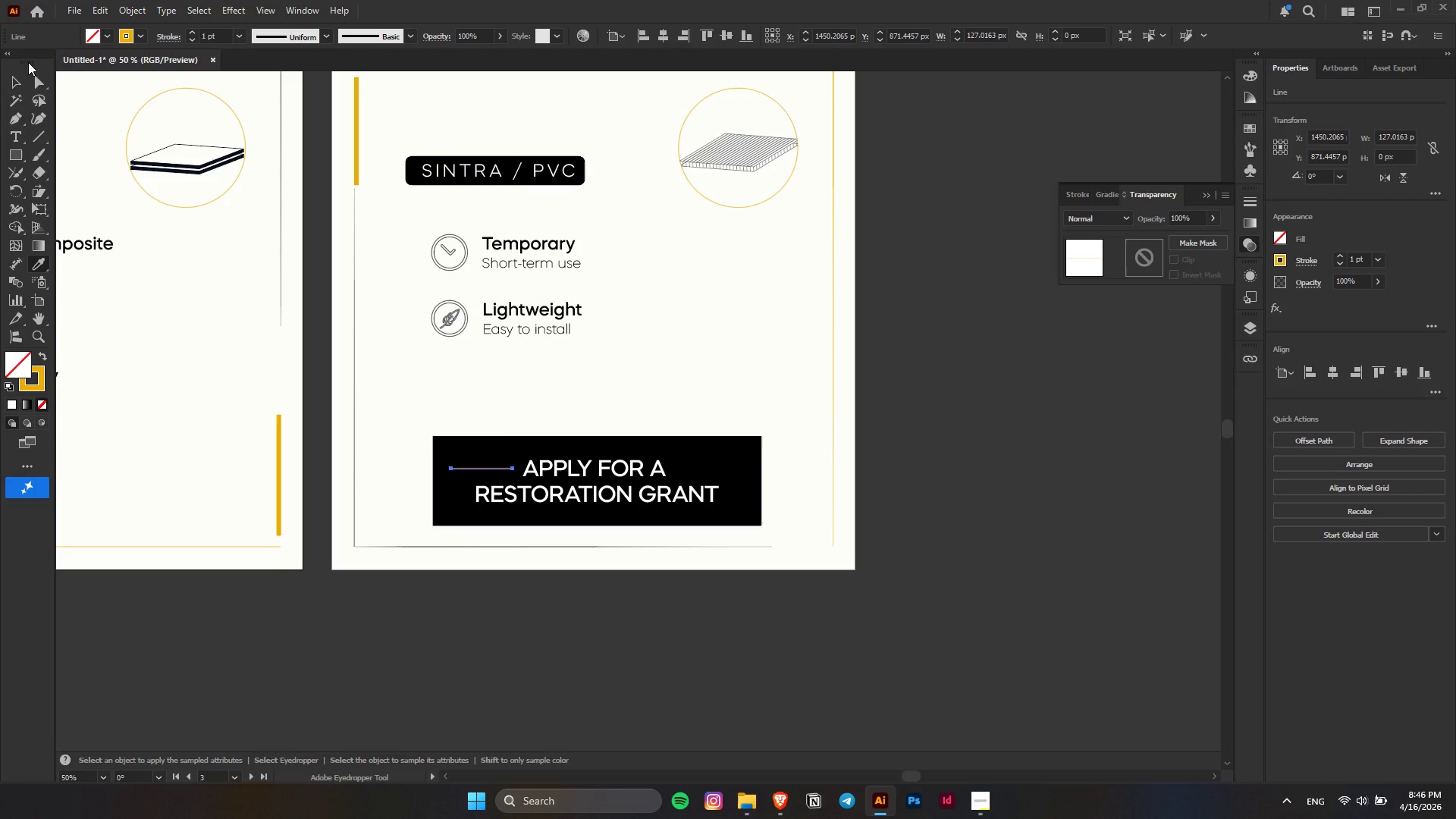 
double_click([539, 653])
 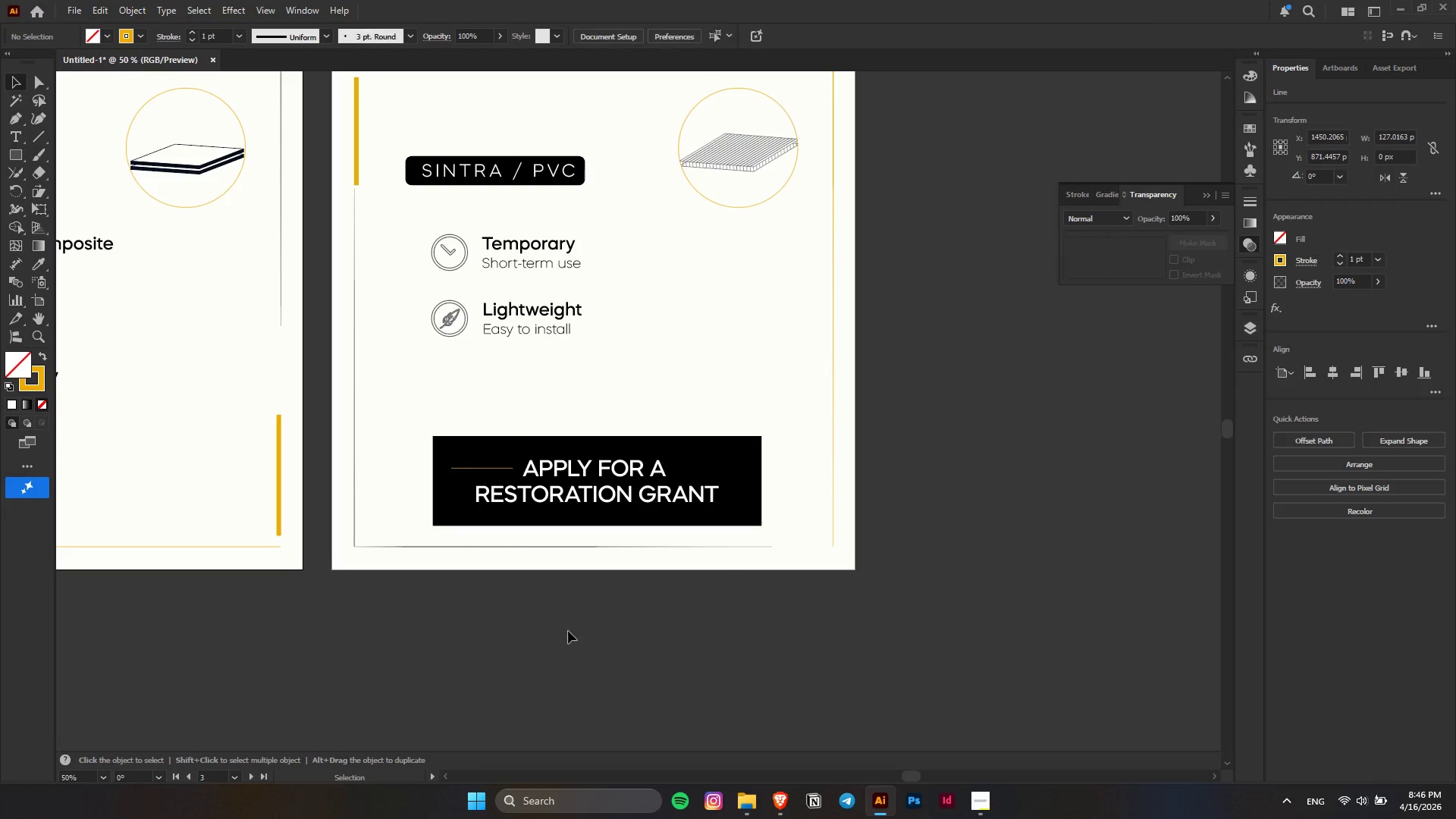 
hold_key(key=AltLeft, duration=0.48)
scroll: coordinate [497, 482], scroll_direction: up, amount: 2.0
 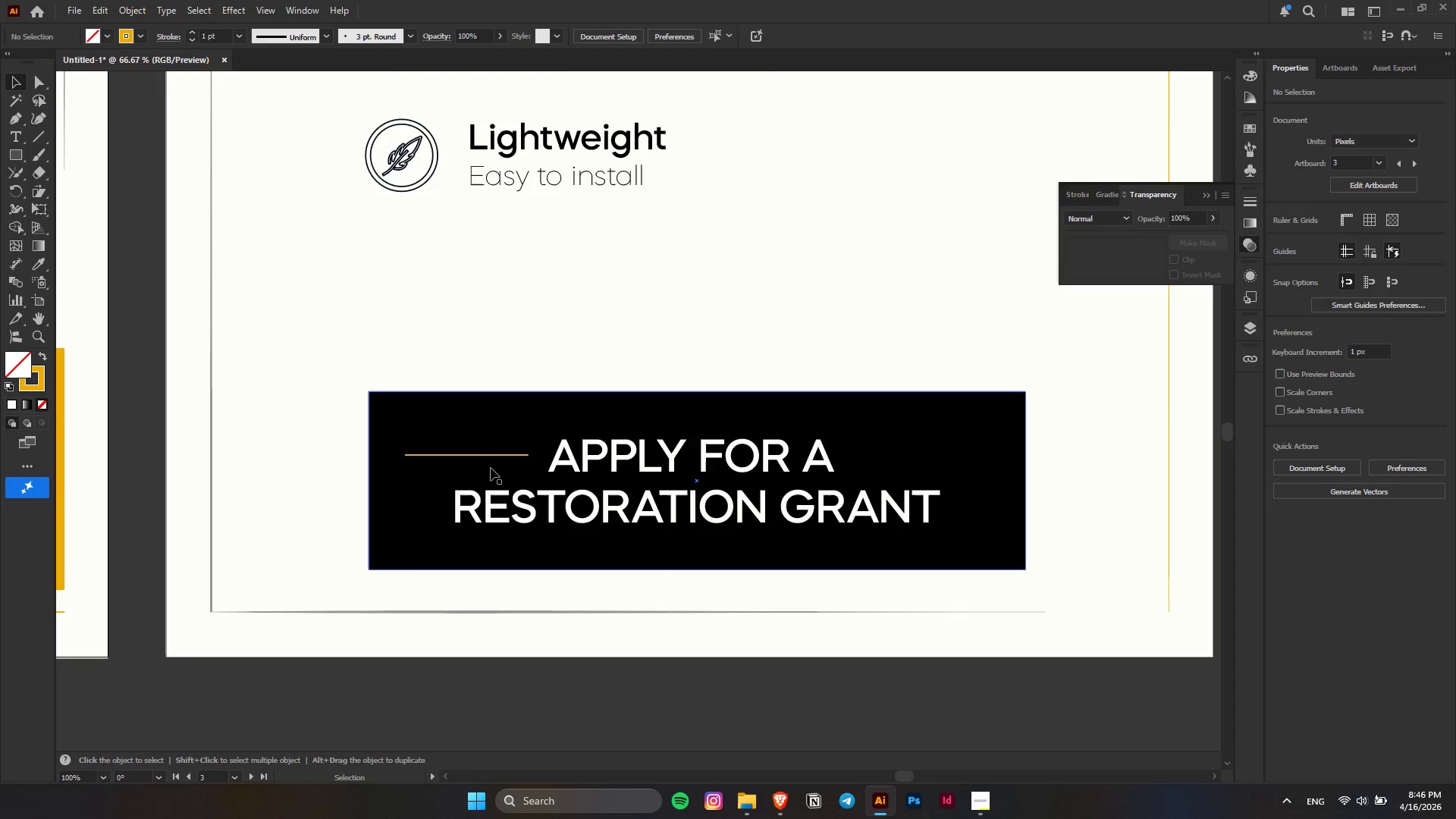 
hold_key(key=ControlLeft, duration=0.33)
 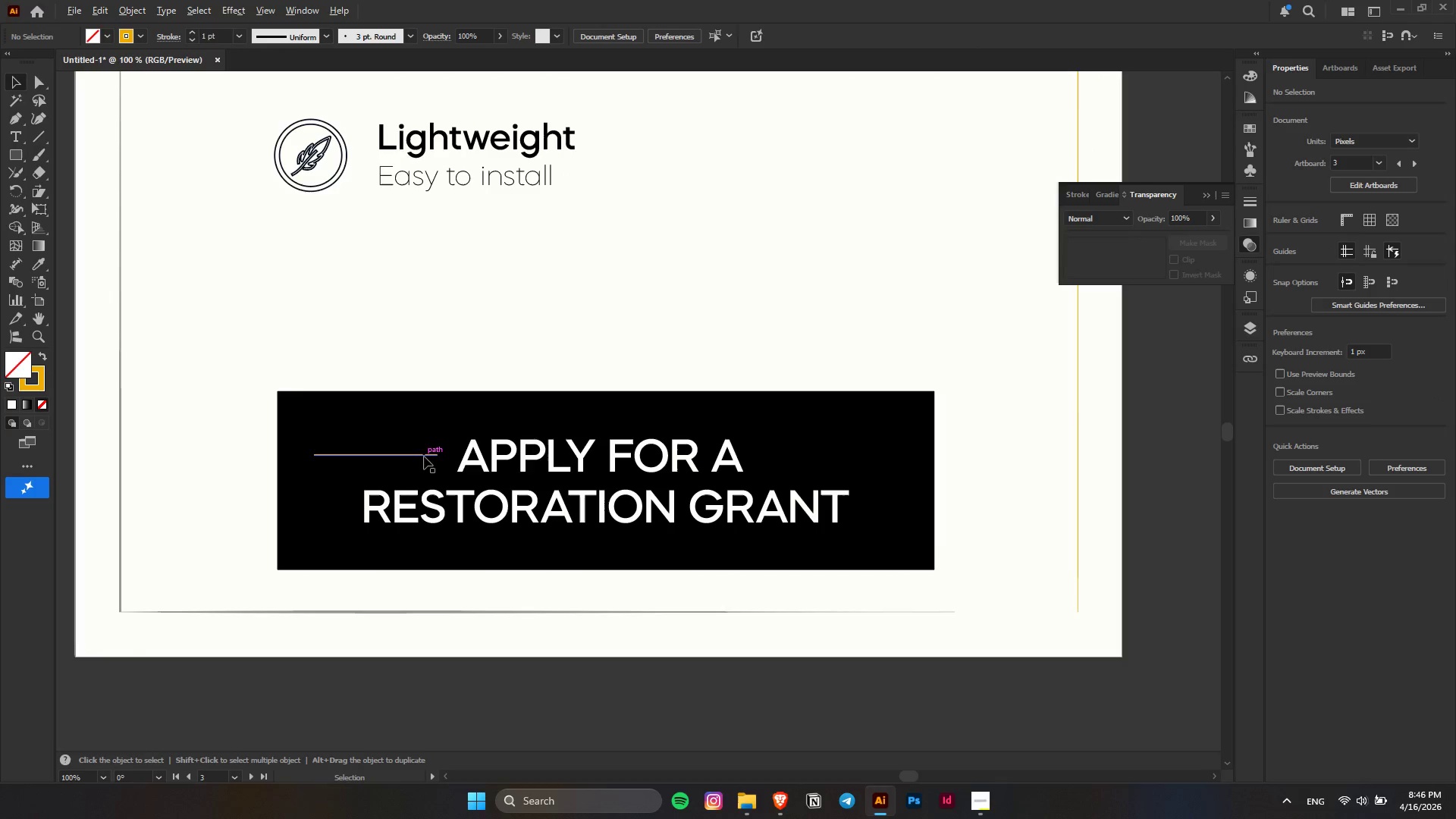 
hold_key(key=AltLeft, duration=2.89)
 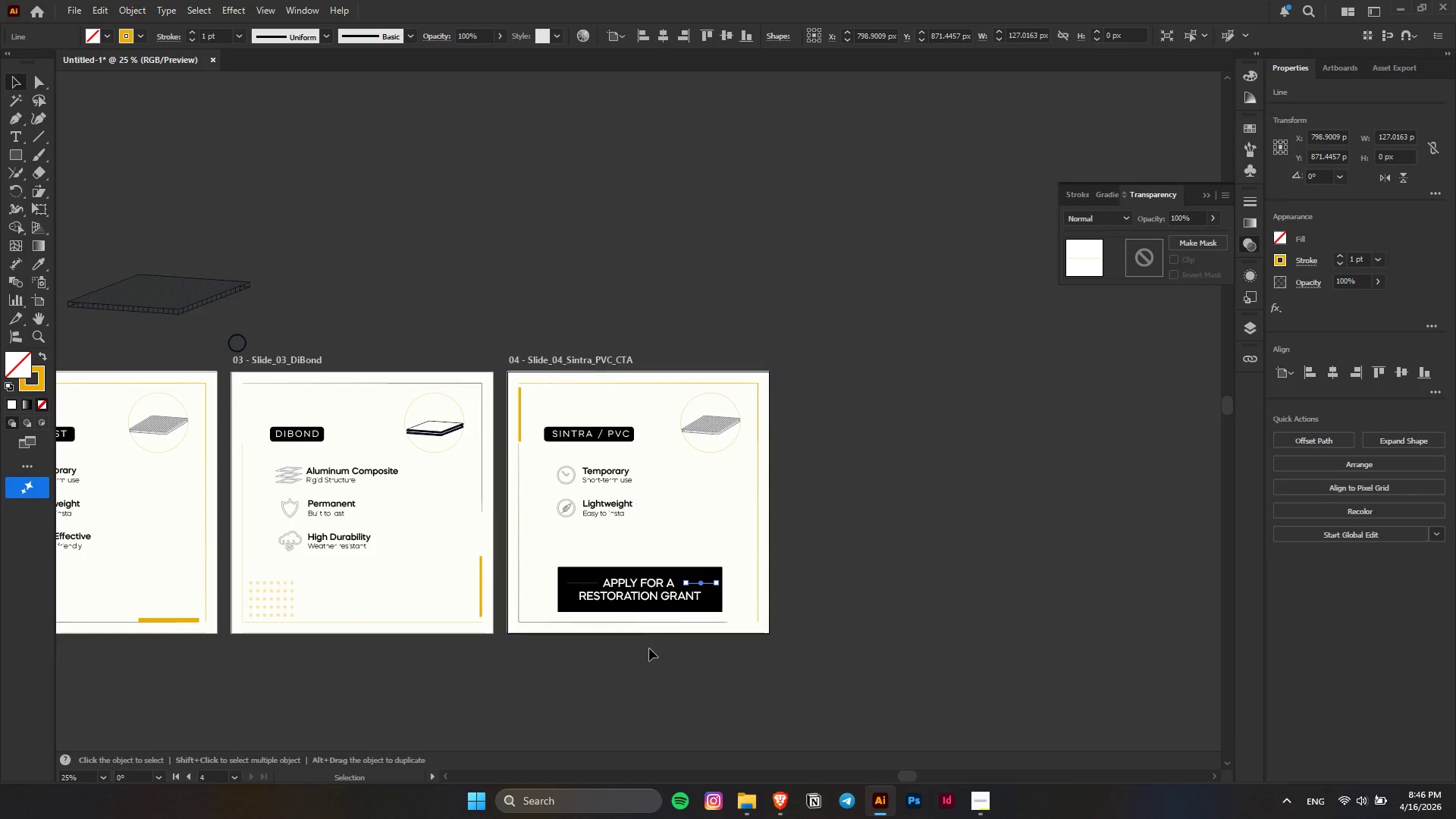 
scroll: coordinate [491, 468], scroll_direction: down, amount: 5.0
 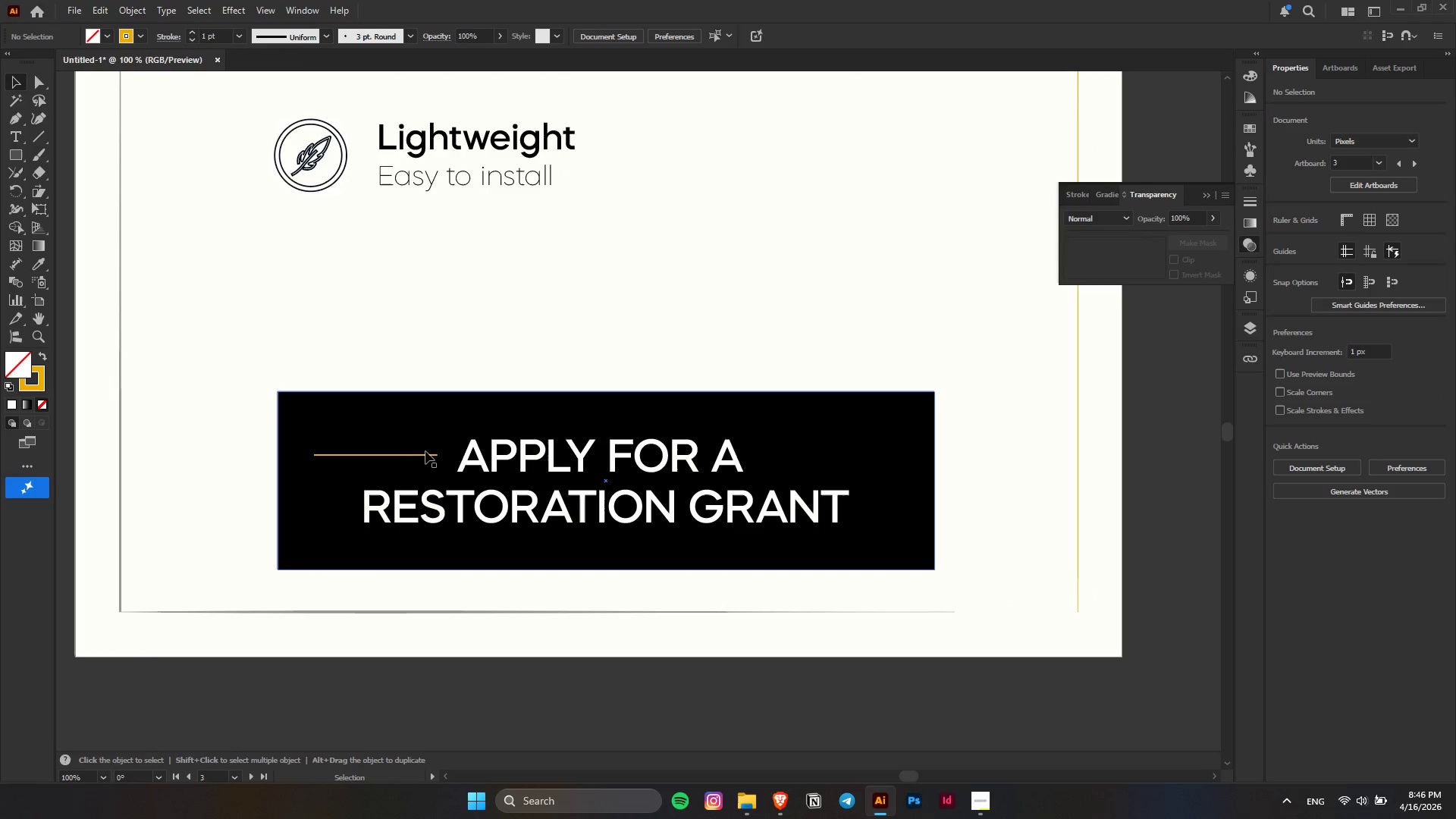 
left_click_drag(start_coordinate=[424, 457], to_coordinate=[897, 463])
 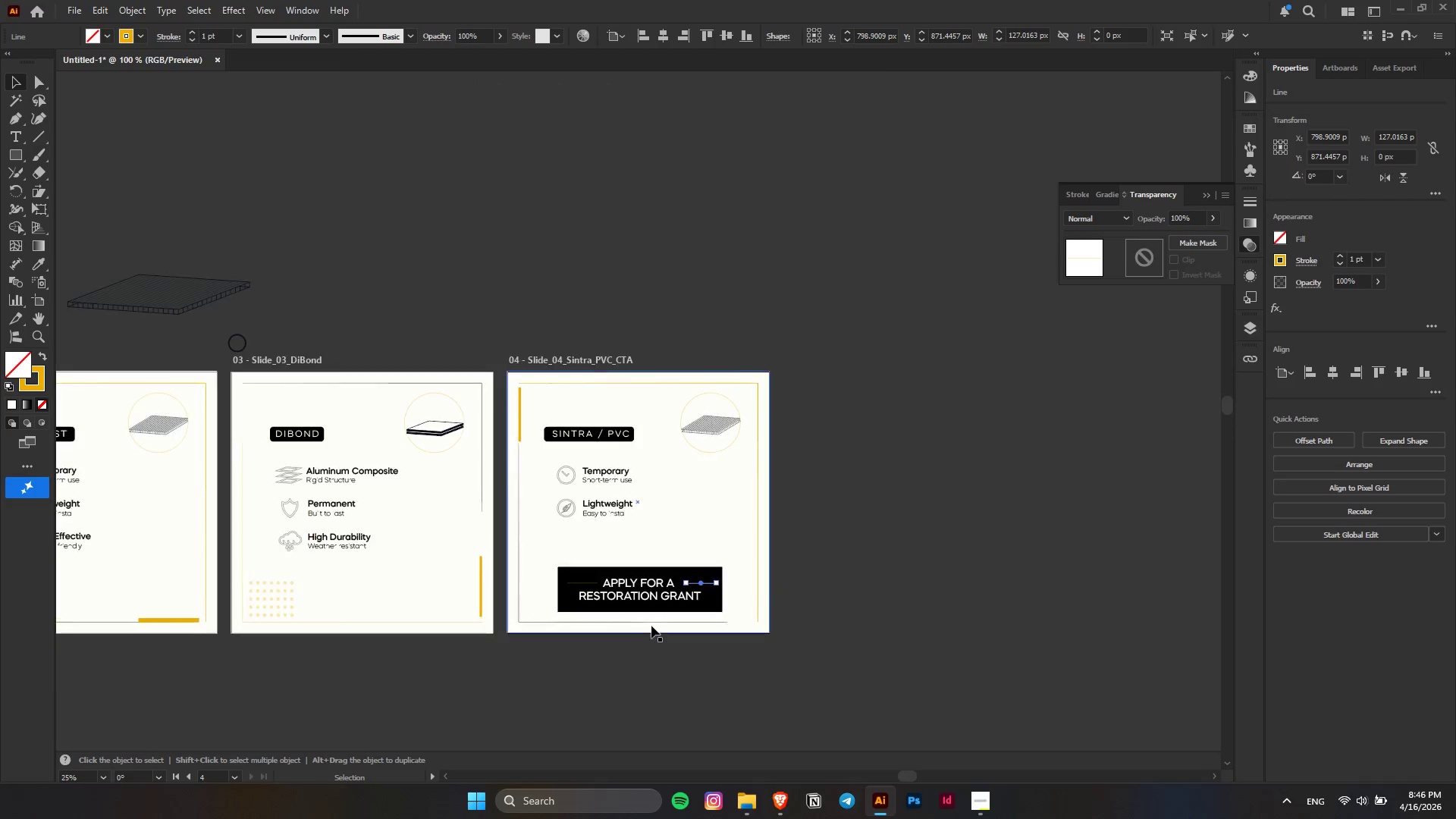 
hold_key(key=ShiftLeft, duration=1.5)
 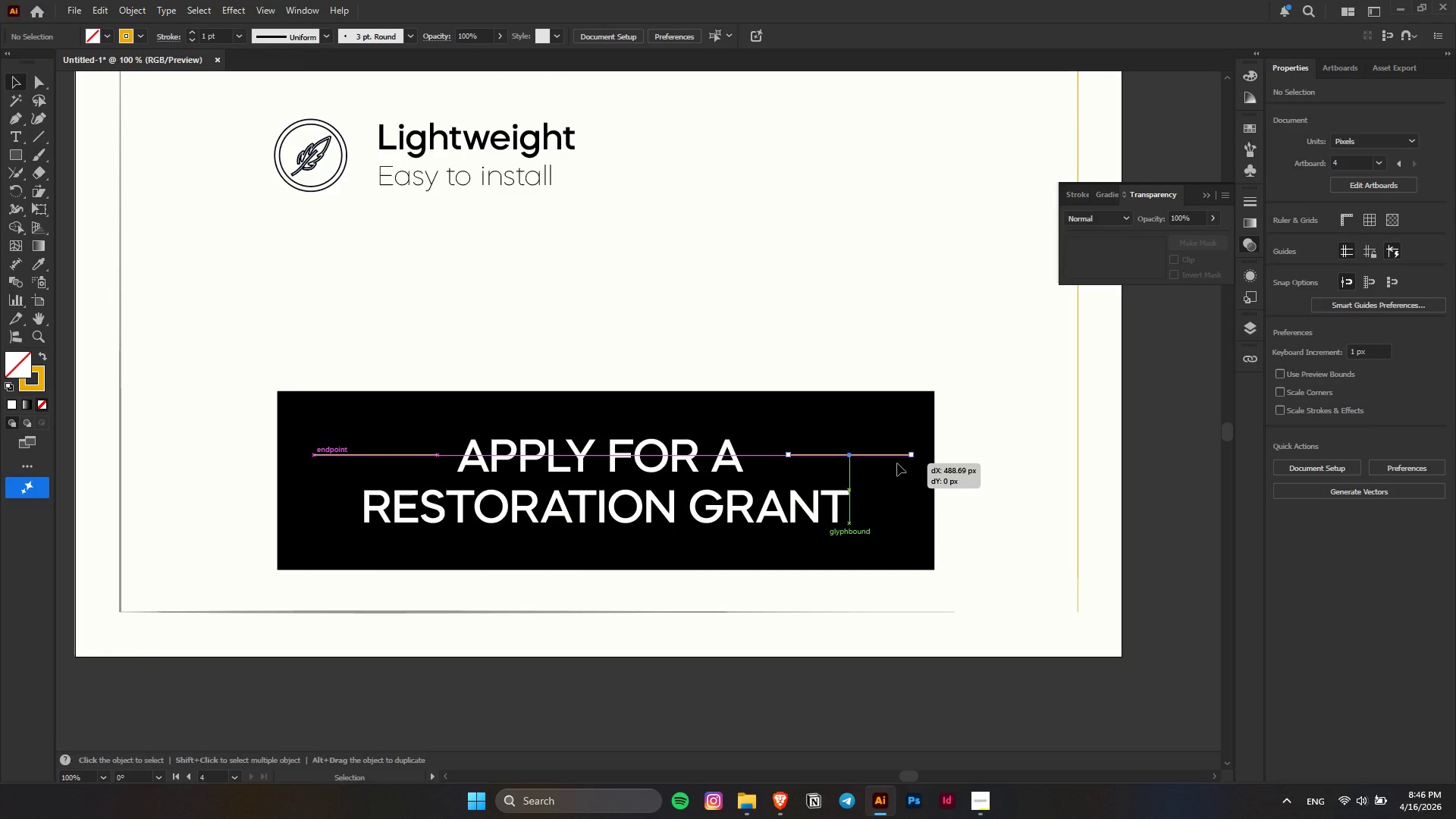 
hold_key(key=ShiftLeft, duration=0.78)
 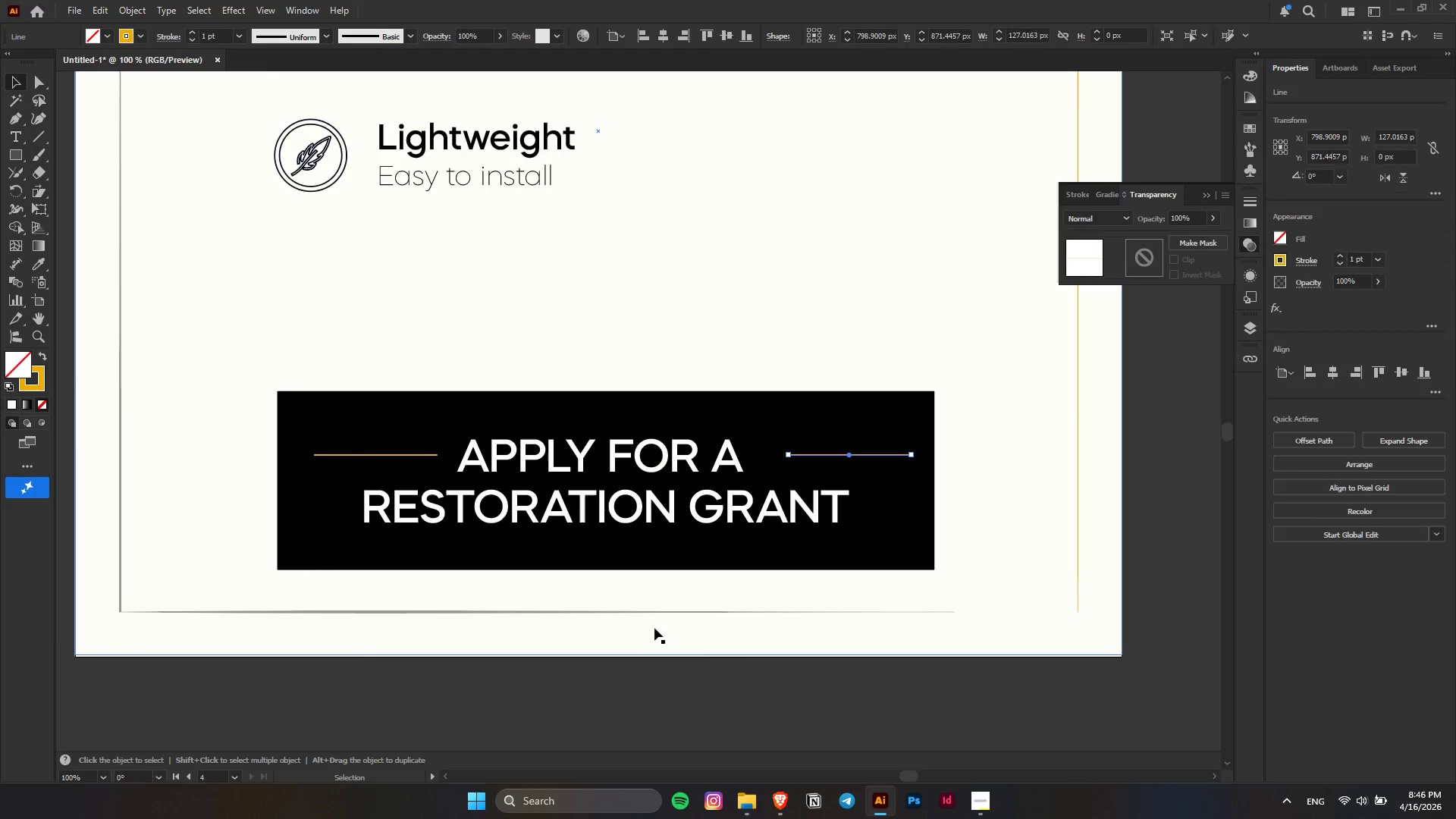 
key(Alt+AltLeft)
 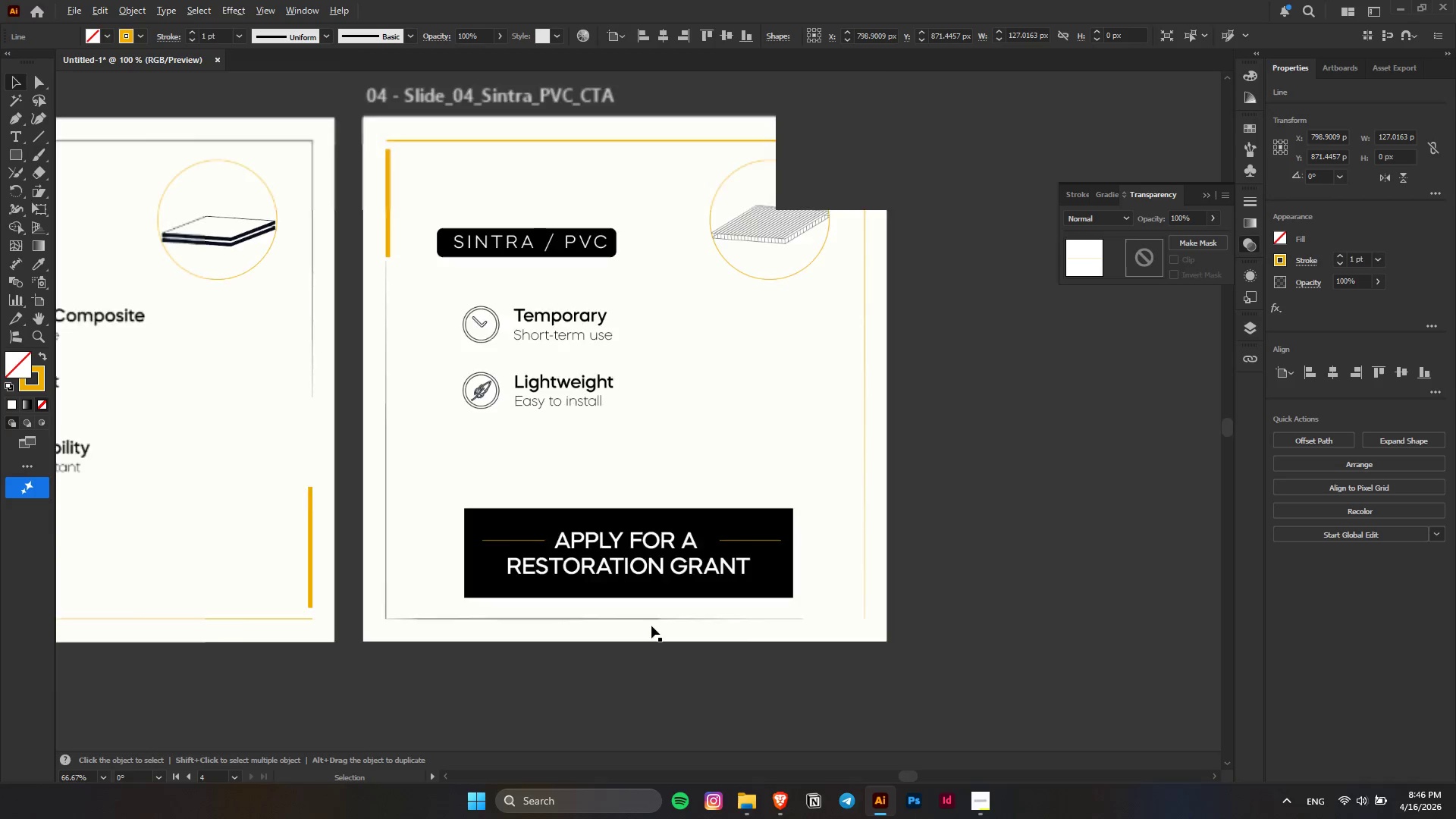 
hold_key(key=AltLeft, duration=0.5)
scroll: coordinate [655, 637], scroll_direction: down, amount: 1.0
 